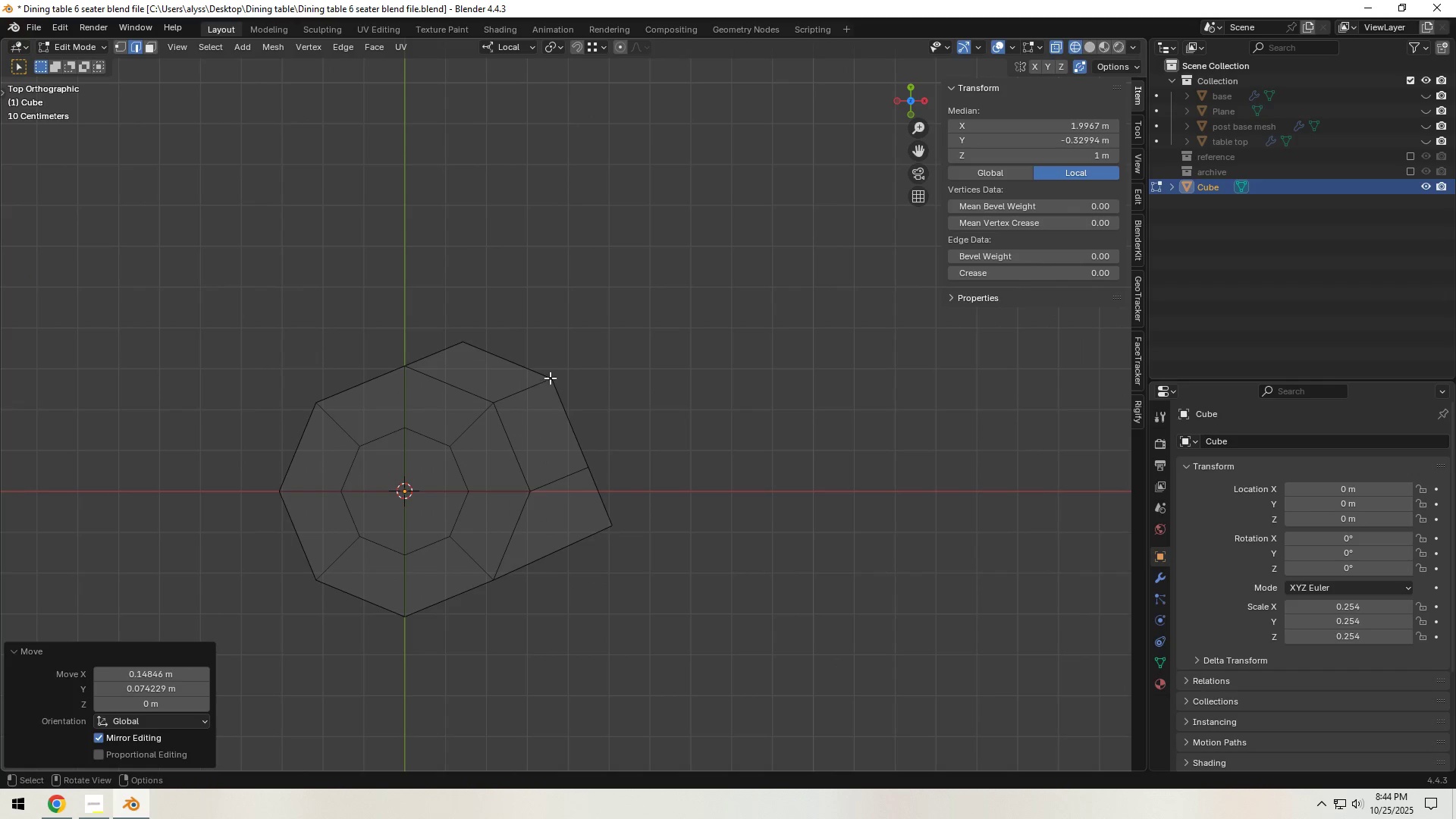 
left_click_drag(start_coordinate=[542, 363], to_coordinate=[560, 388])
 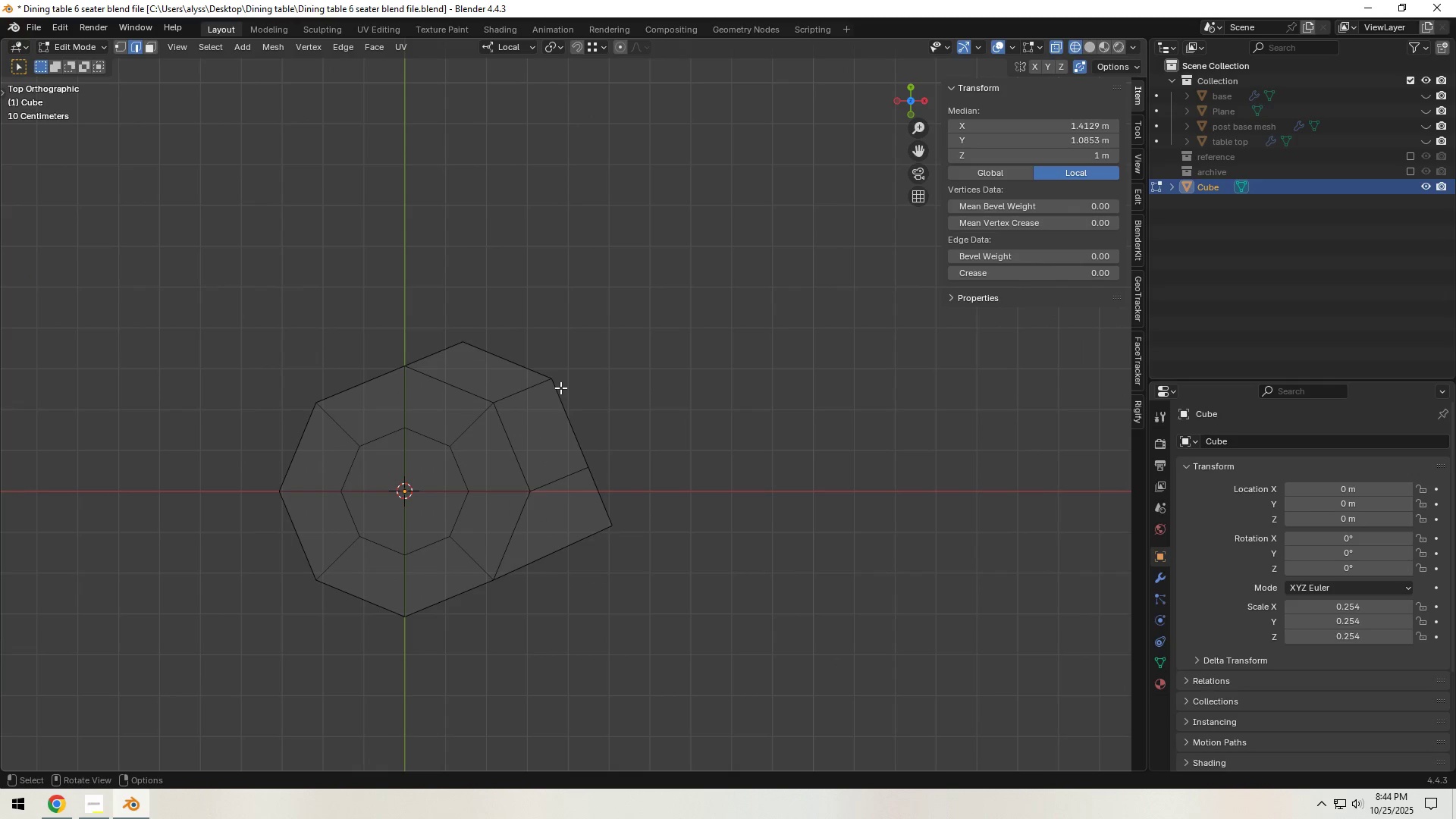 
key(G)
 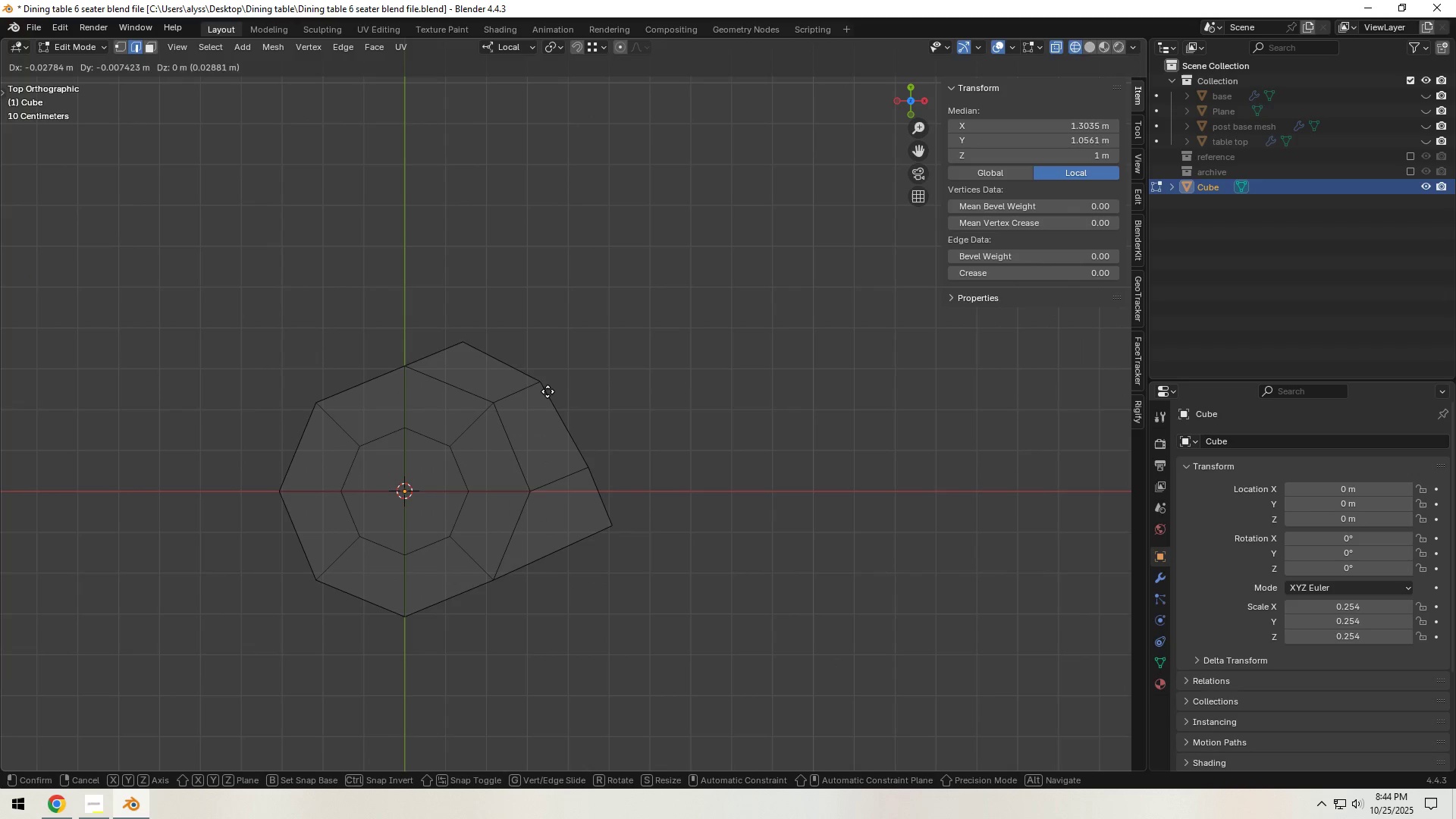 
left_click([547, 391])
 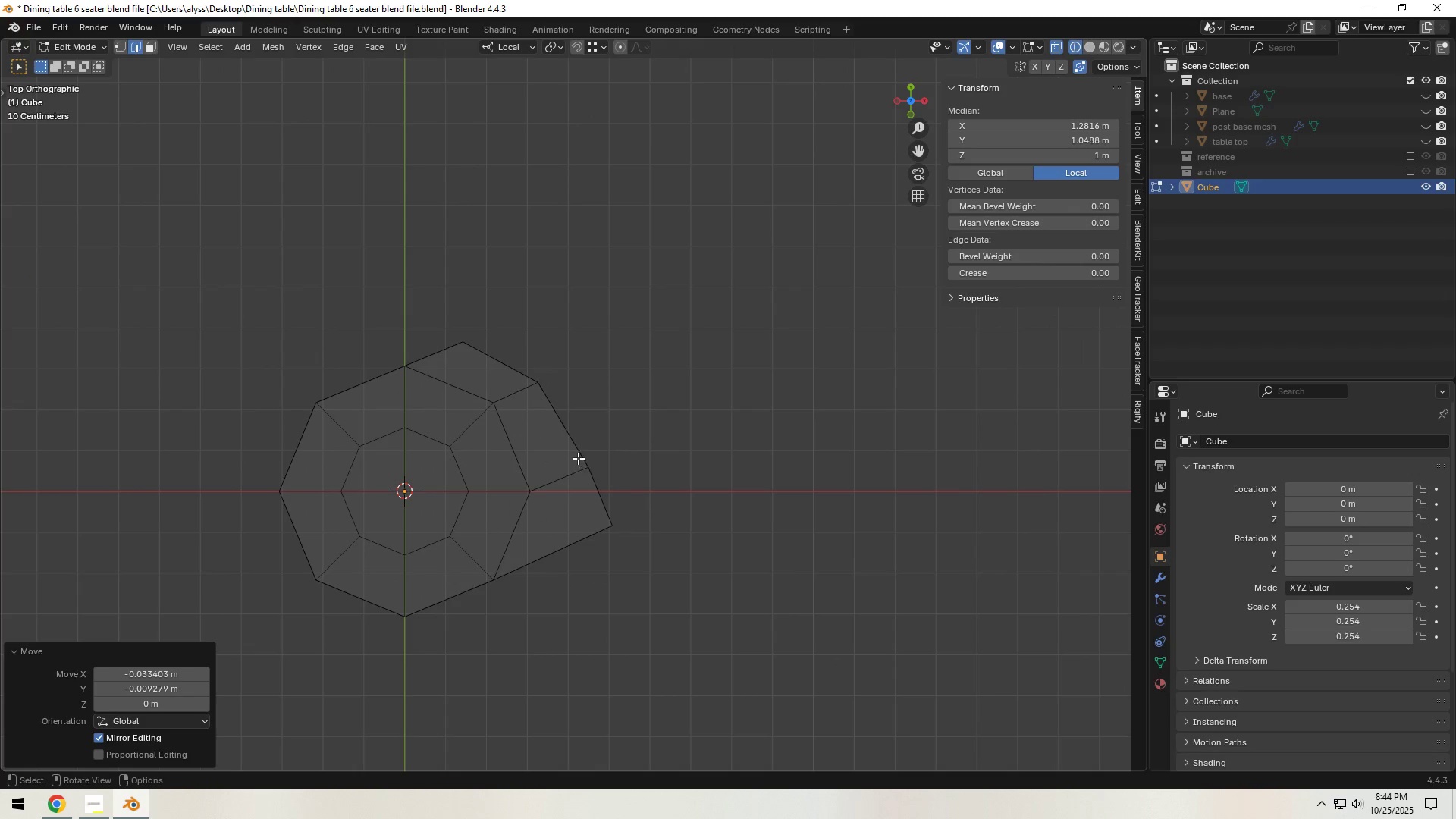 
left_click_drag(start_coordinate=[578, 458], to_coordinate=[597, 480])
 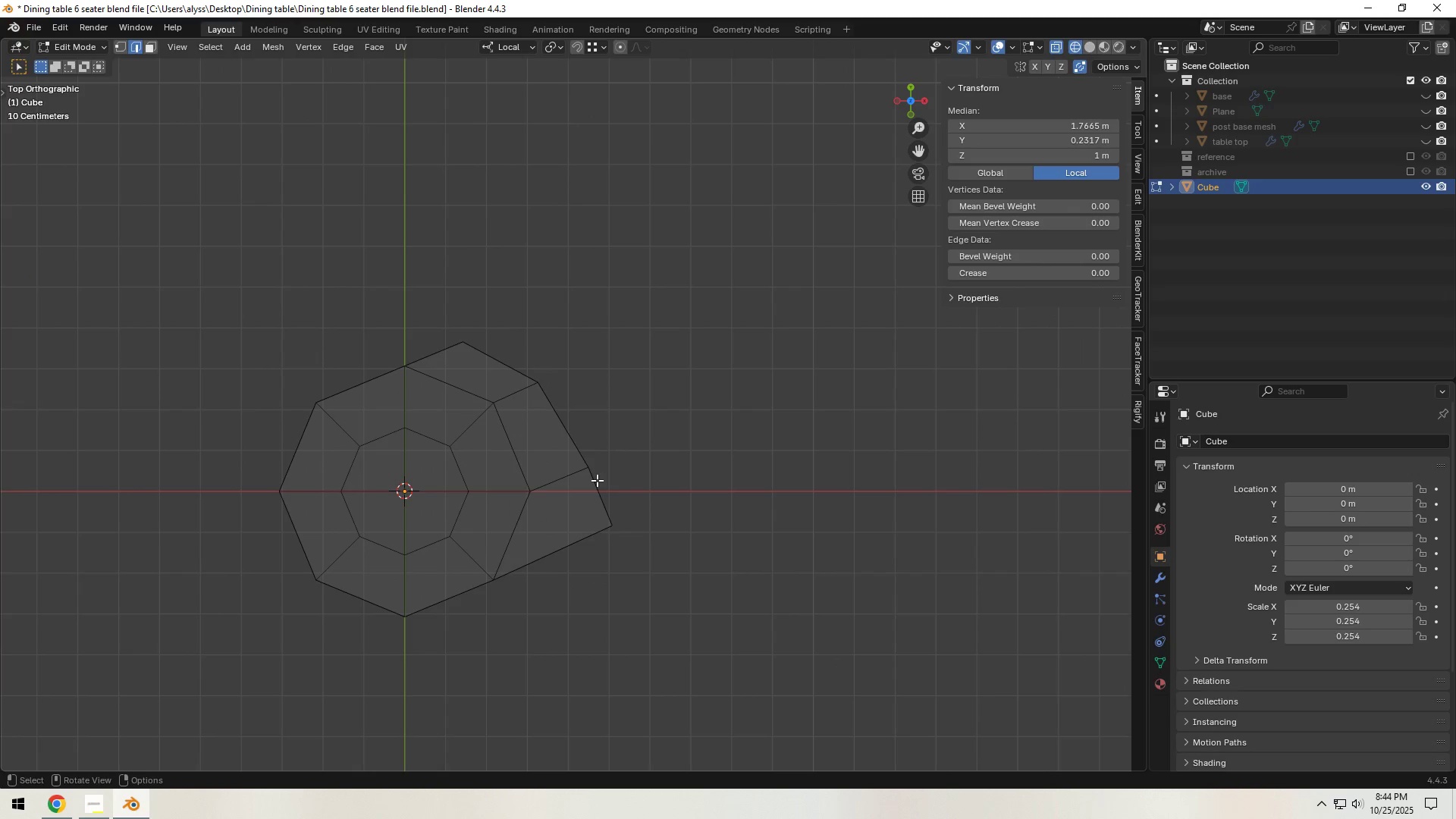 
key(G)
 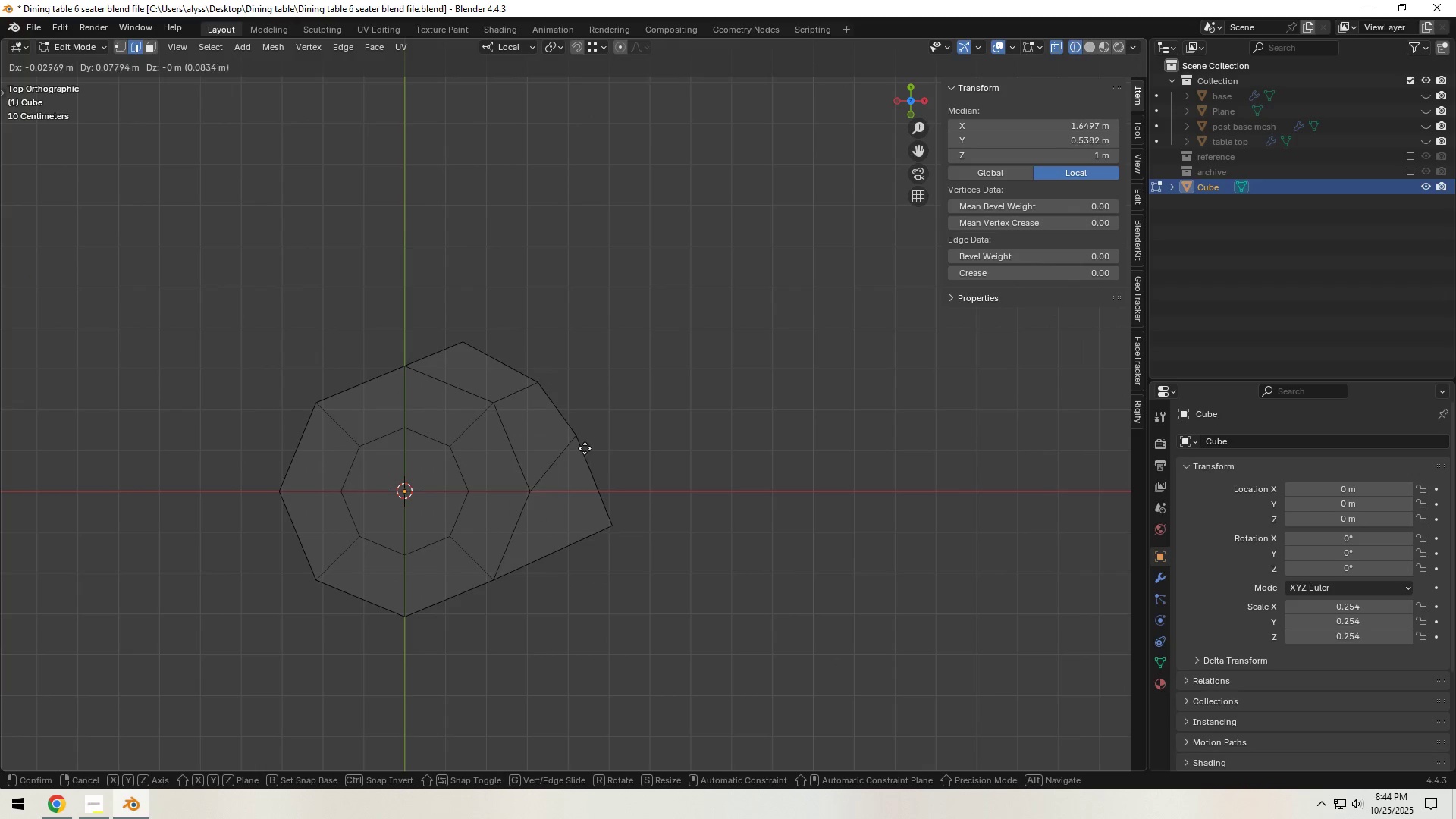 
left_click([584, 446])
 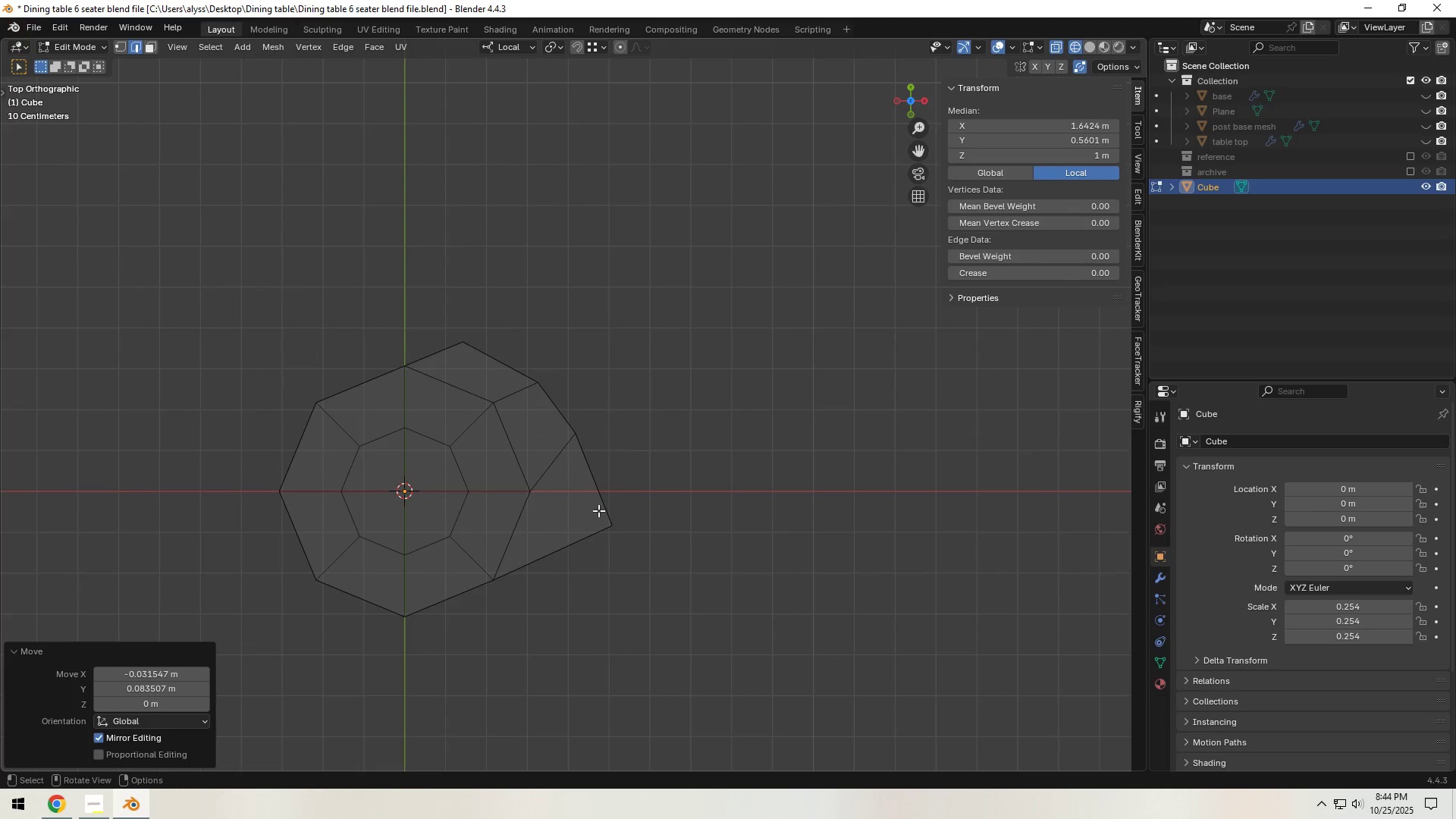 
left_click_drag(start_coordinate=[598, 511], to_coordinate=[632, 544])
 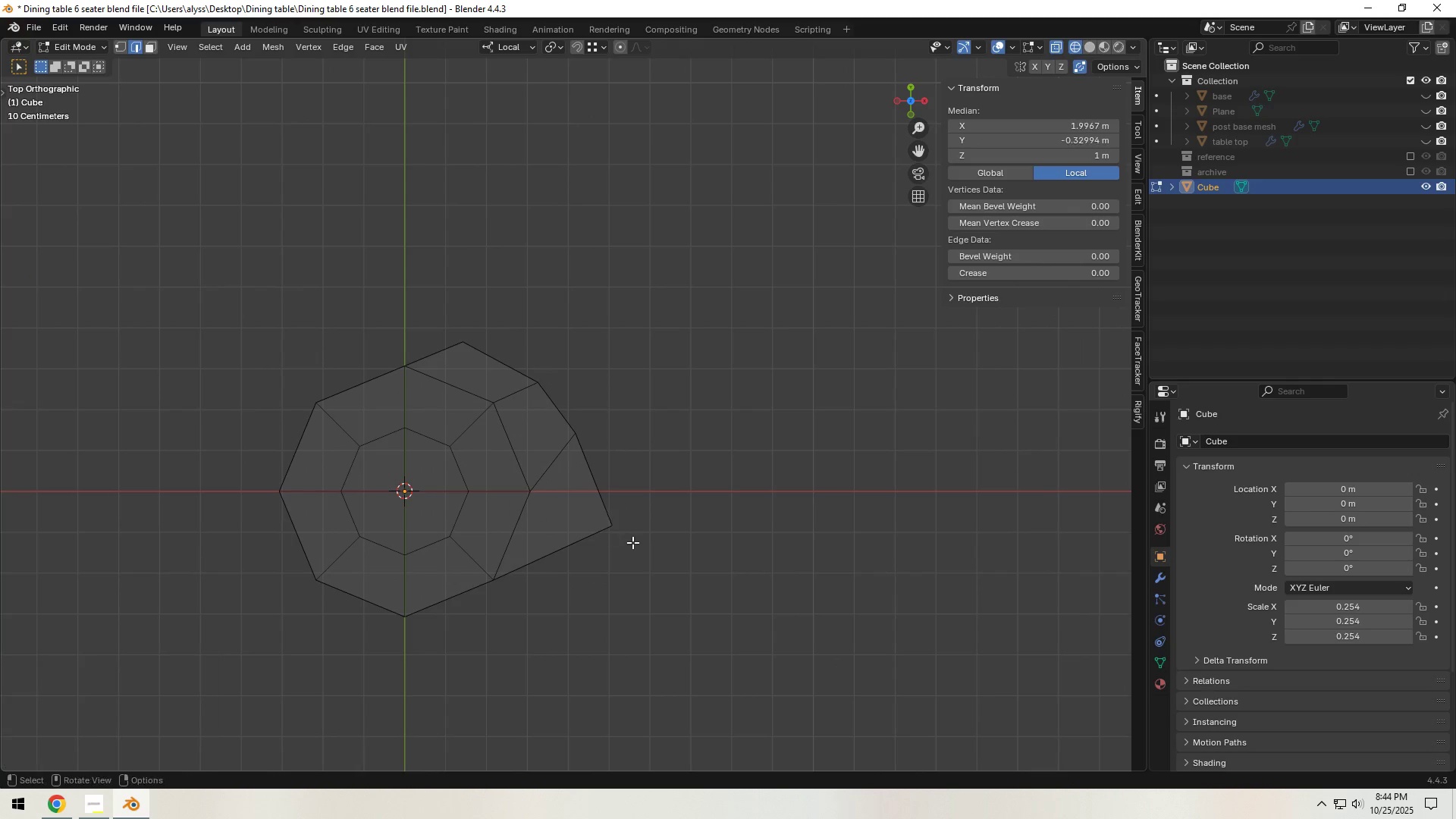 
key(G)
 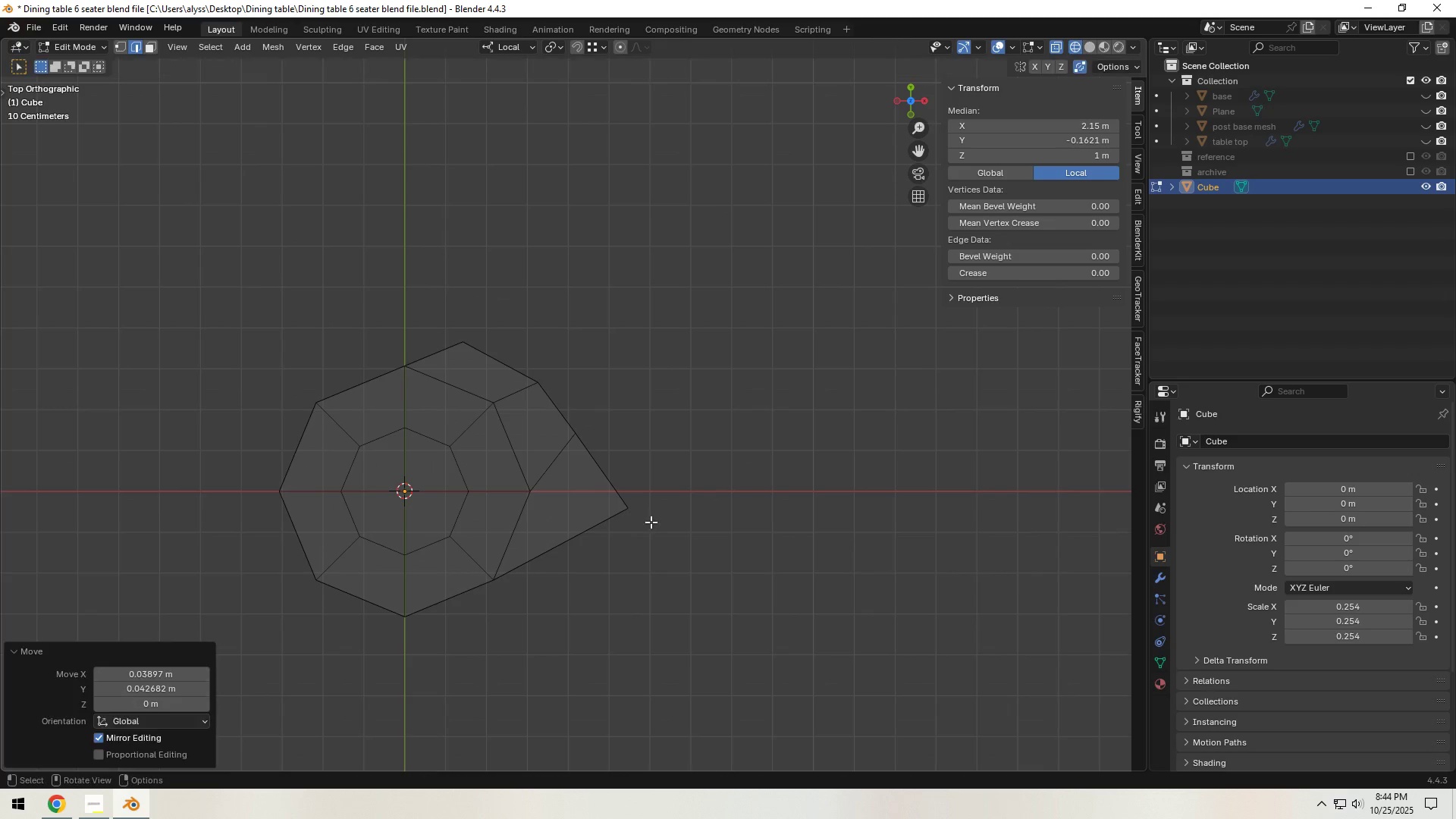 
left_click([651, 522])
 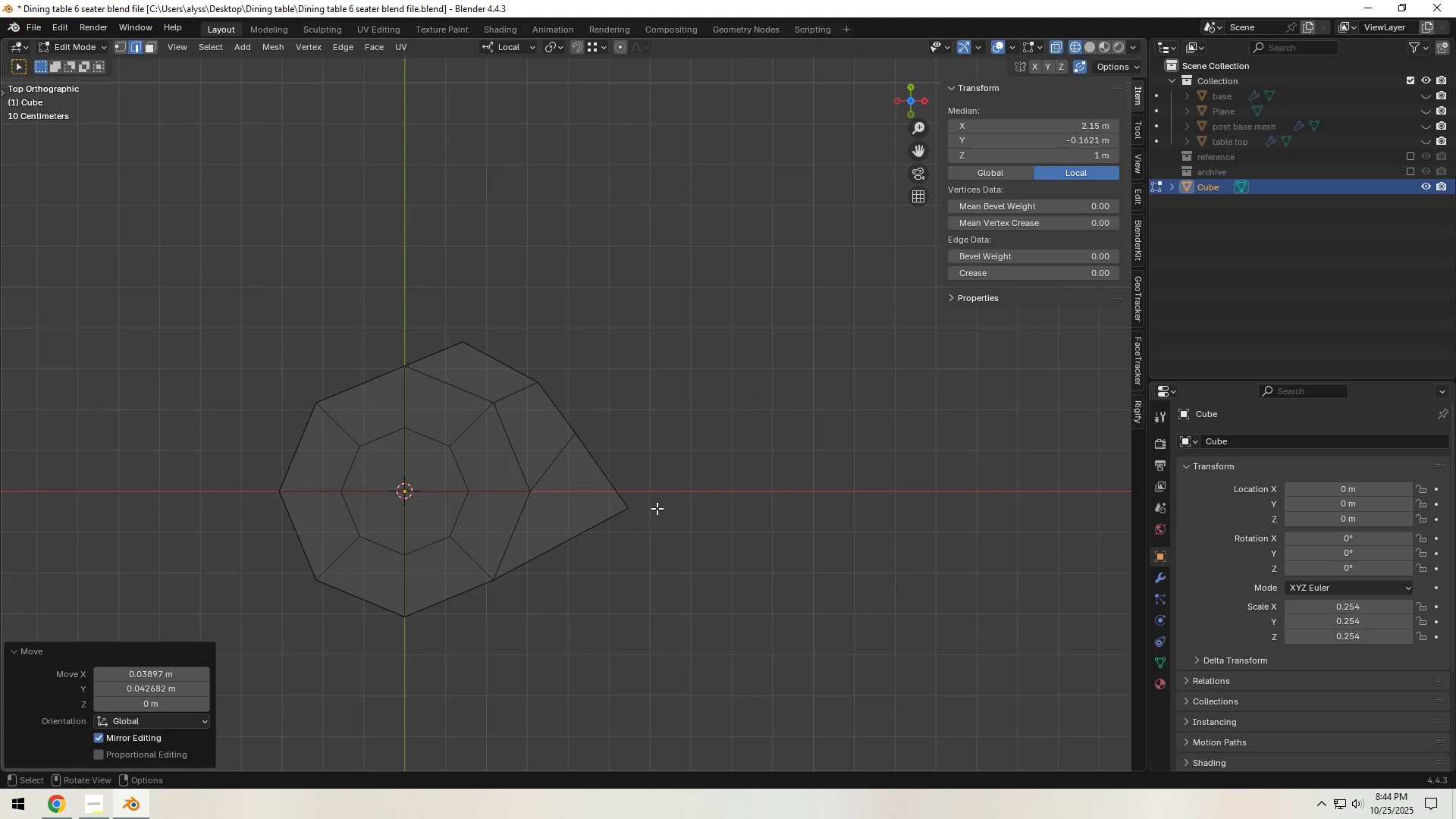 
hold_key(key=ShiftLeft, duration=0.41)
 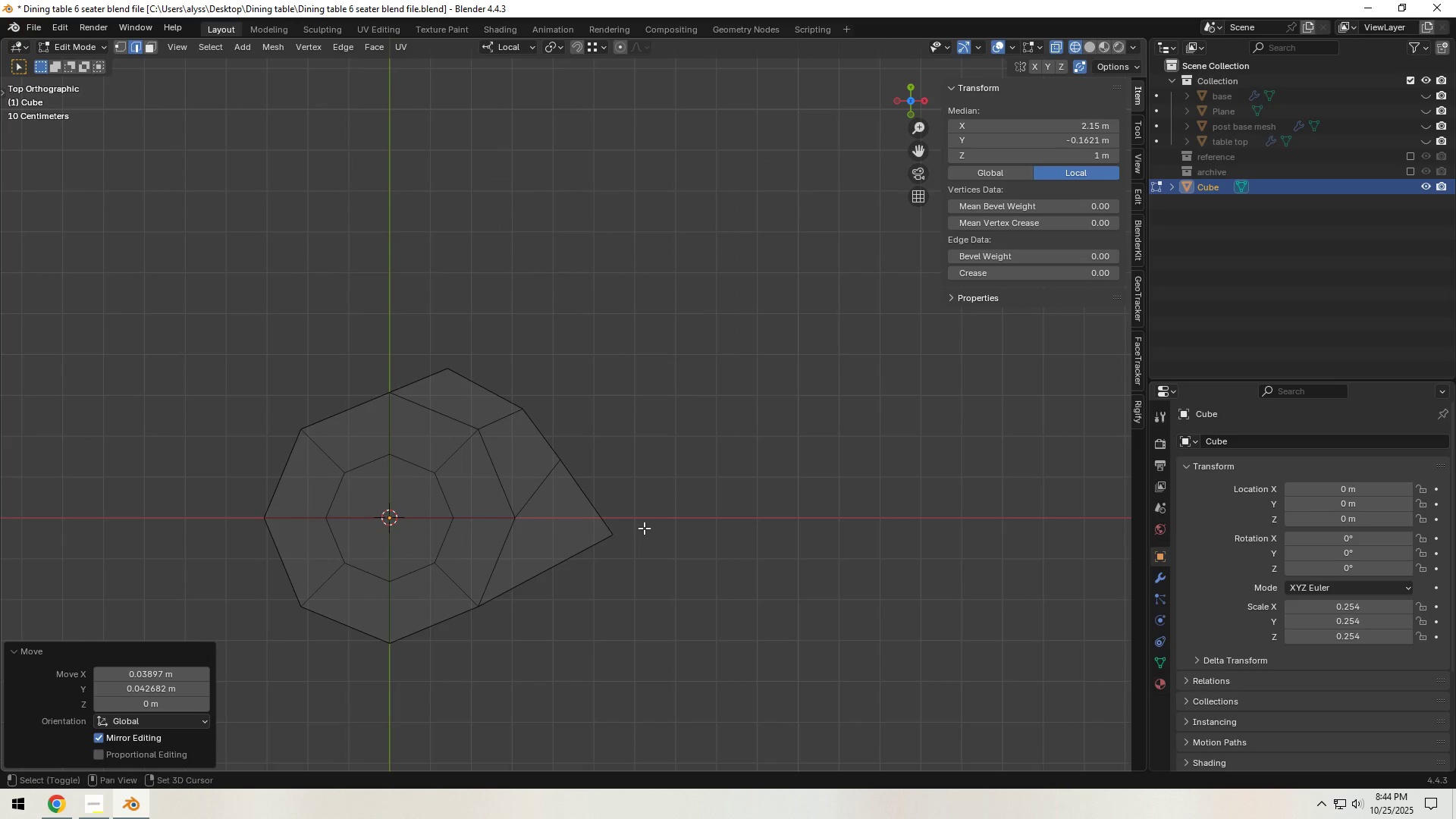 
hold_key(key=ShiftLeft, duration=0.53)
 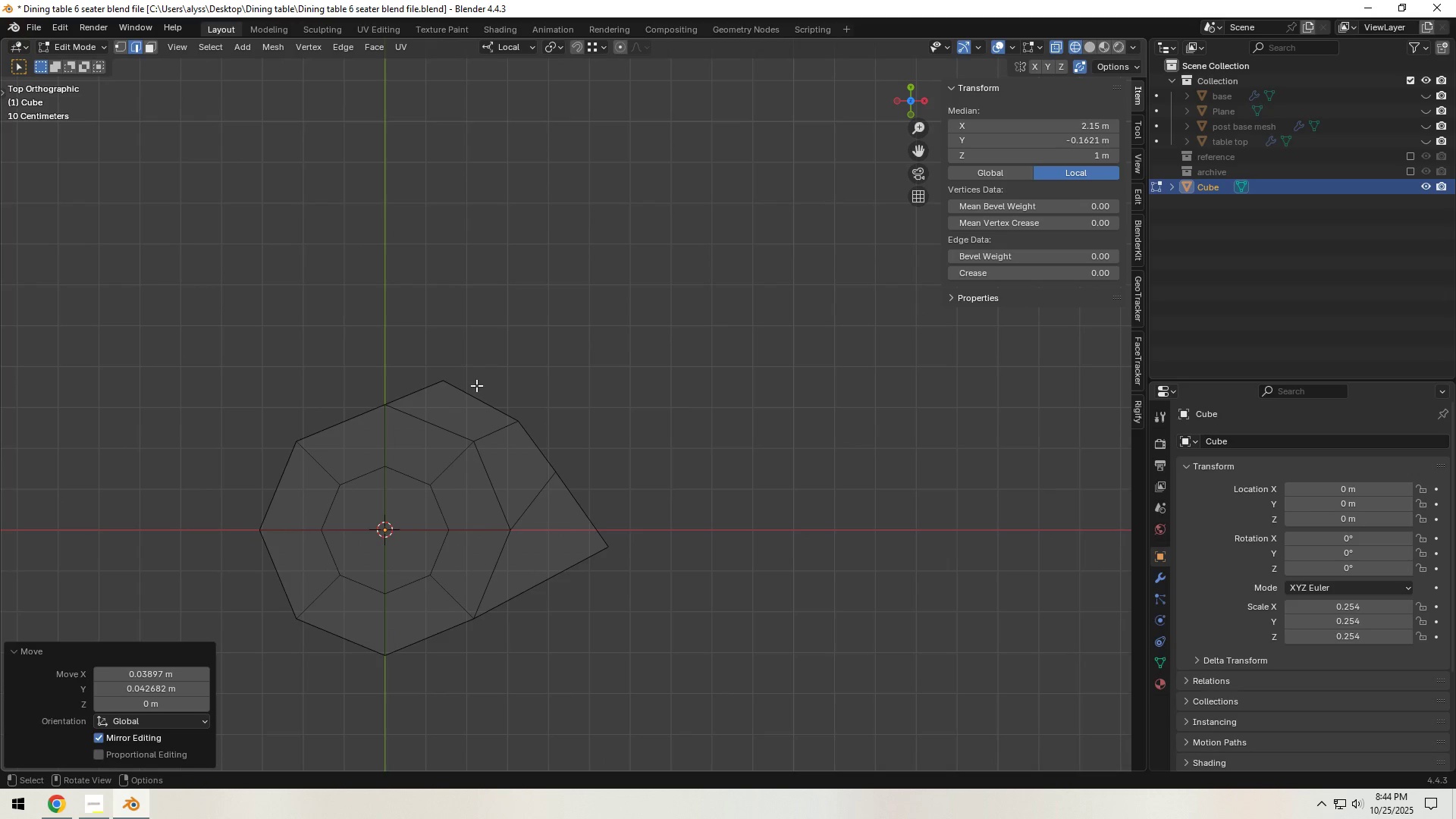 
left_click_drag(start_coordinate=[471, 381], to_coordinate=[497, 416])
 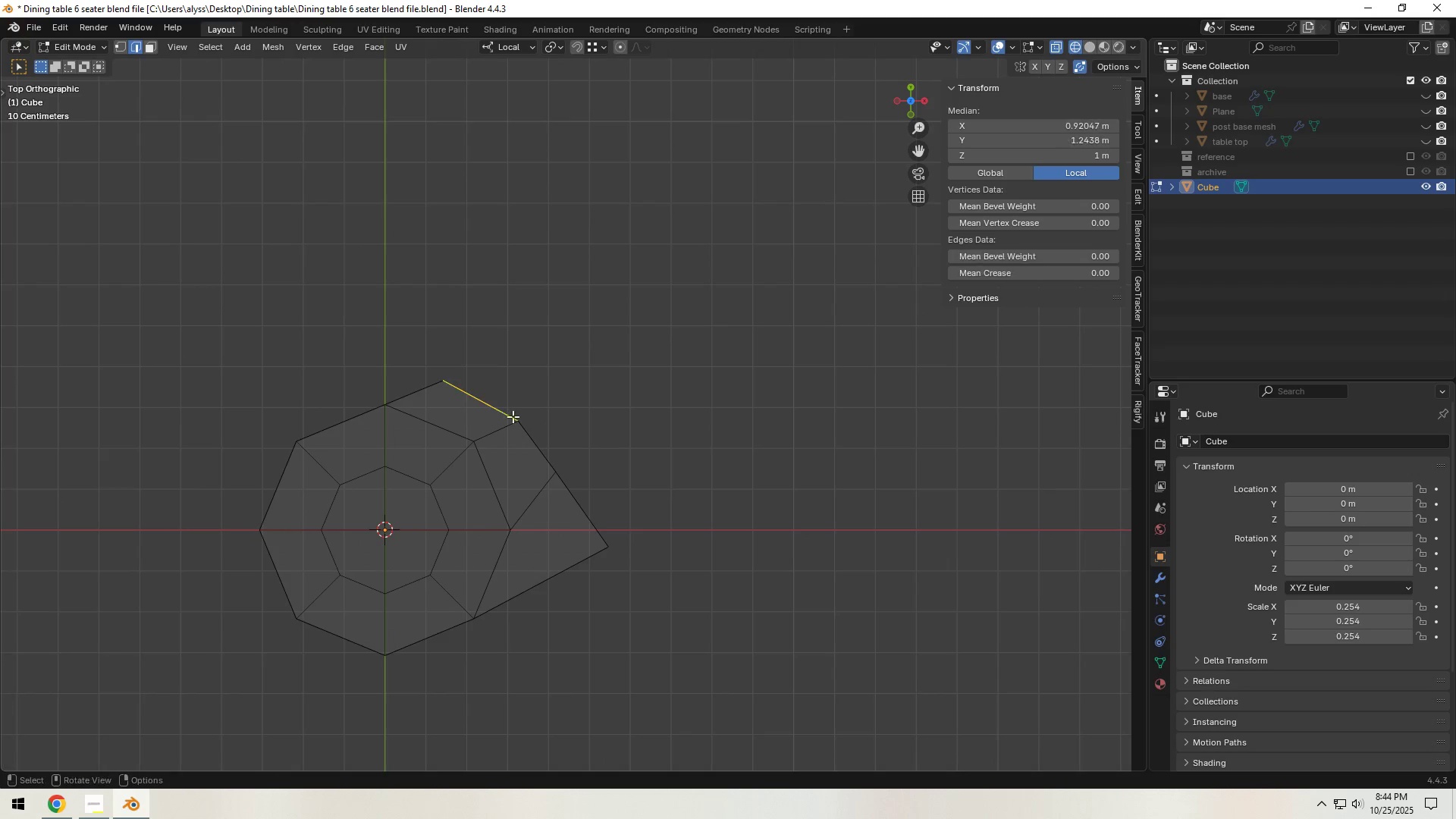 
hold_key(key=ShiftLeft, duration=1.53)
left_click_drag(start_coordinate=[535, 435], to_coordinate=[554, 457])
 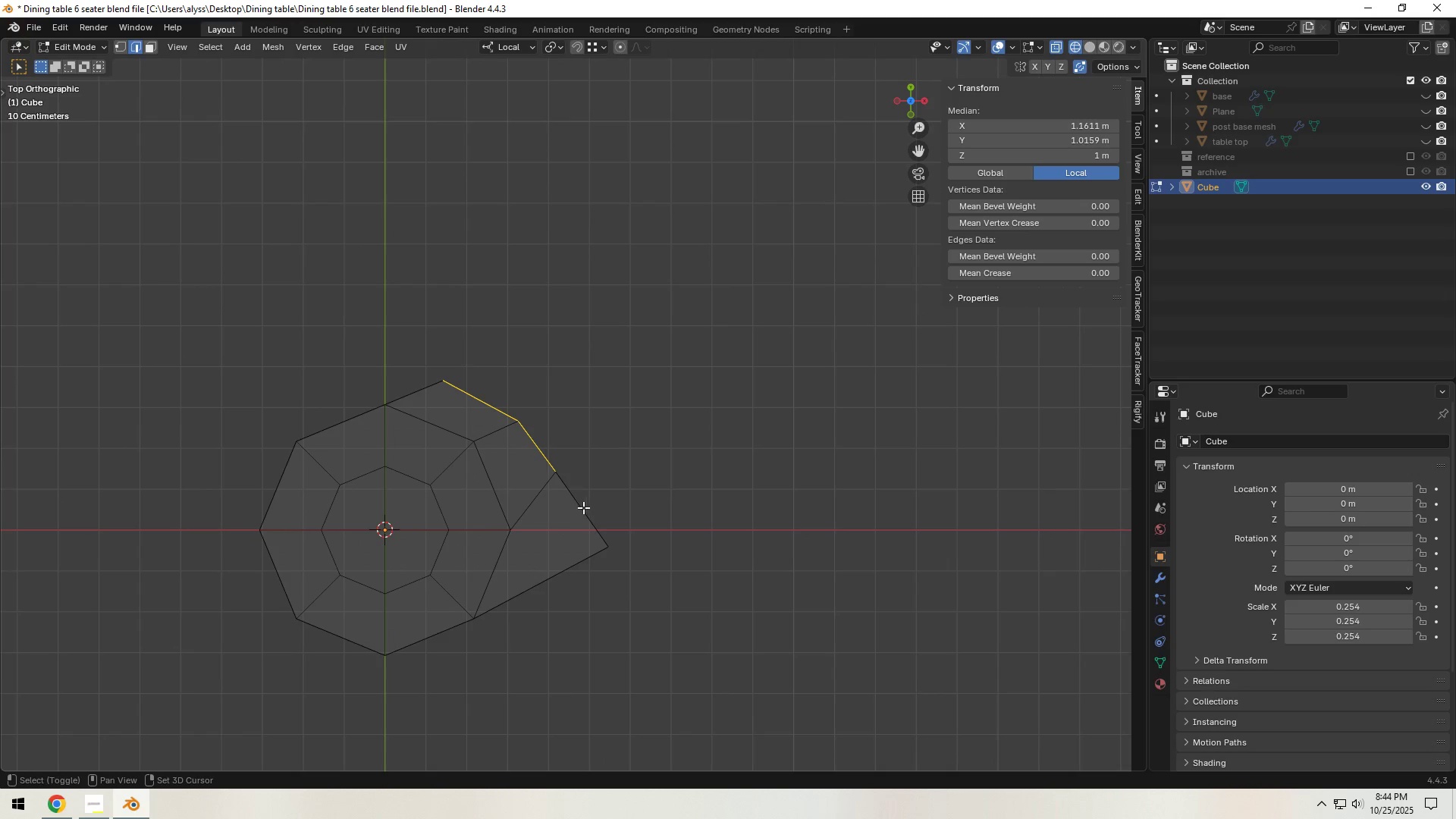 
hold_key(key=ShiftLeft, duration=0.89)
left_click_drag(start_coordinate=[581, 506], to_coordinate=[597, 530])
 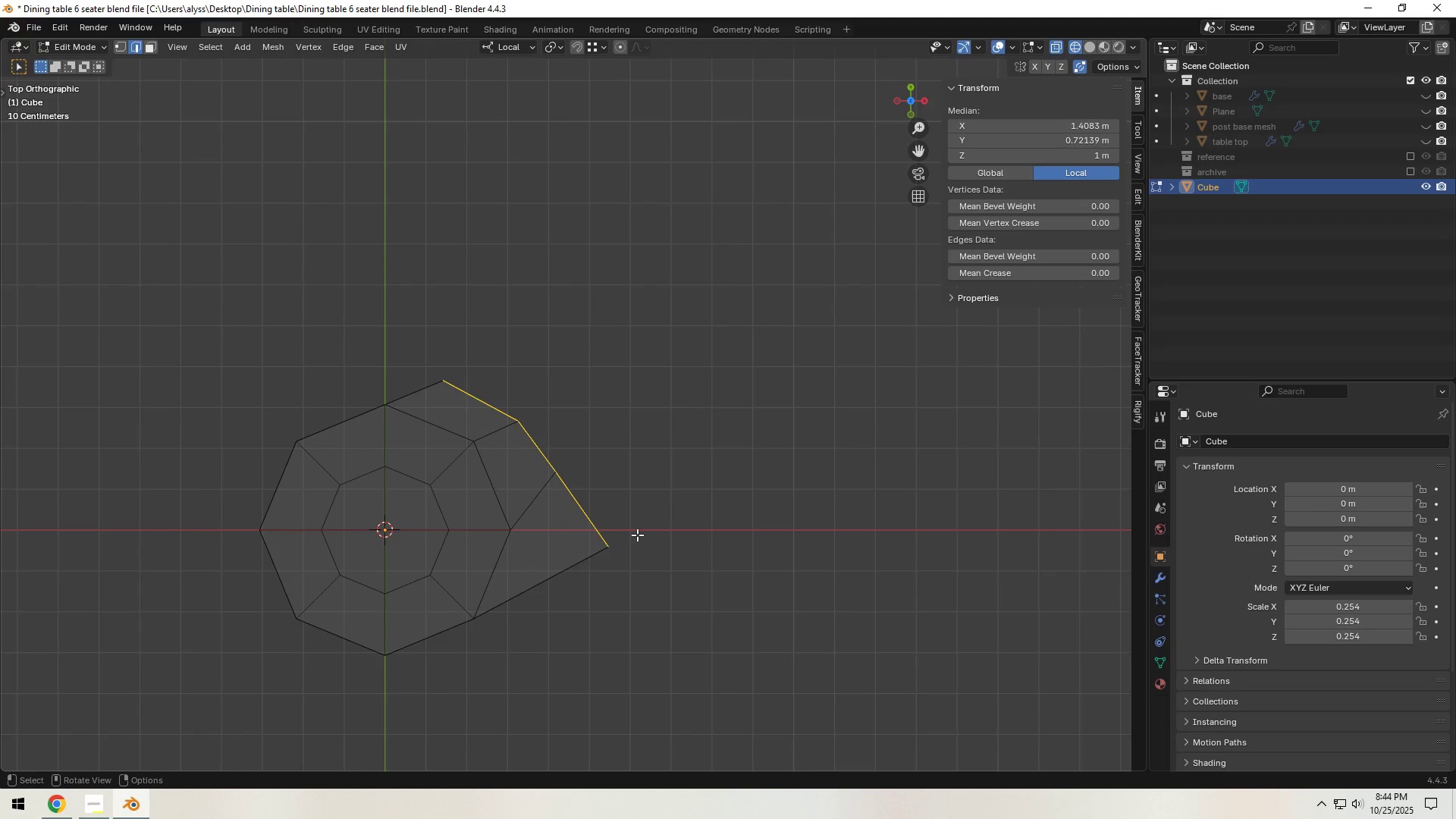 
type(er)
 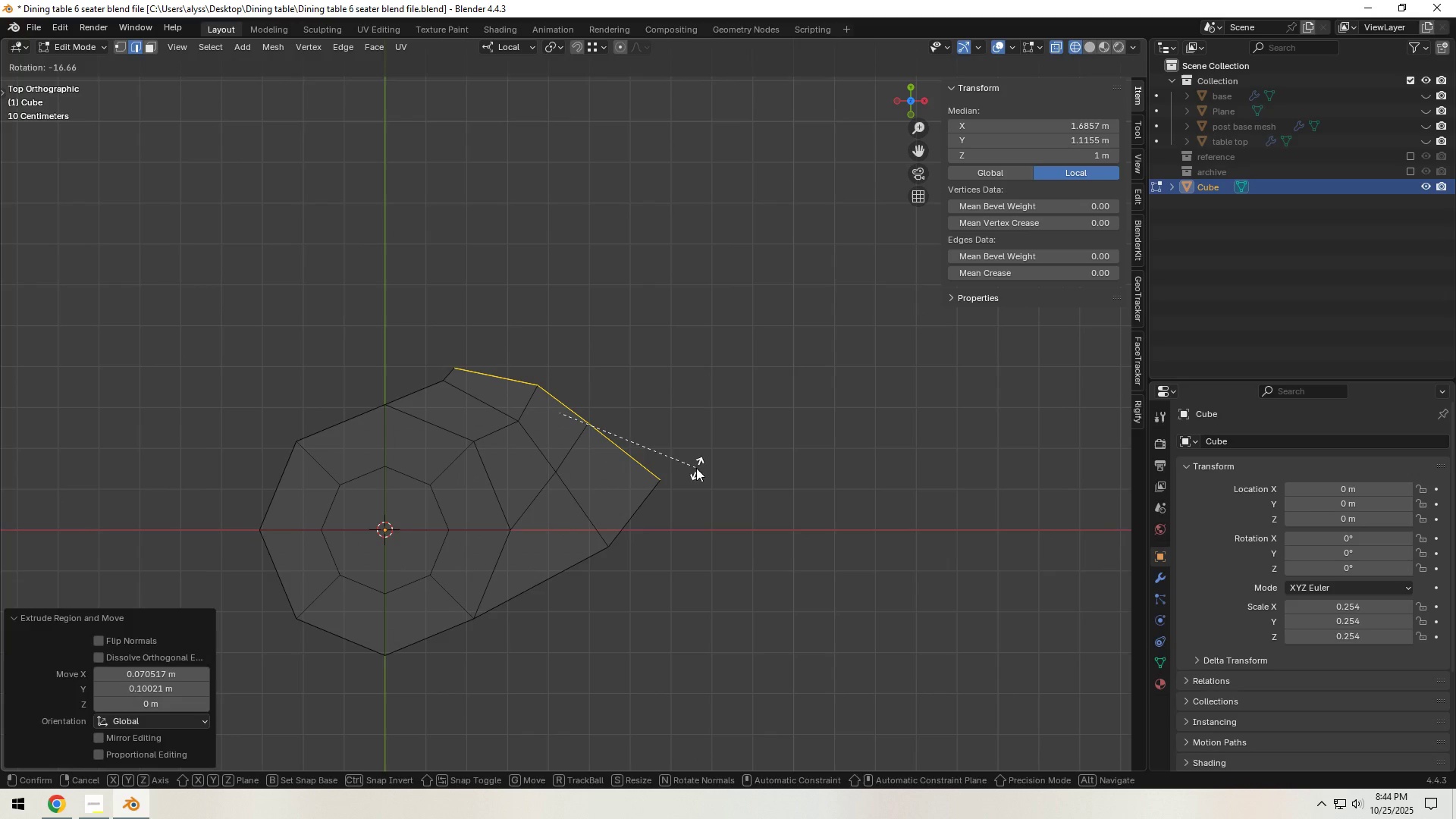 
left_click([696, 468])
 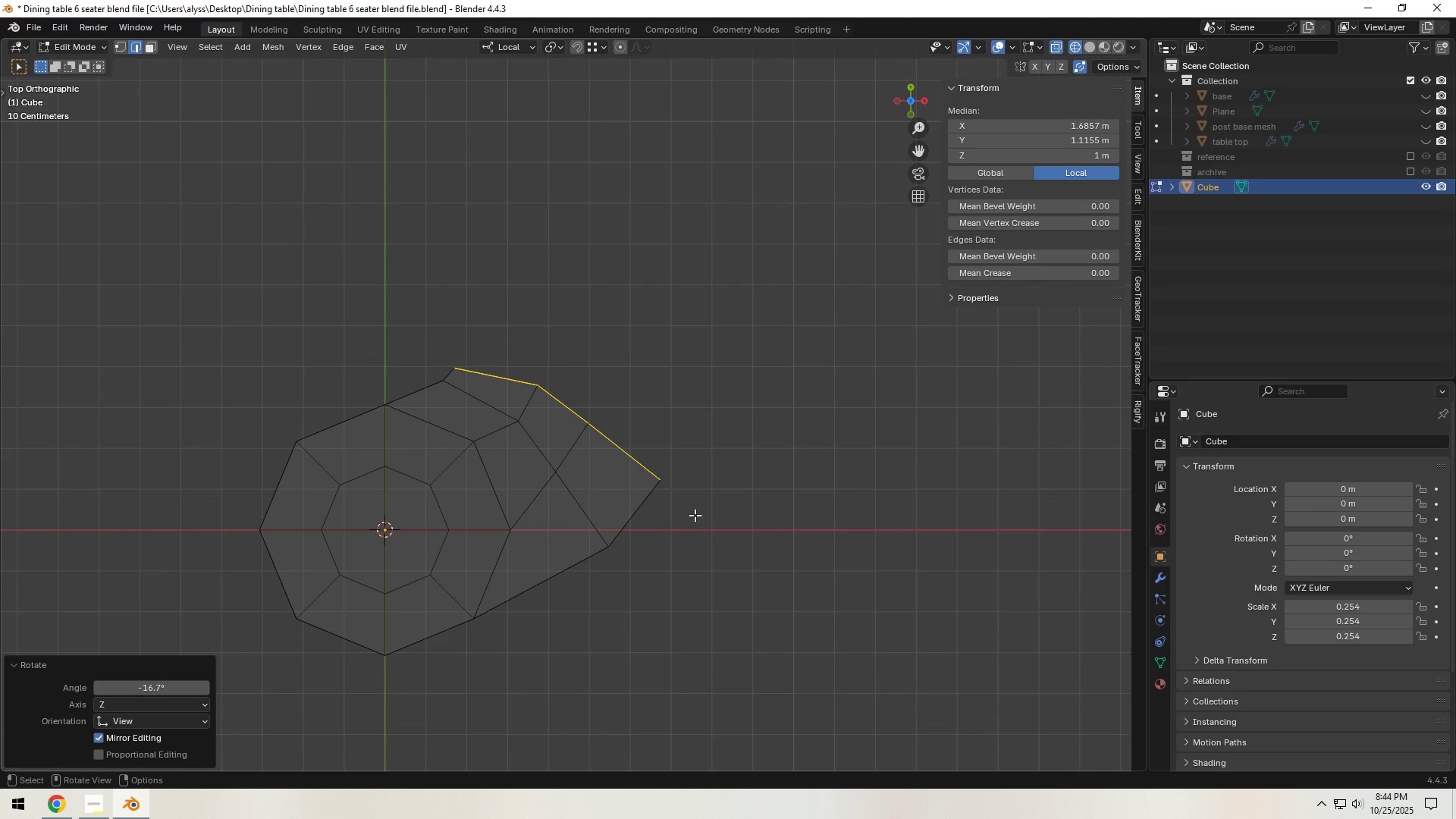 
key(E)
 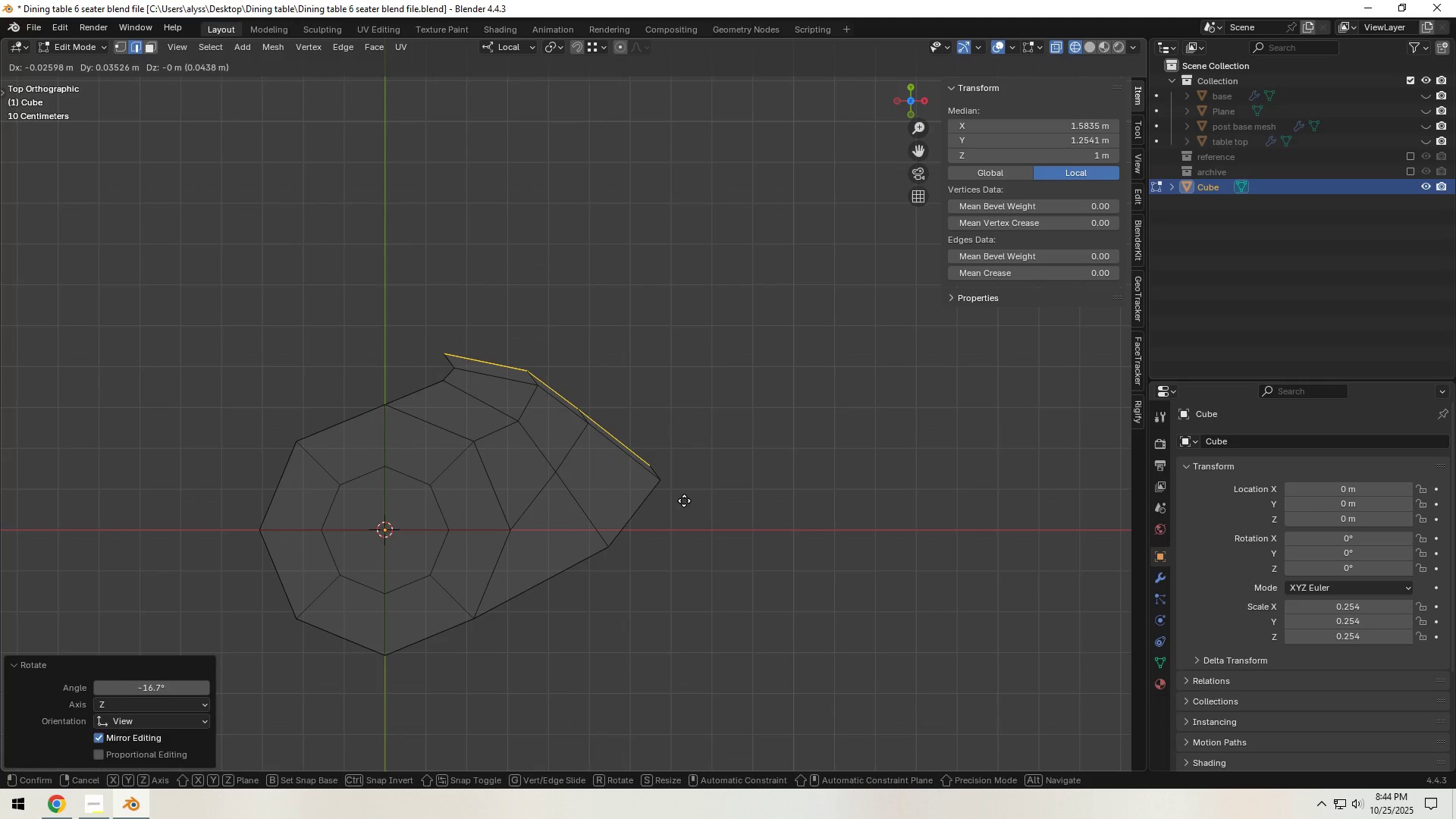 
left_click([684, 500])
 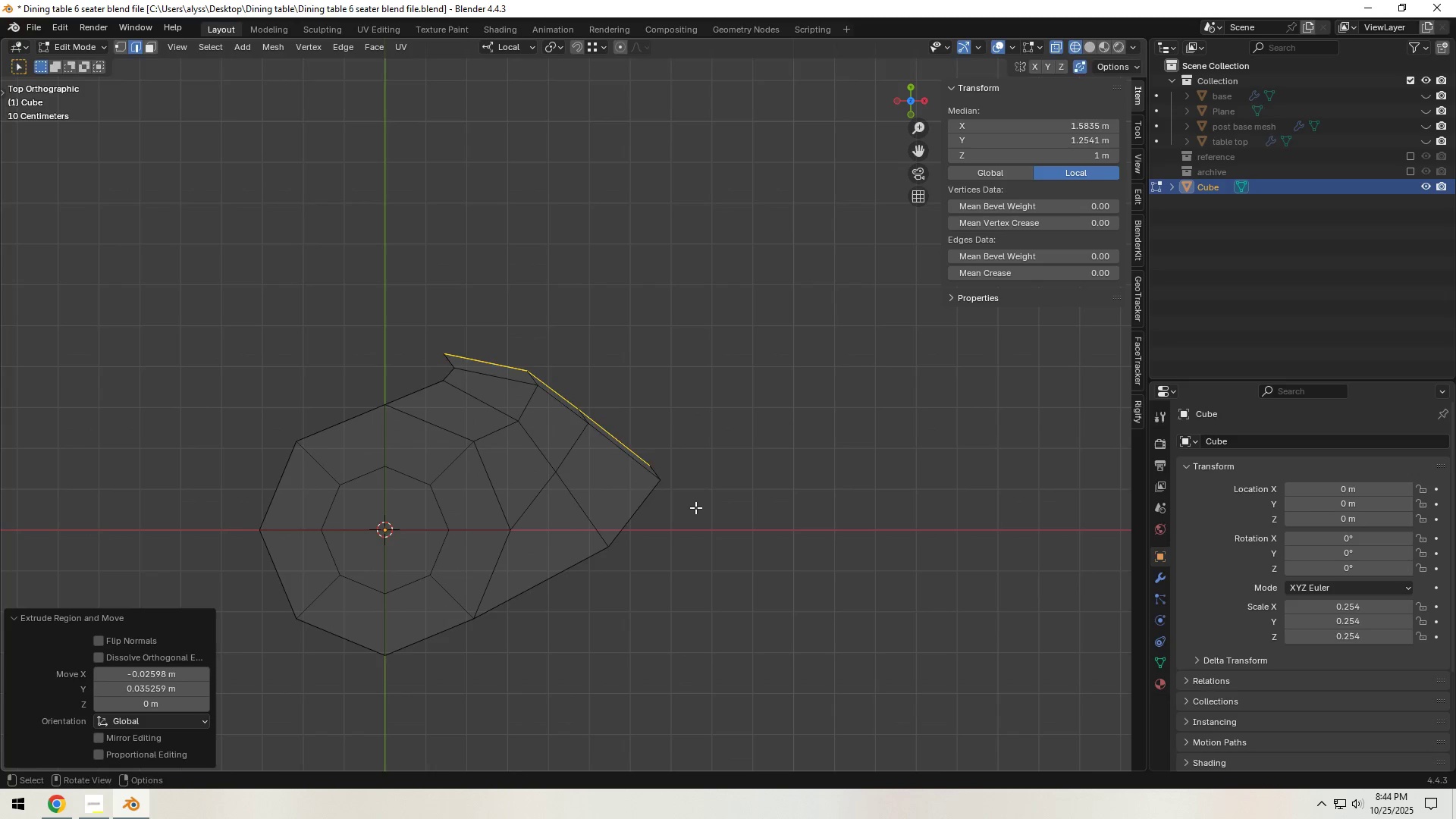 
key(R)
 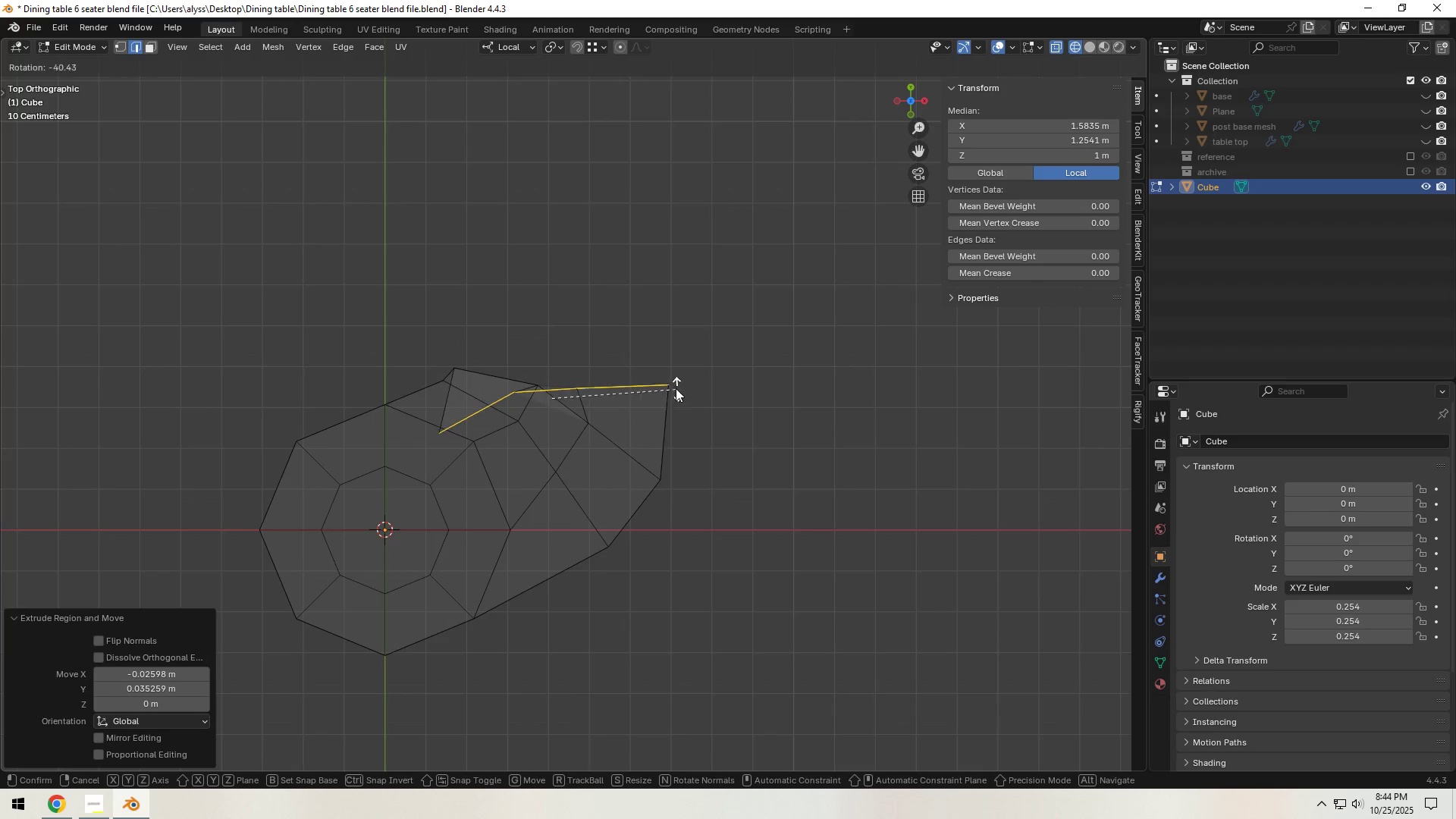 
left_click([675, 387])
 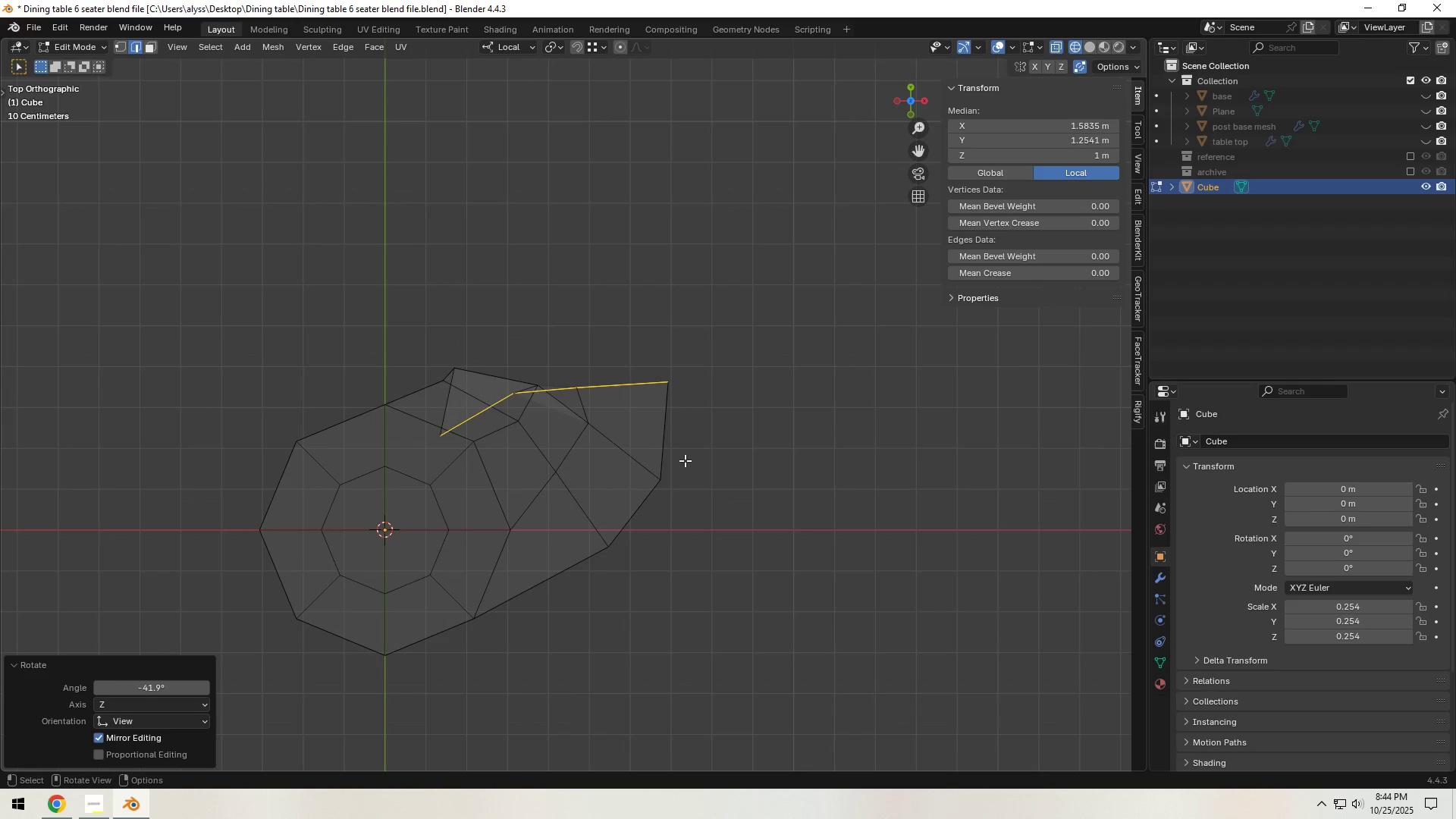 
key(G)
 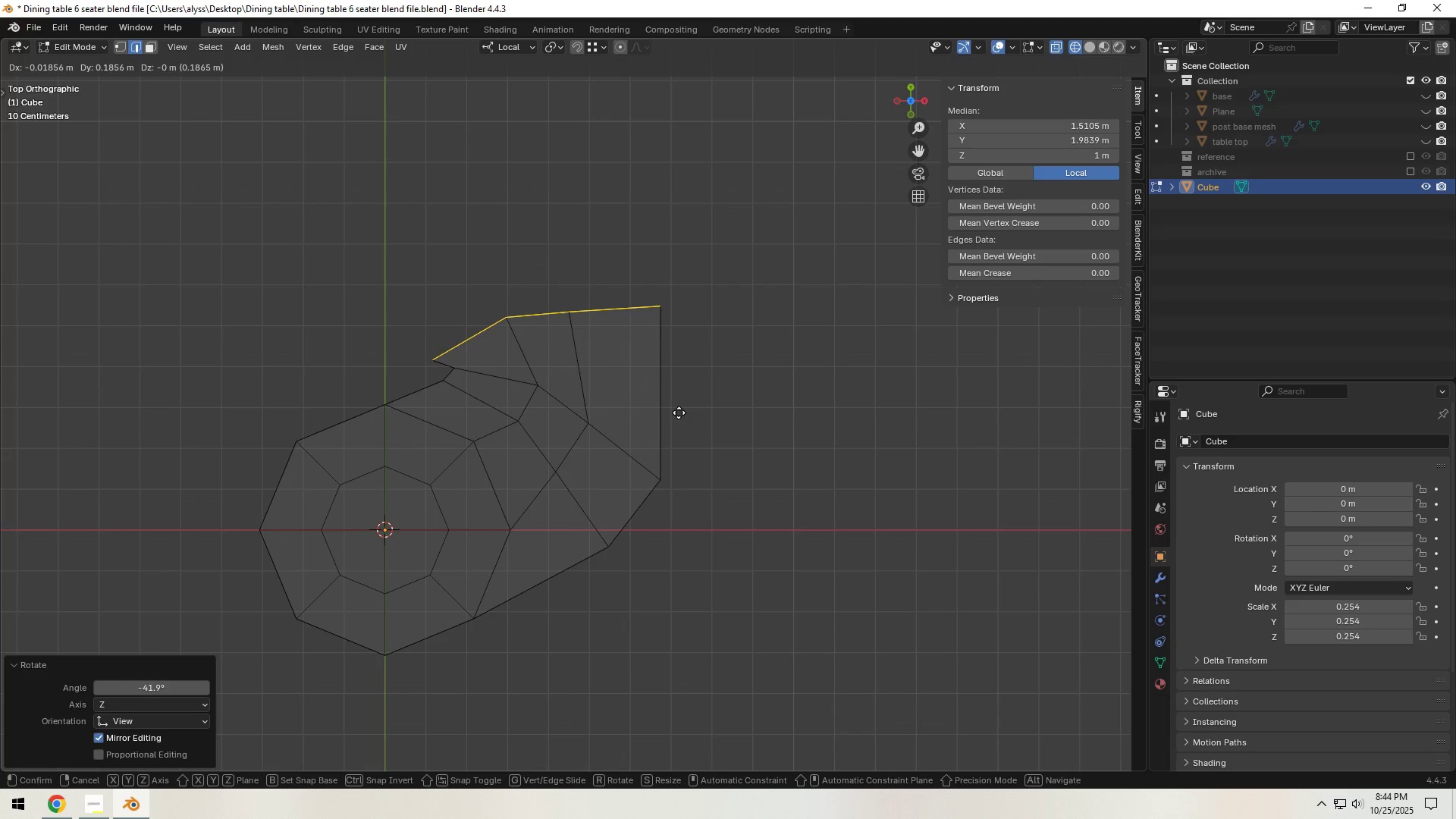 
left_click([679, 413])
 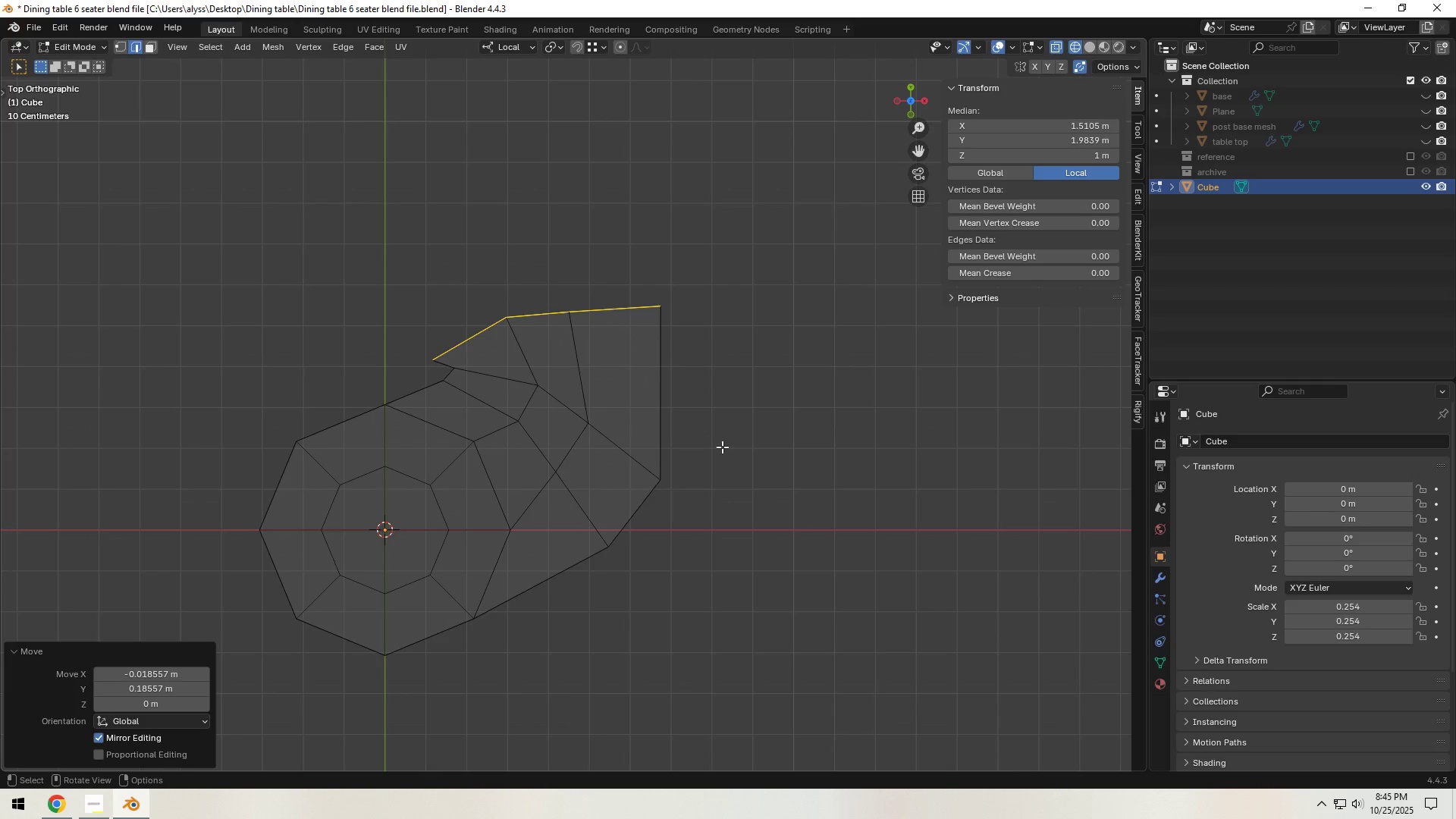 
key(E)
 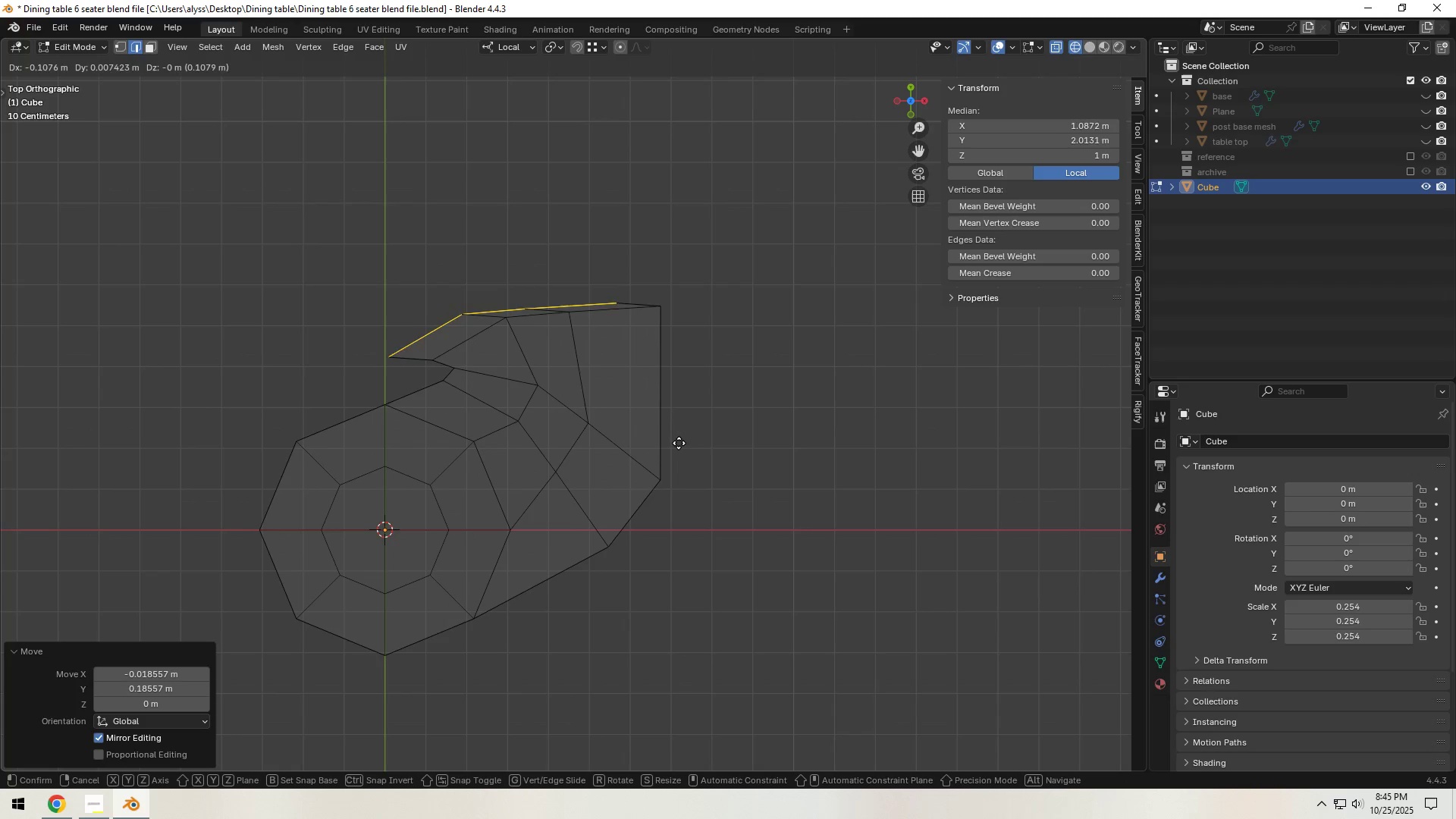 
left_click([682, 444])
 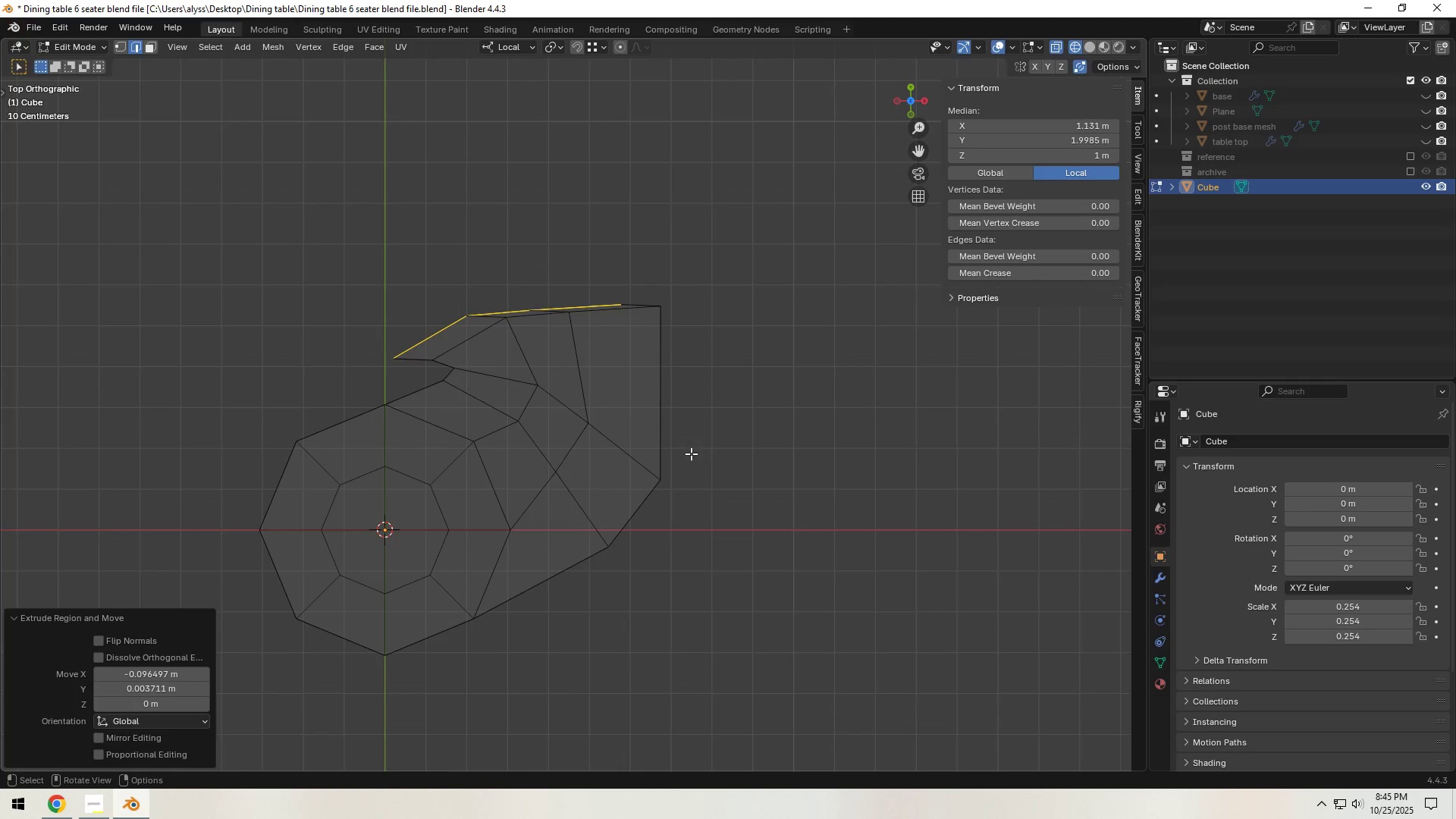 
key(R)
 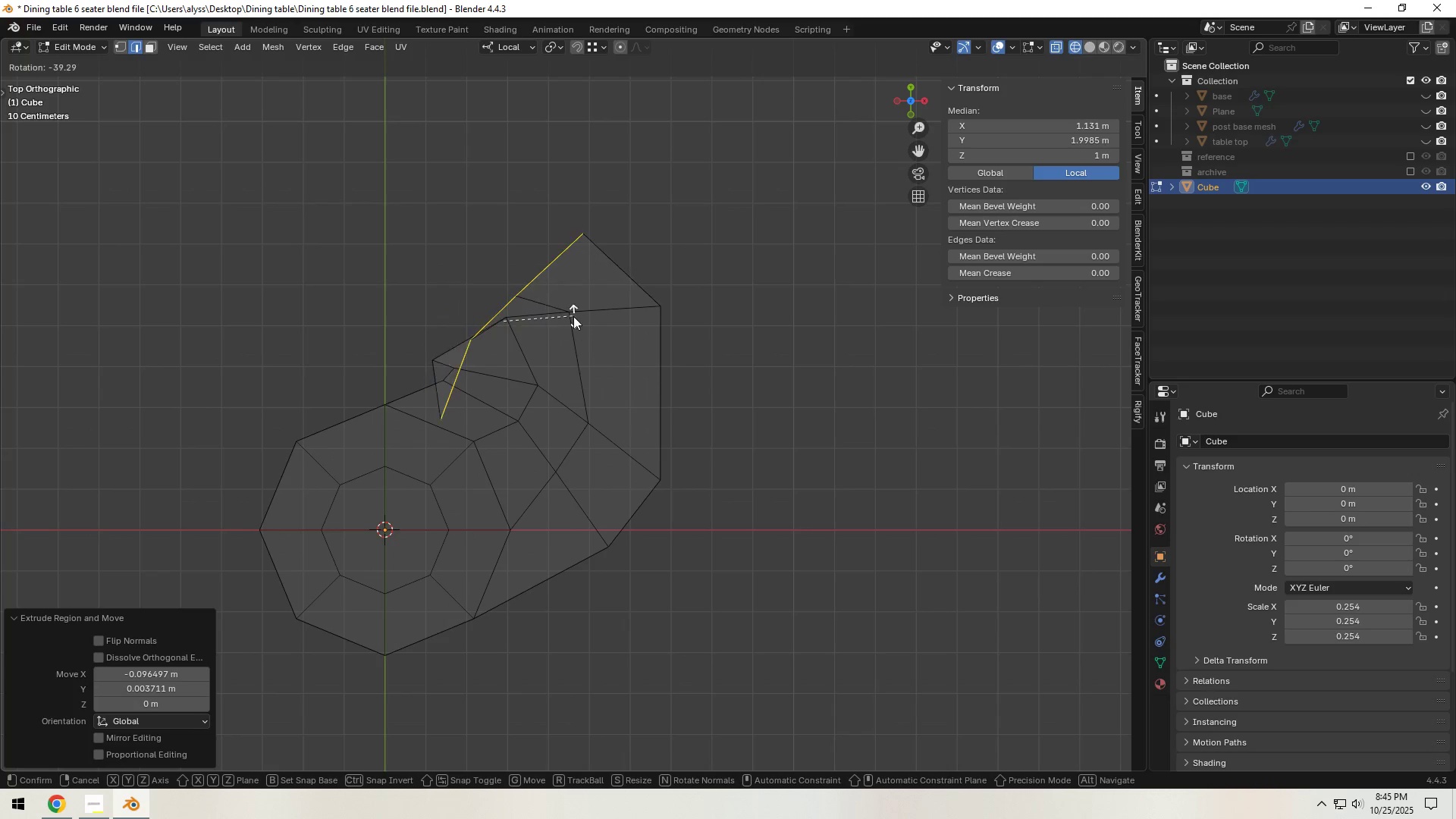 
left_click([573, 316])
 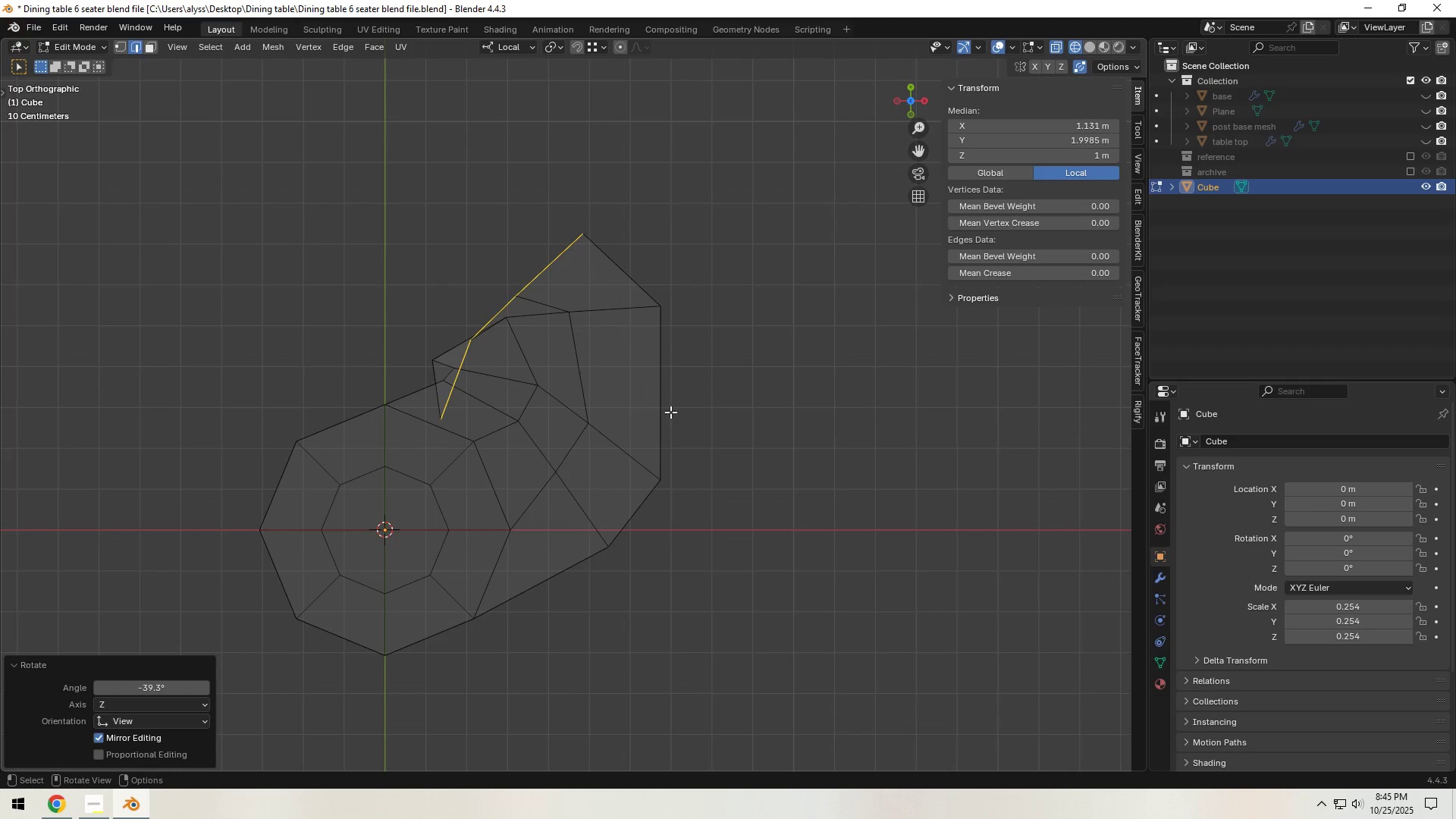 
key(G)
 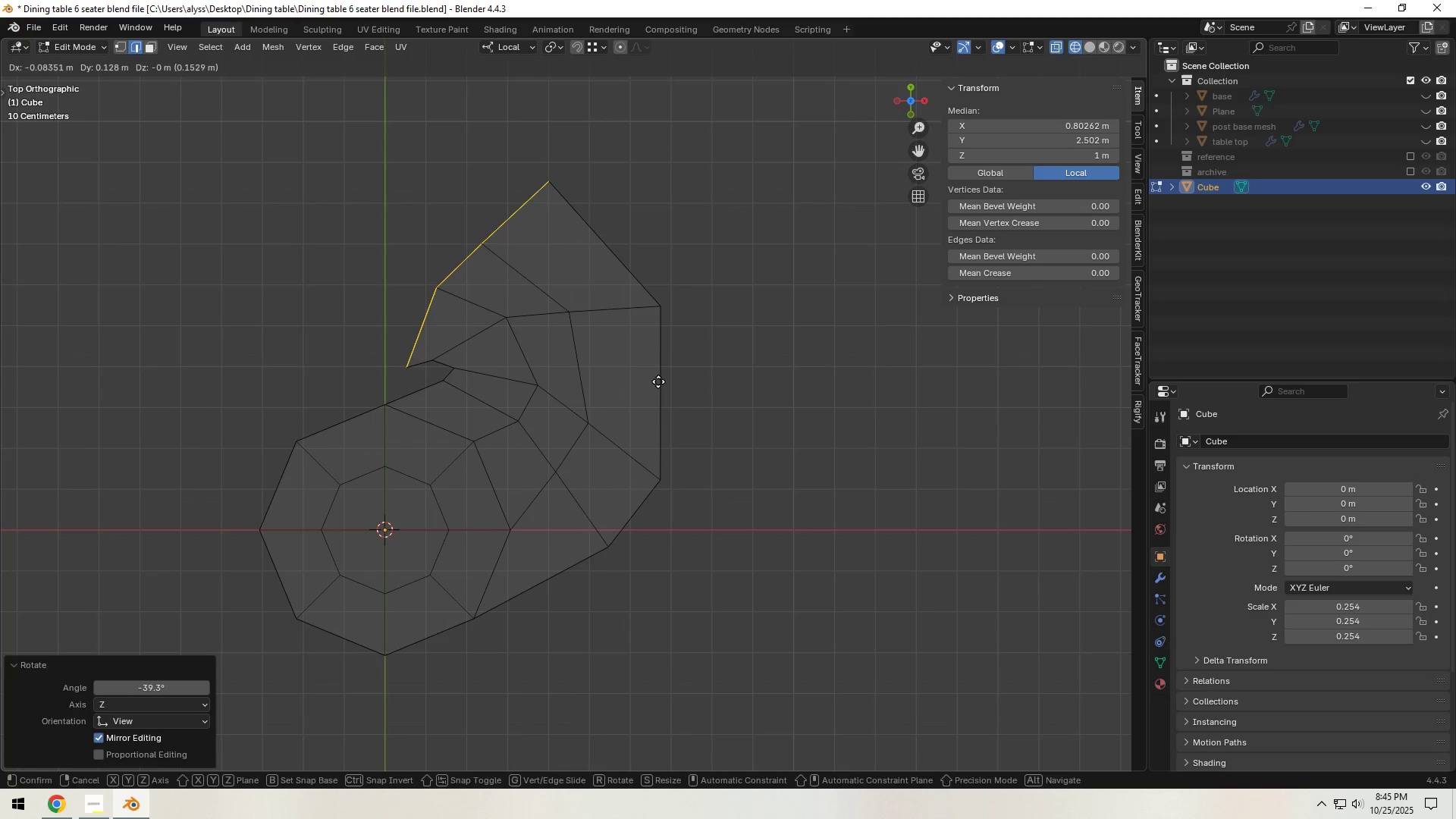 
left_click([658, 381])
 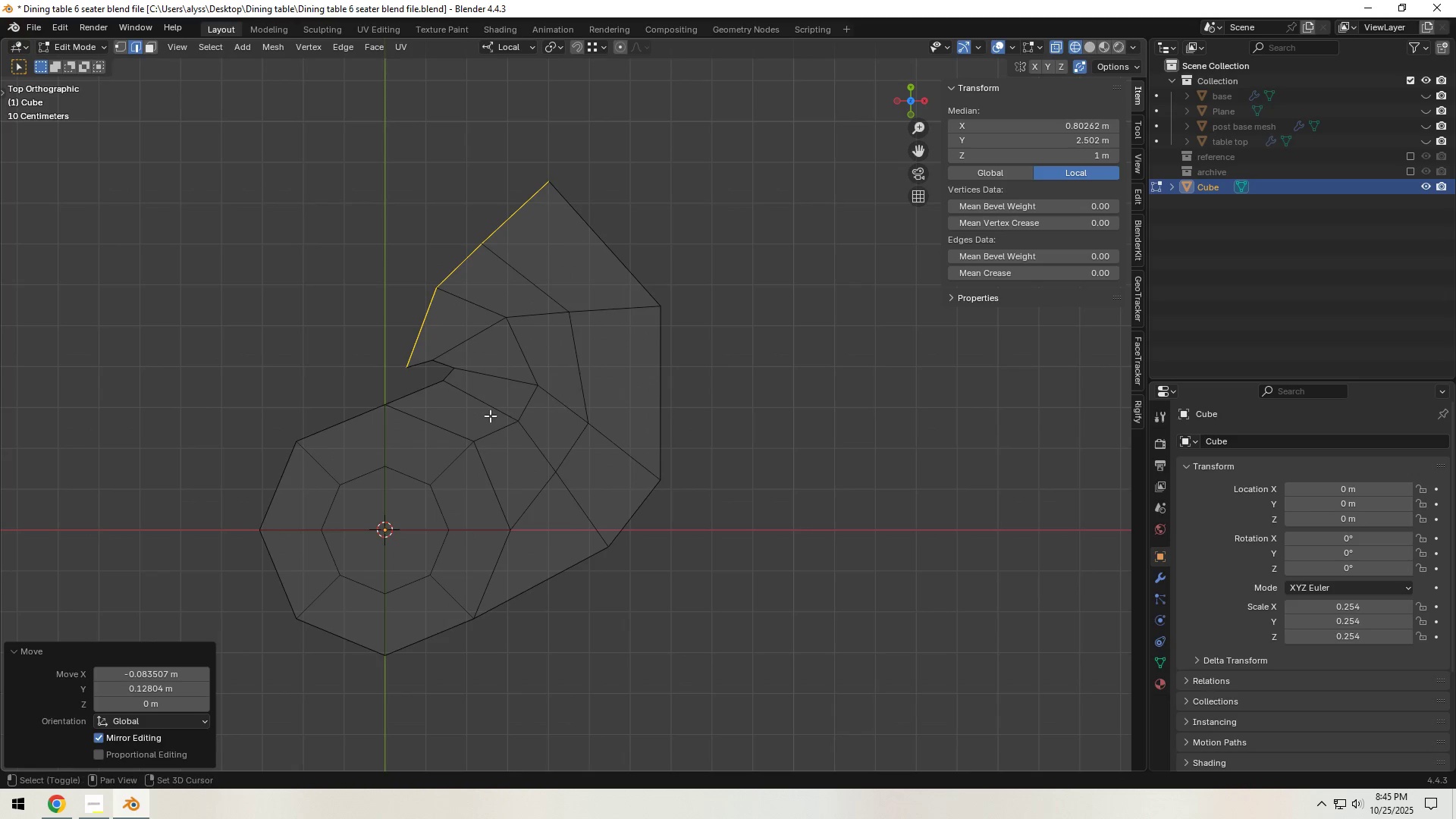 
hold_key(key=ShiftLeft, duration=0.38)
 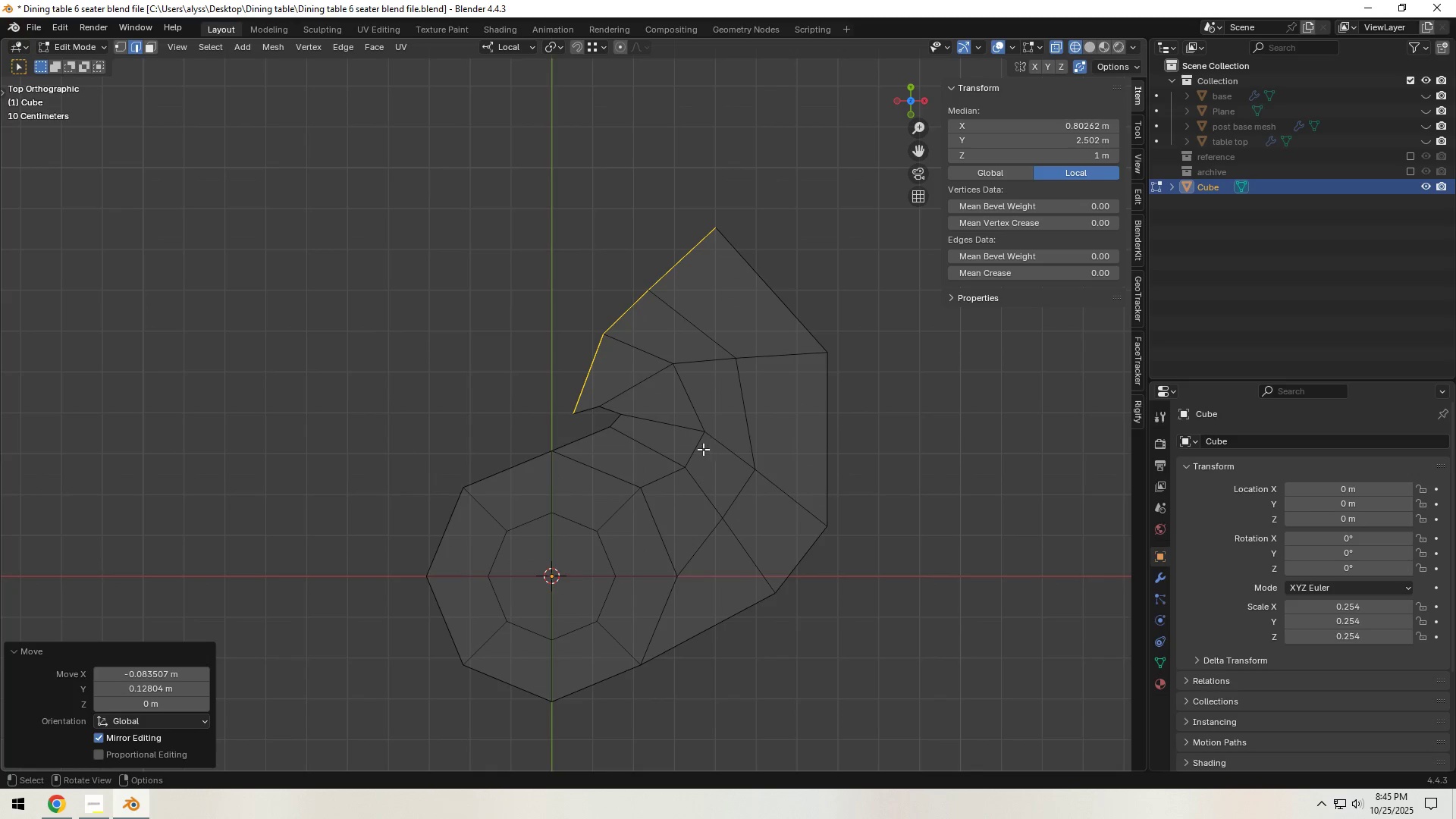 
type(1g)
 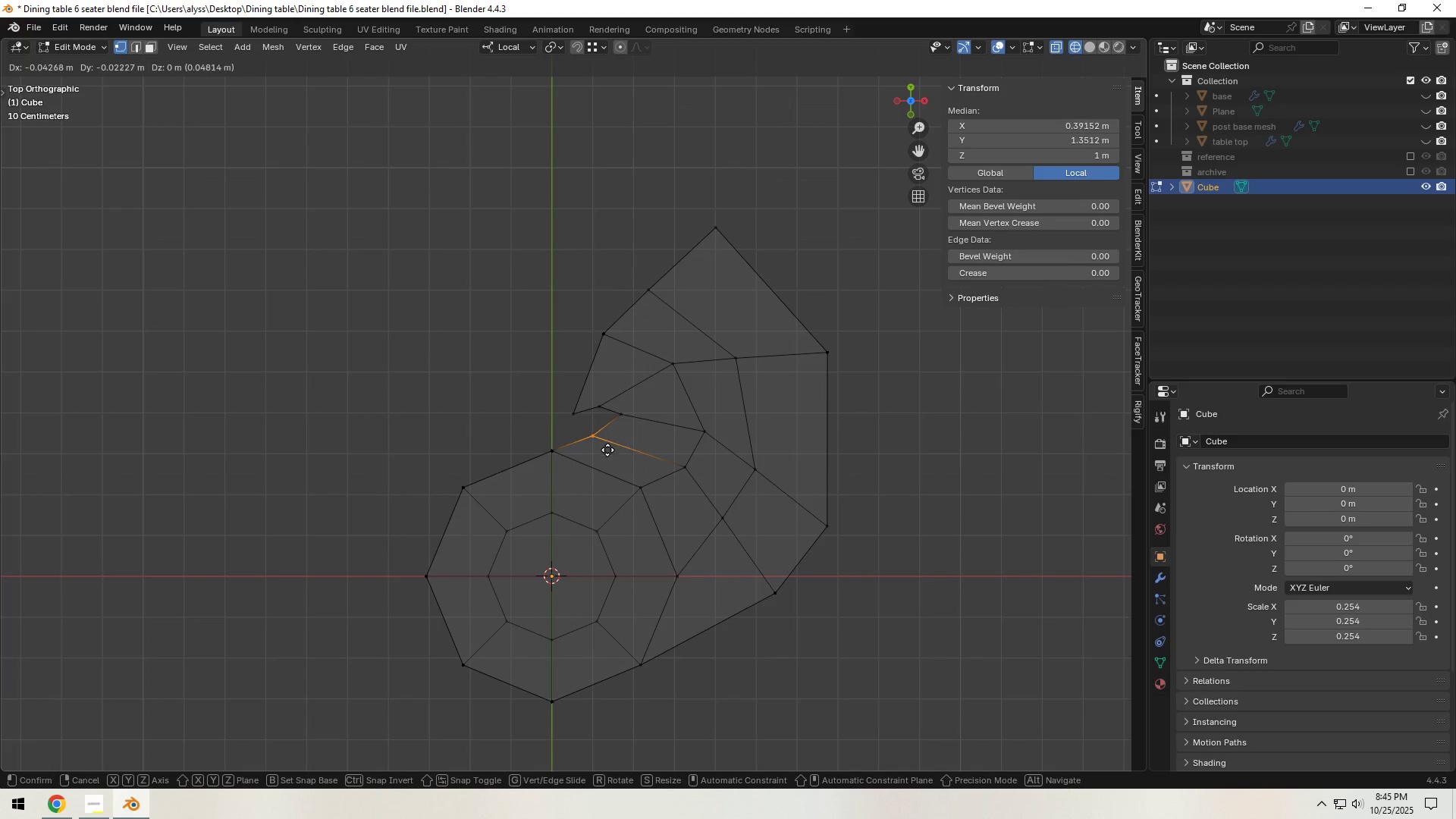 
left_click_drag(start_coordinate=[614, 410], to_coordinate=[640, 421])
 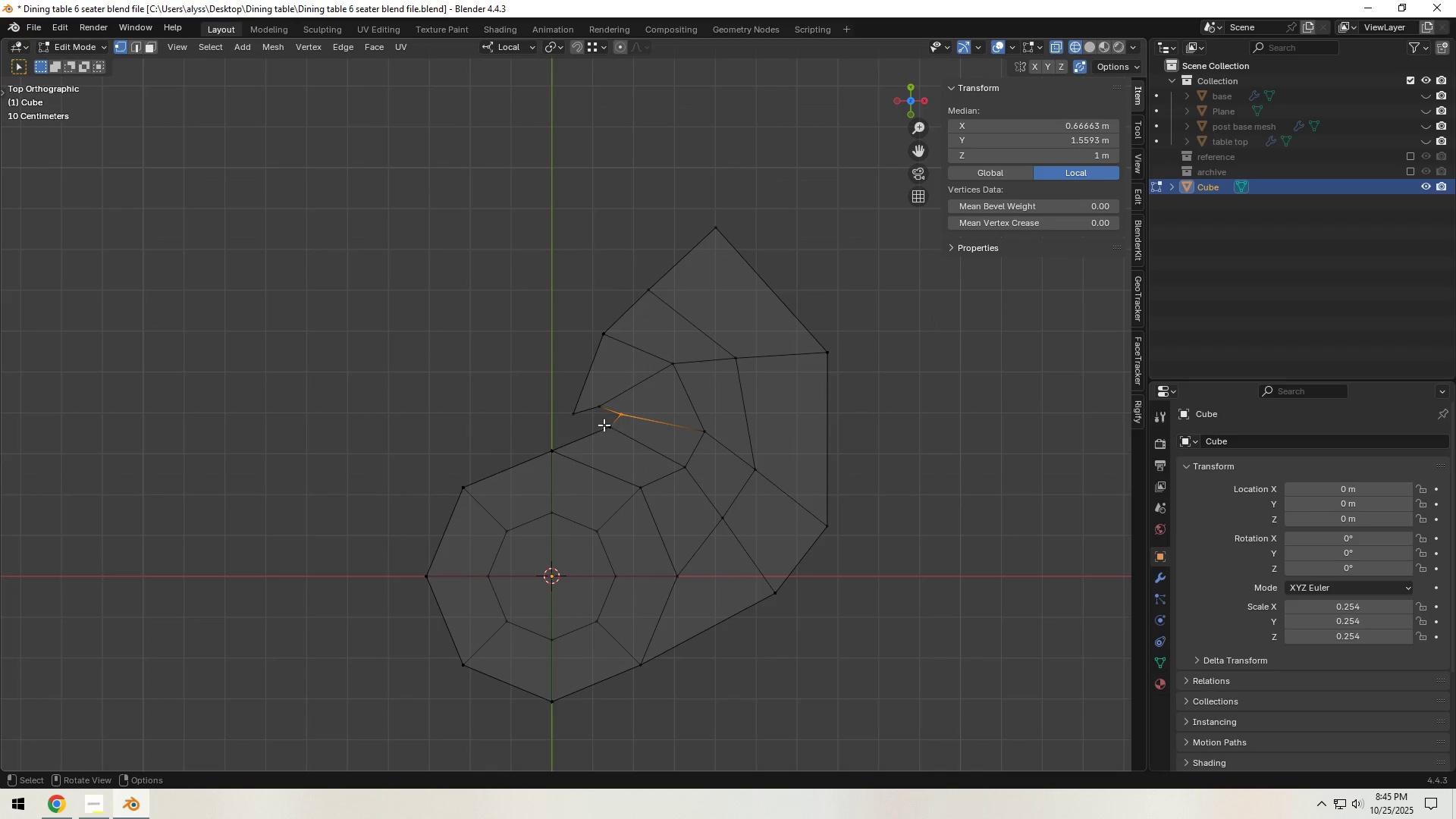 
left_click_drag(start_coordinate=[598, 421], to_coordinate=[626, 441])
 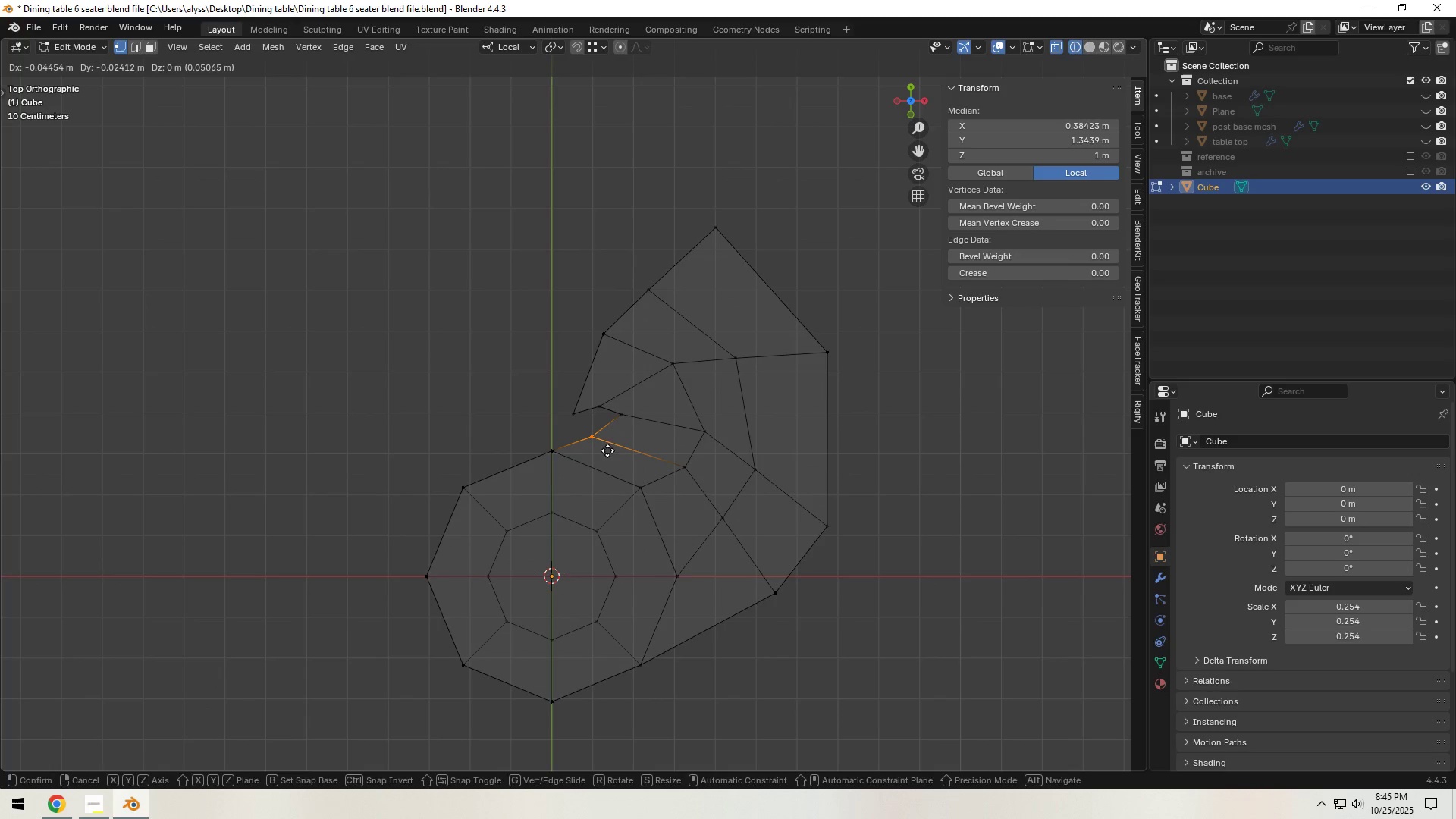 
left_click([607, 450])
 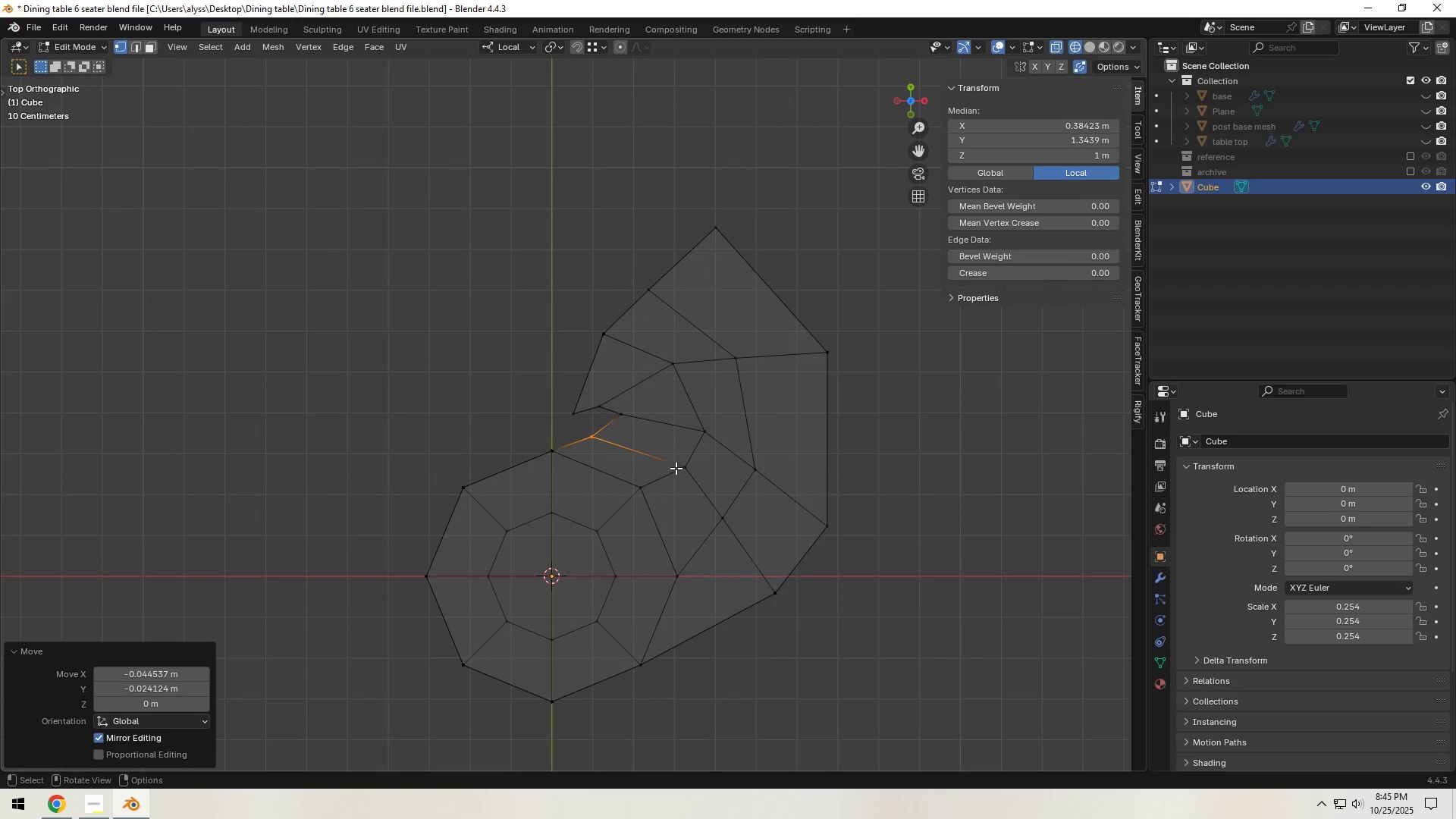 
left_click_drag(start_coordinate=[675, 462], to_coordinate=[691, 476])
 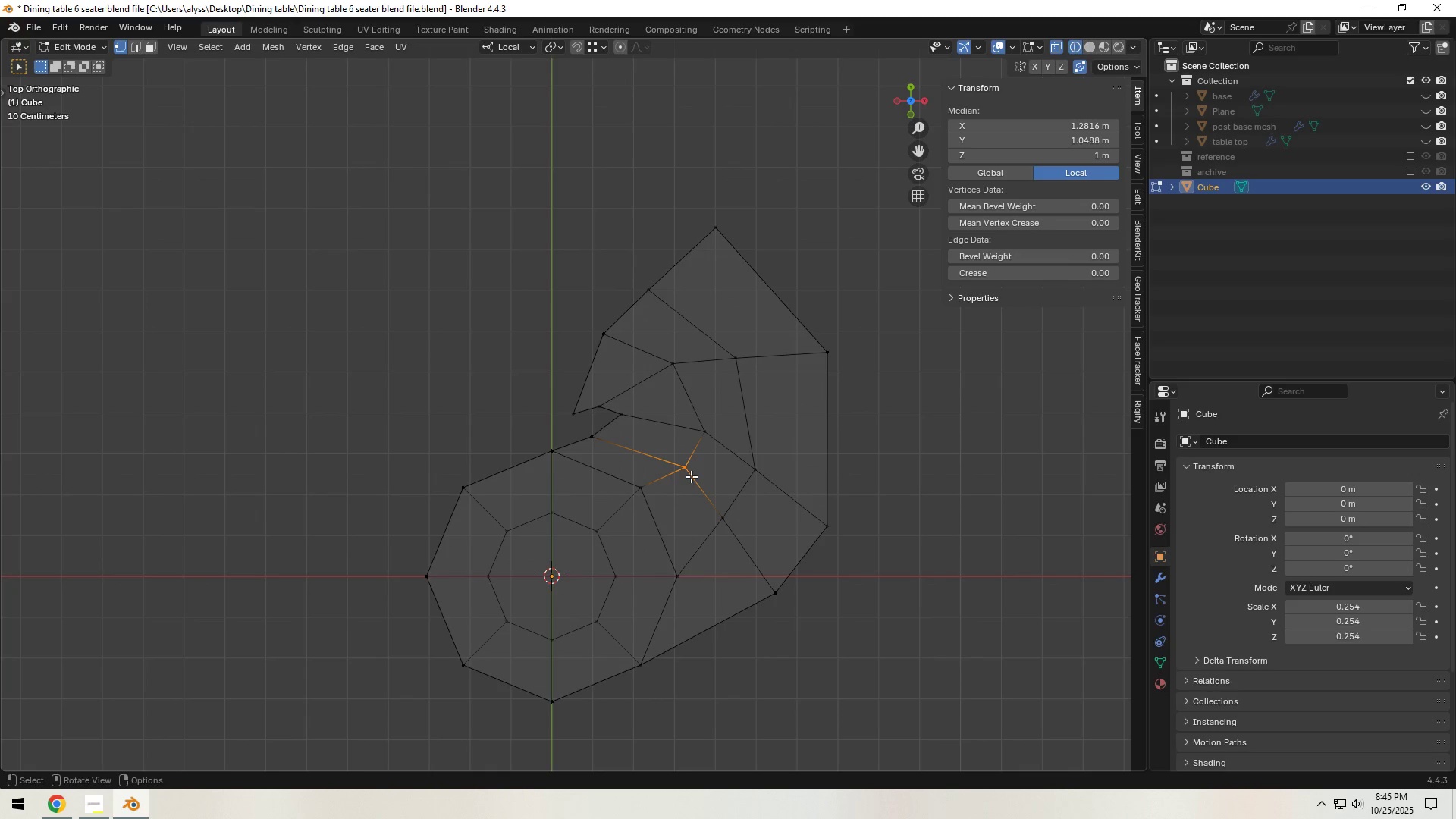 
key(G)
 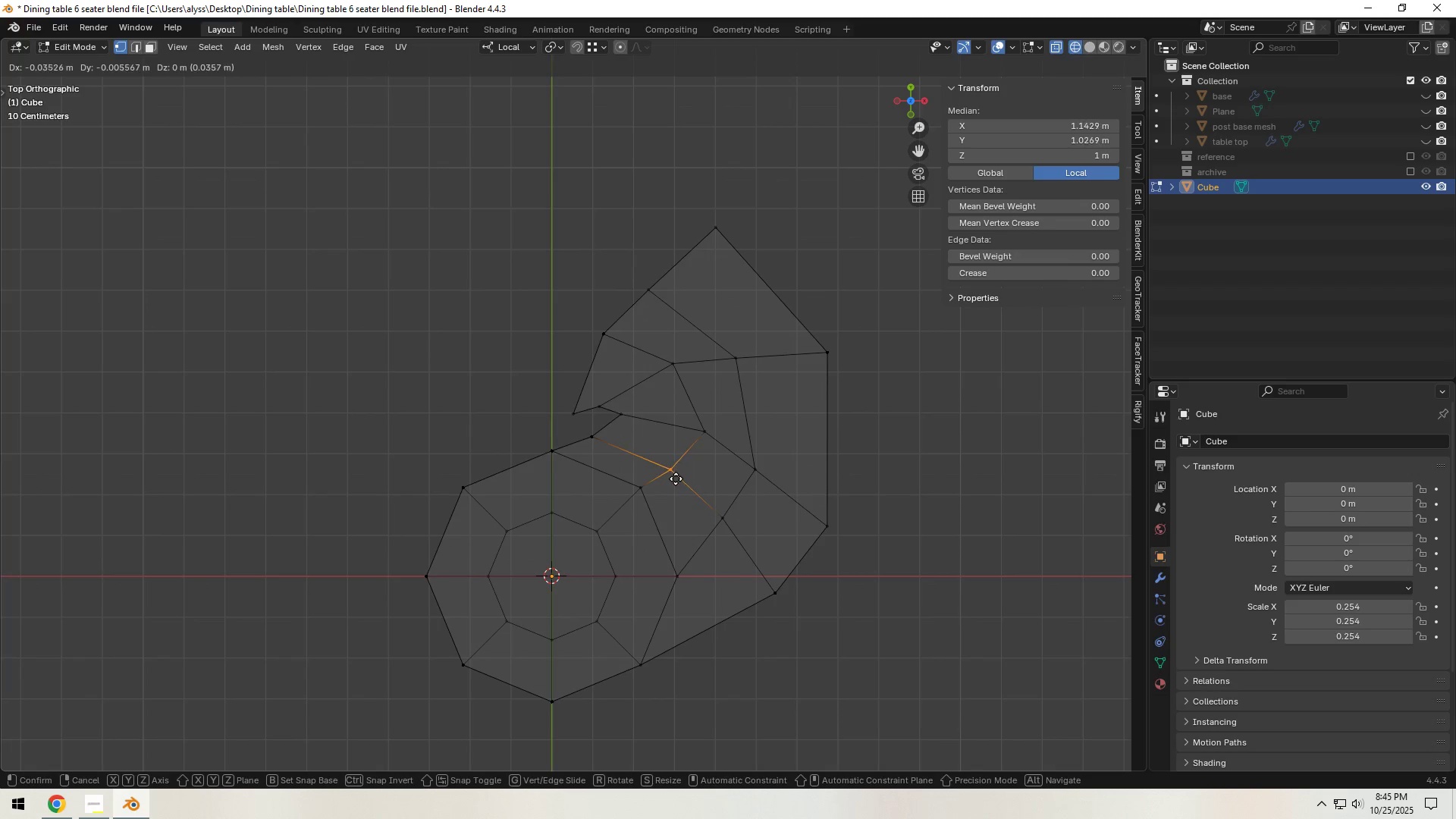 
left_click([676, 479])
 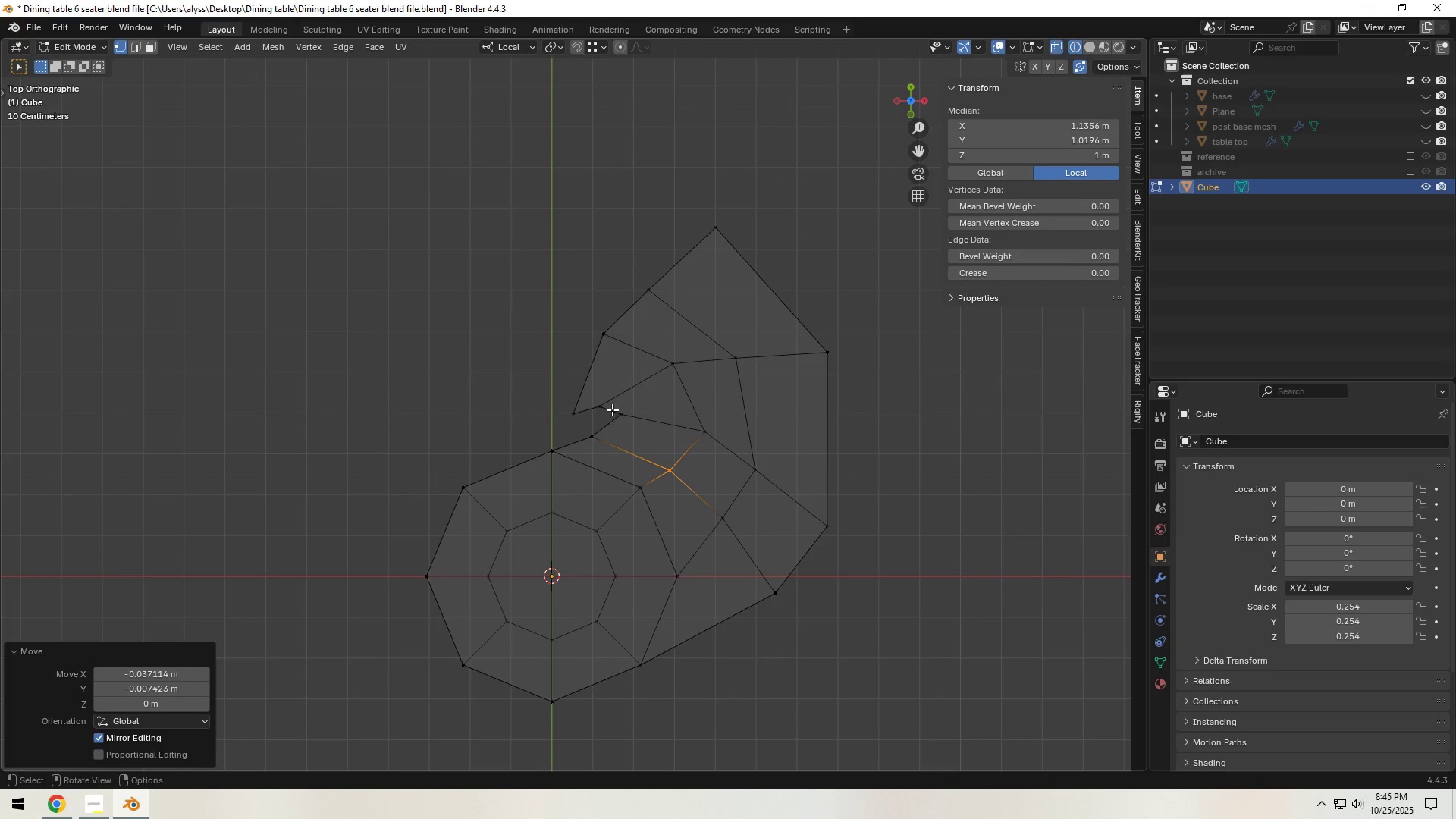 
left_click_drag(start_coordinate=[610, 407], to_coordinate=[638, 433])
 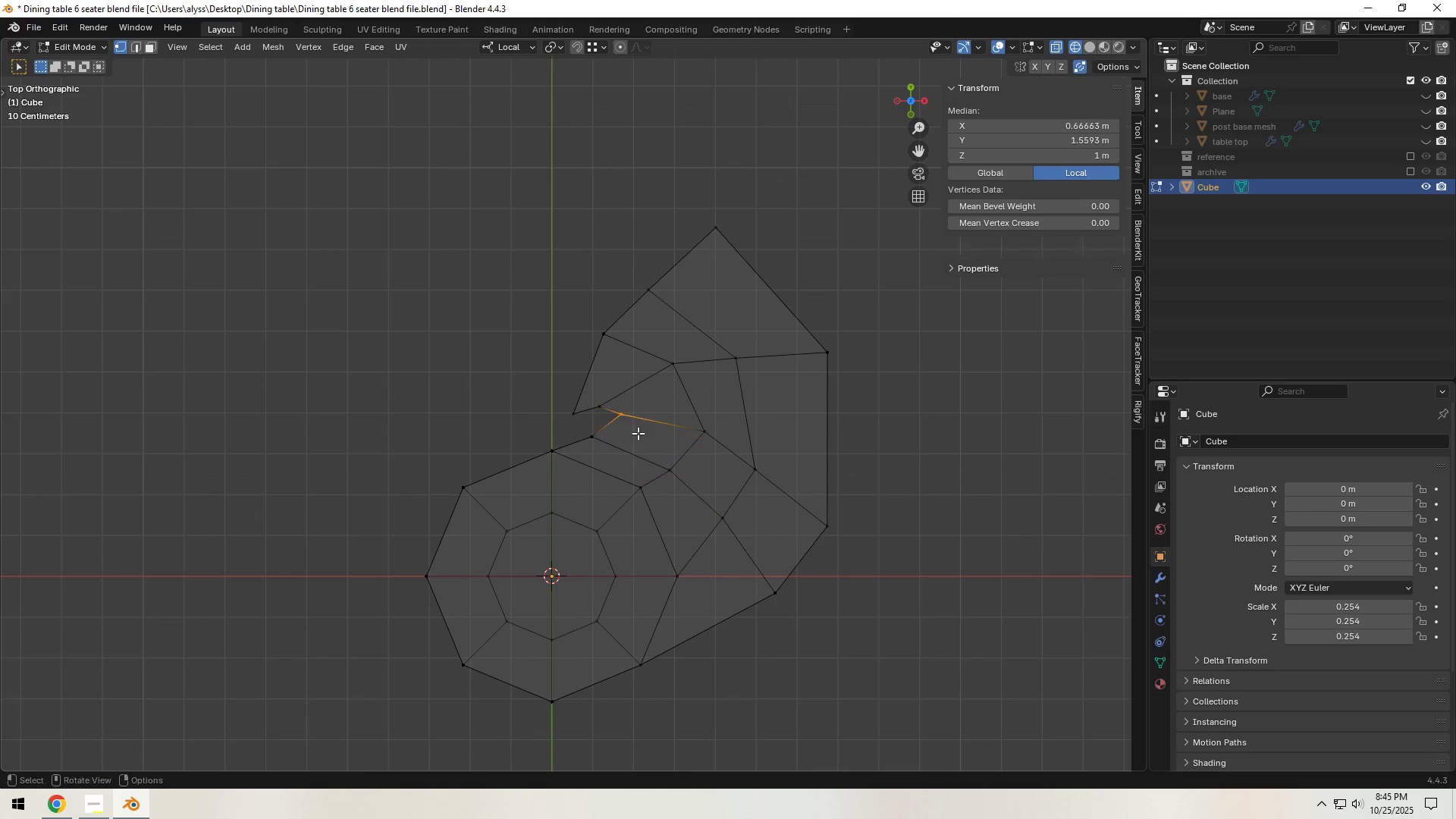 
key(G)
 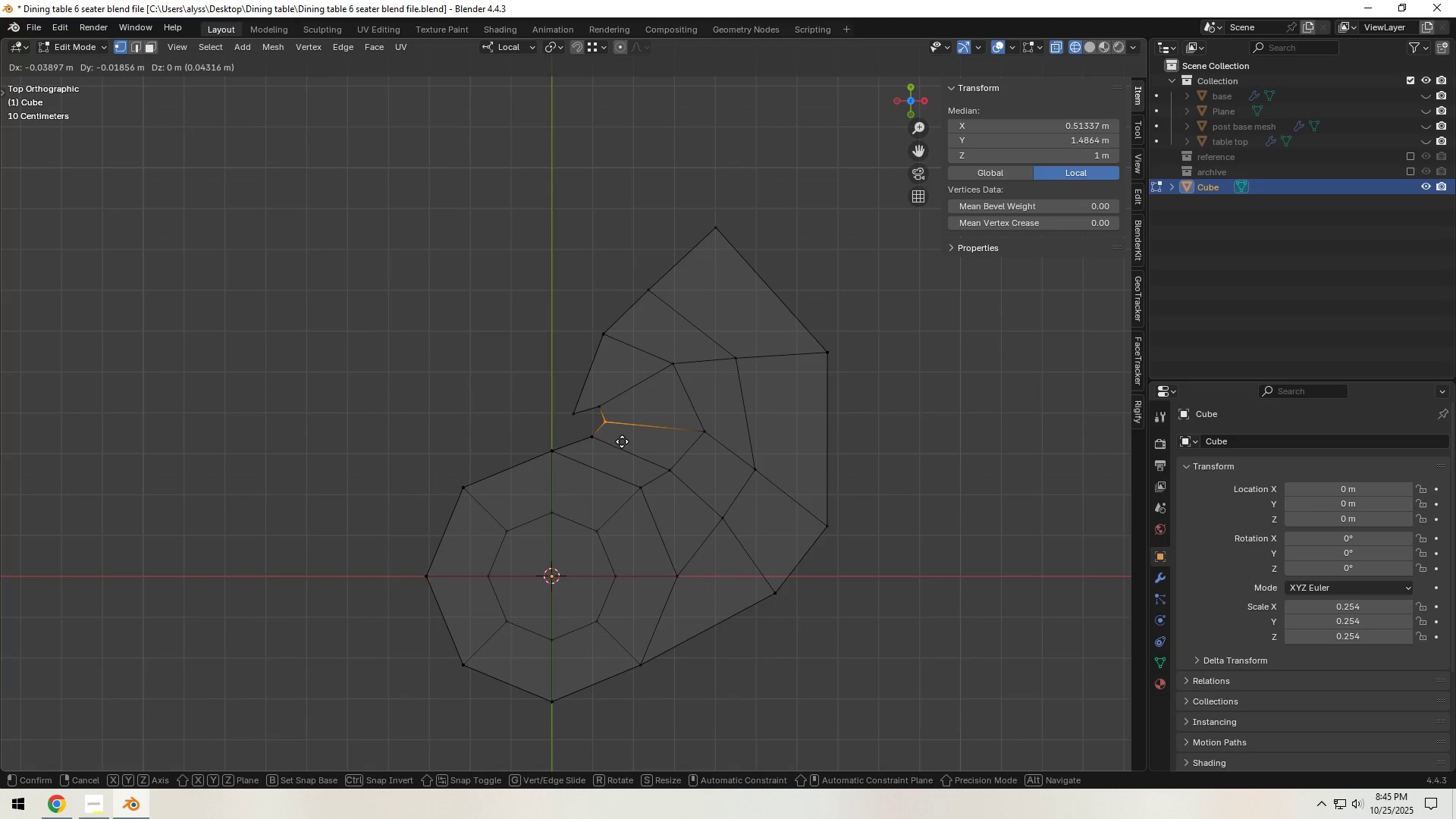 
left_click([620, 443])
 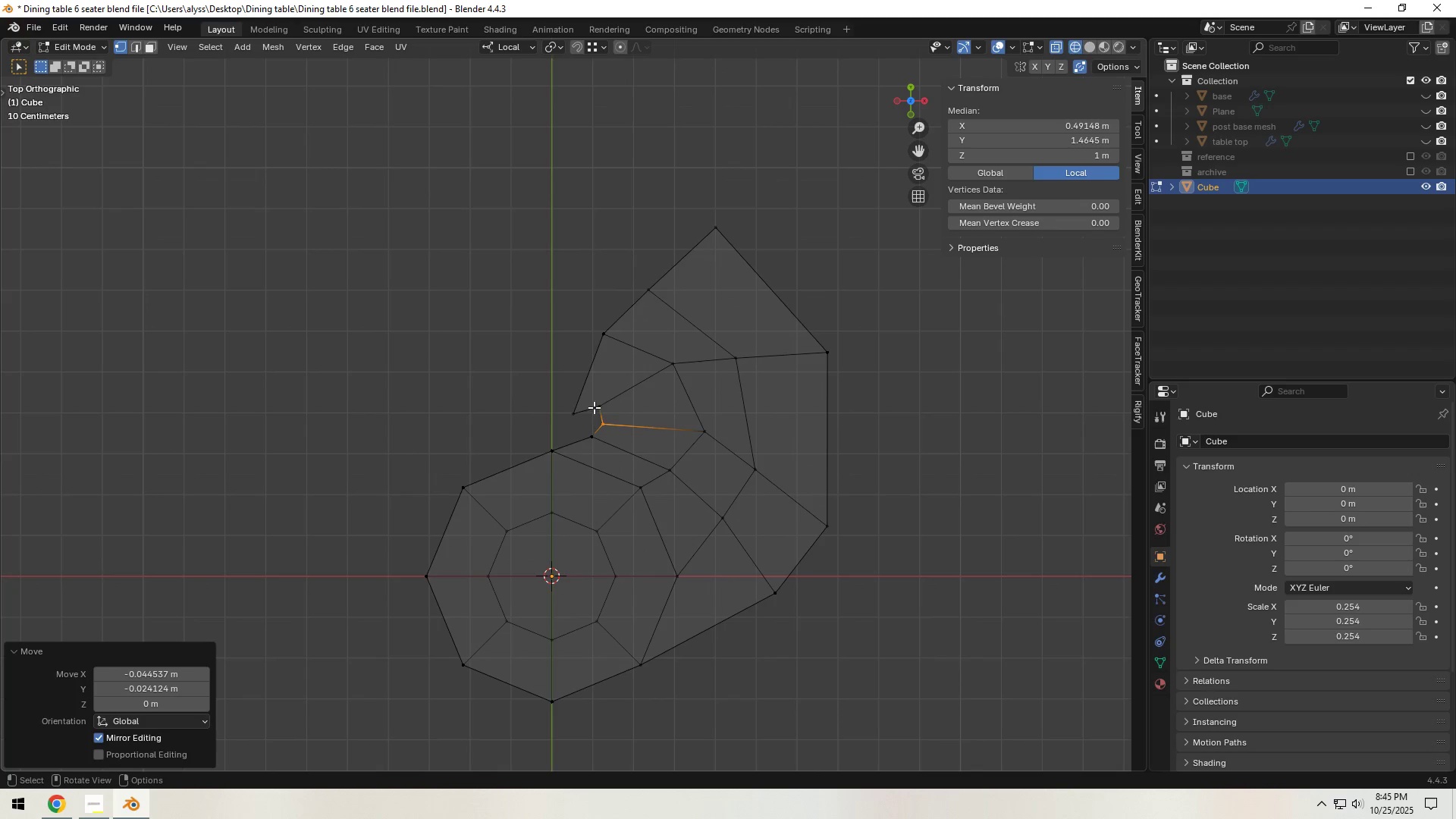 
left_click_drag(start_coordinate=[589, 398], to_coordinate=[620, 416])
 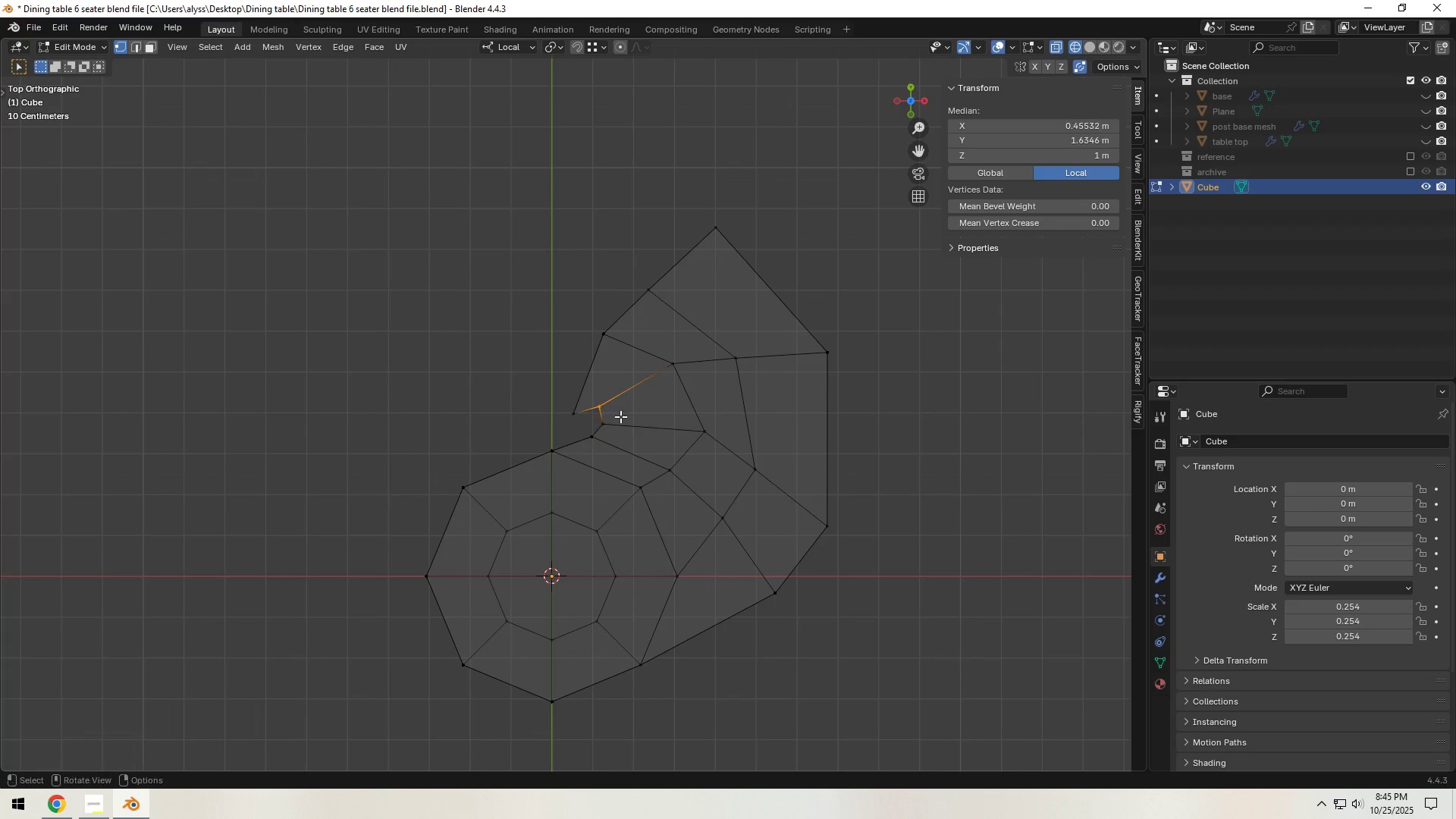 
key(G)
 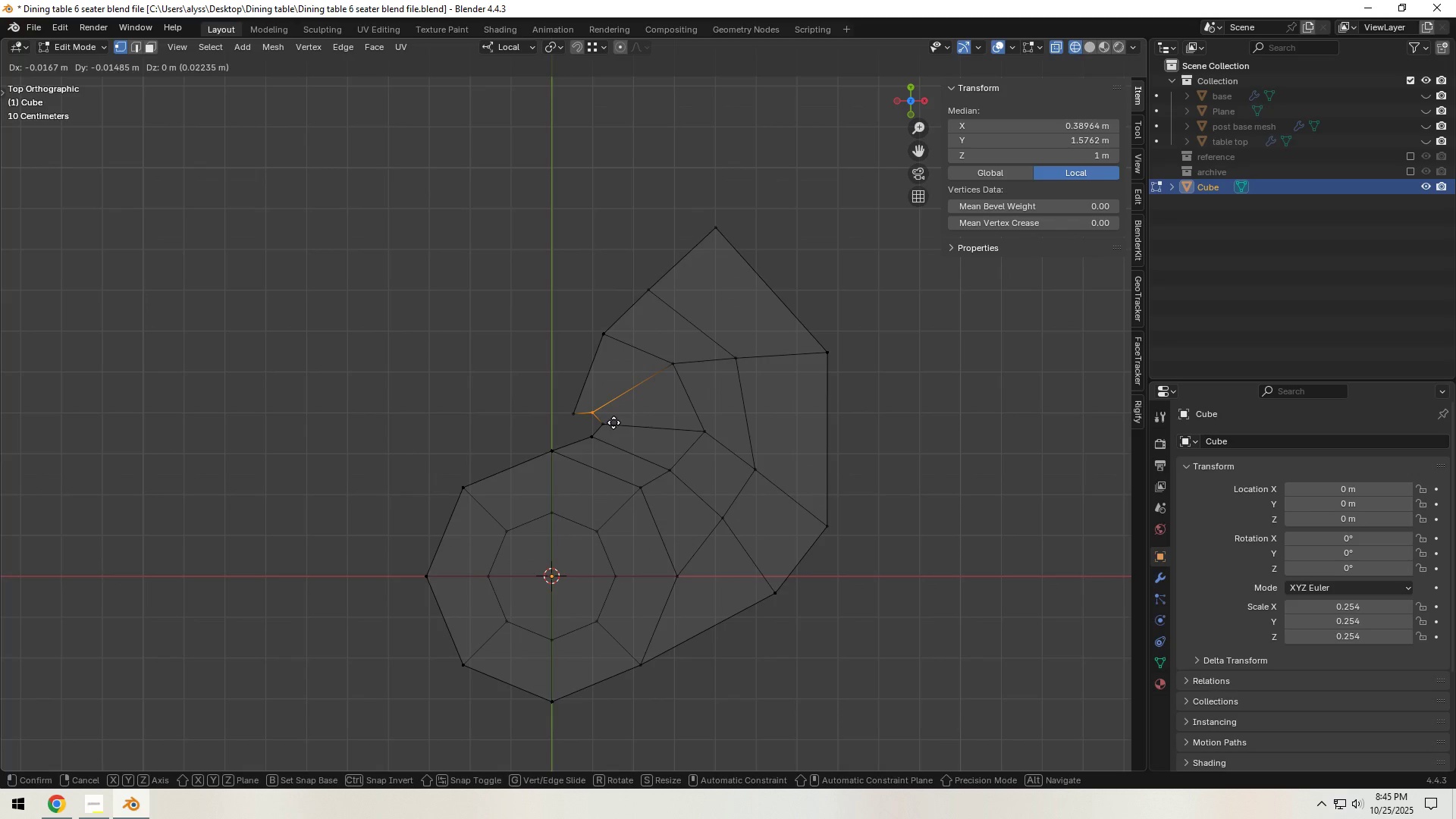 
left_click([613, 422])
 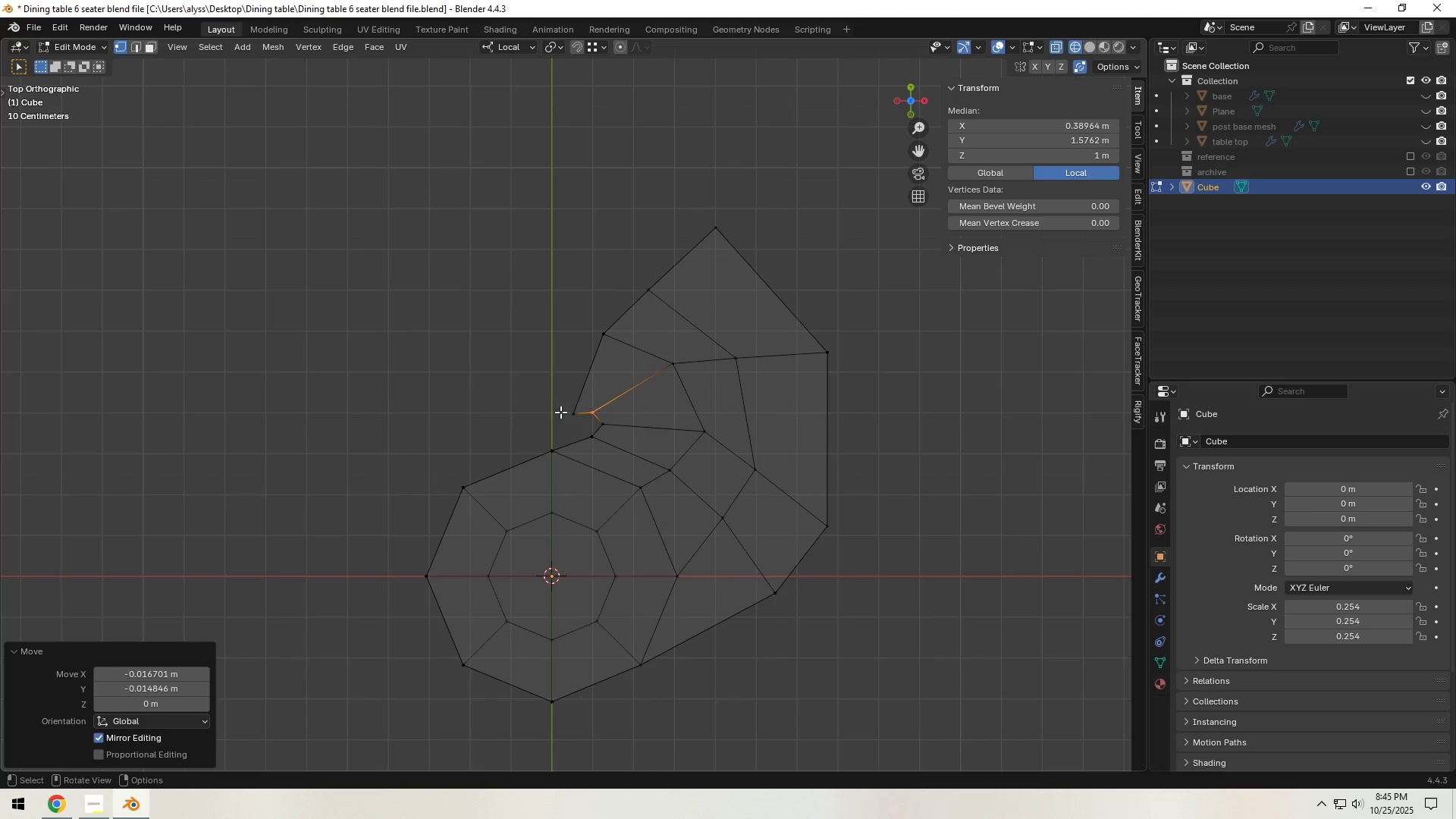 
left_click_drag(start_coordinate=[560, 412], to_coordinate=[589, 428])
 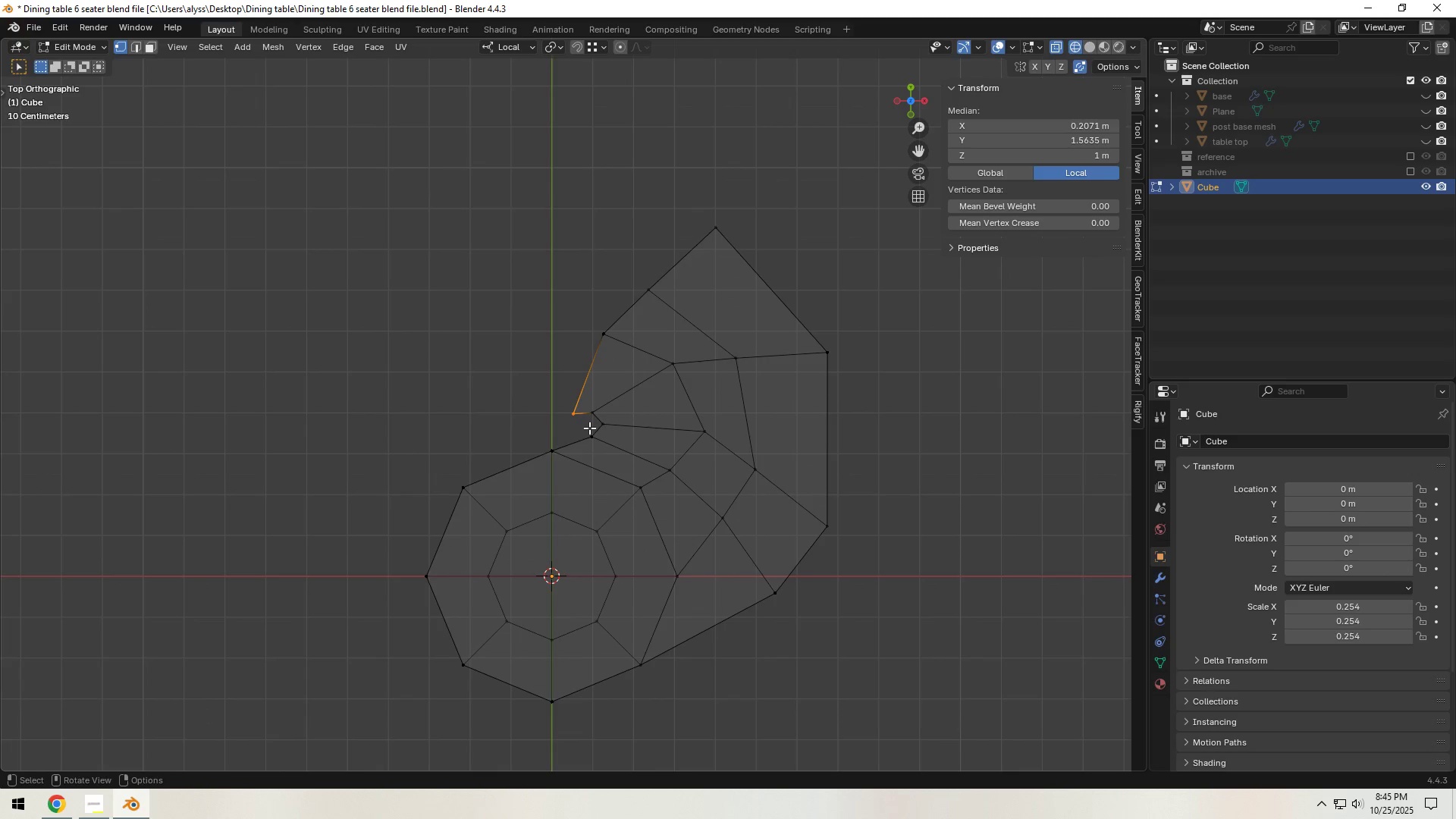 
key(G)
 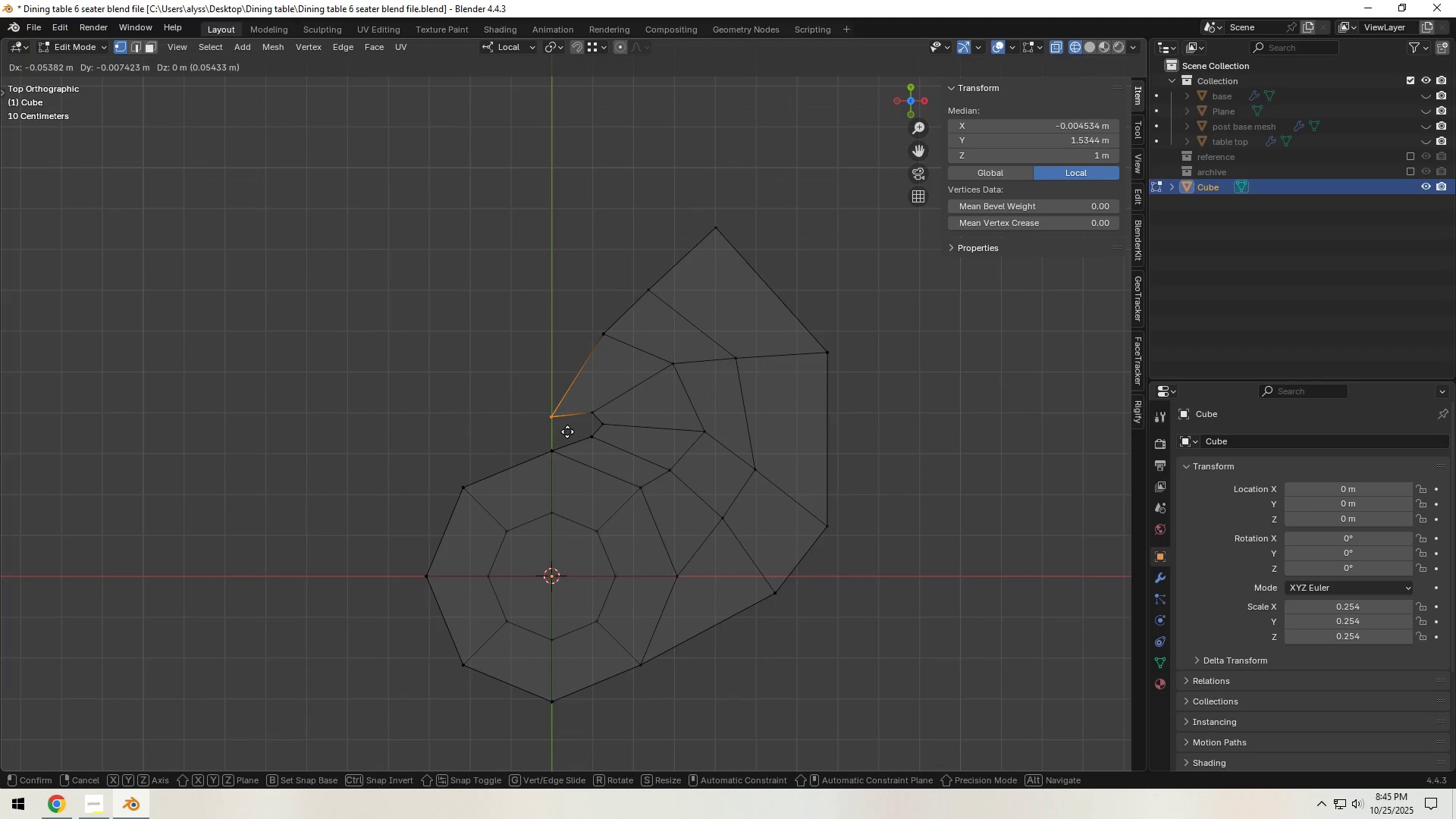 
left_click([566, 432])
 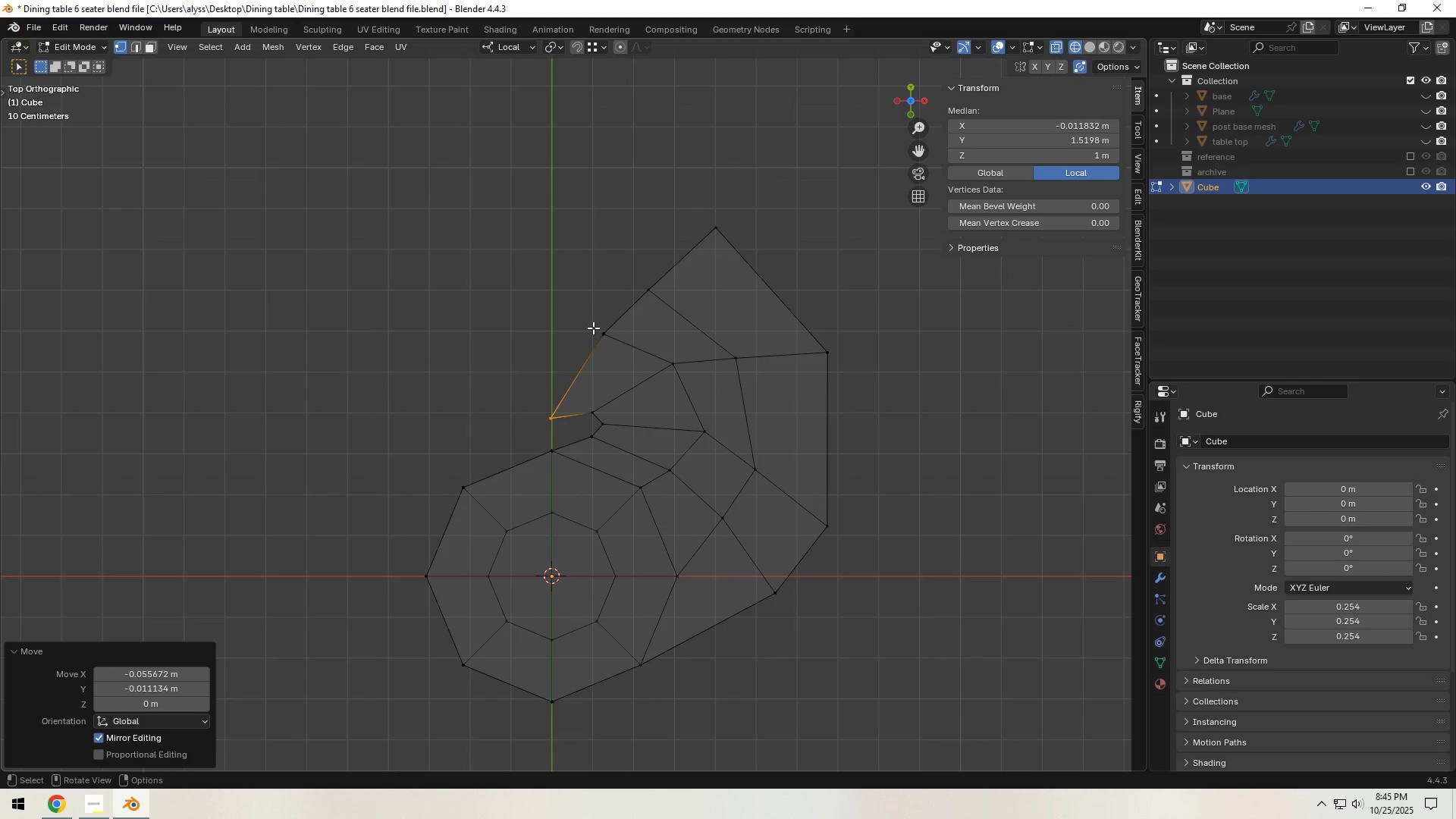 
left_click_drag(start_coordinate=[593, 325], to_coordinate=[623, 349])
 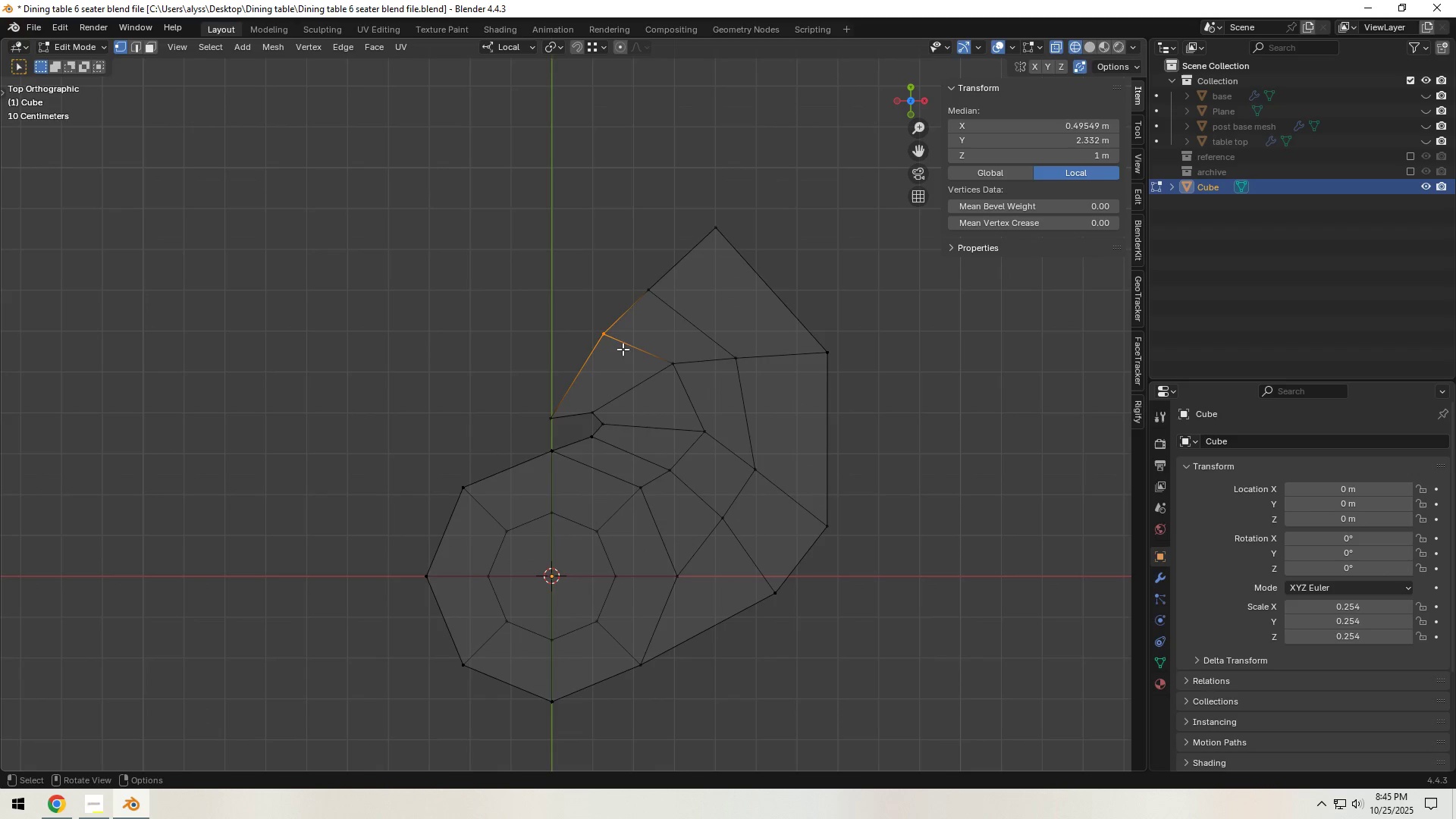 
key(G)
 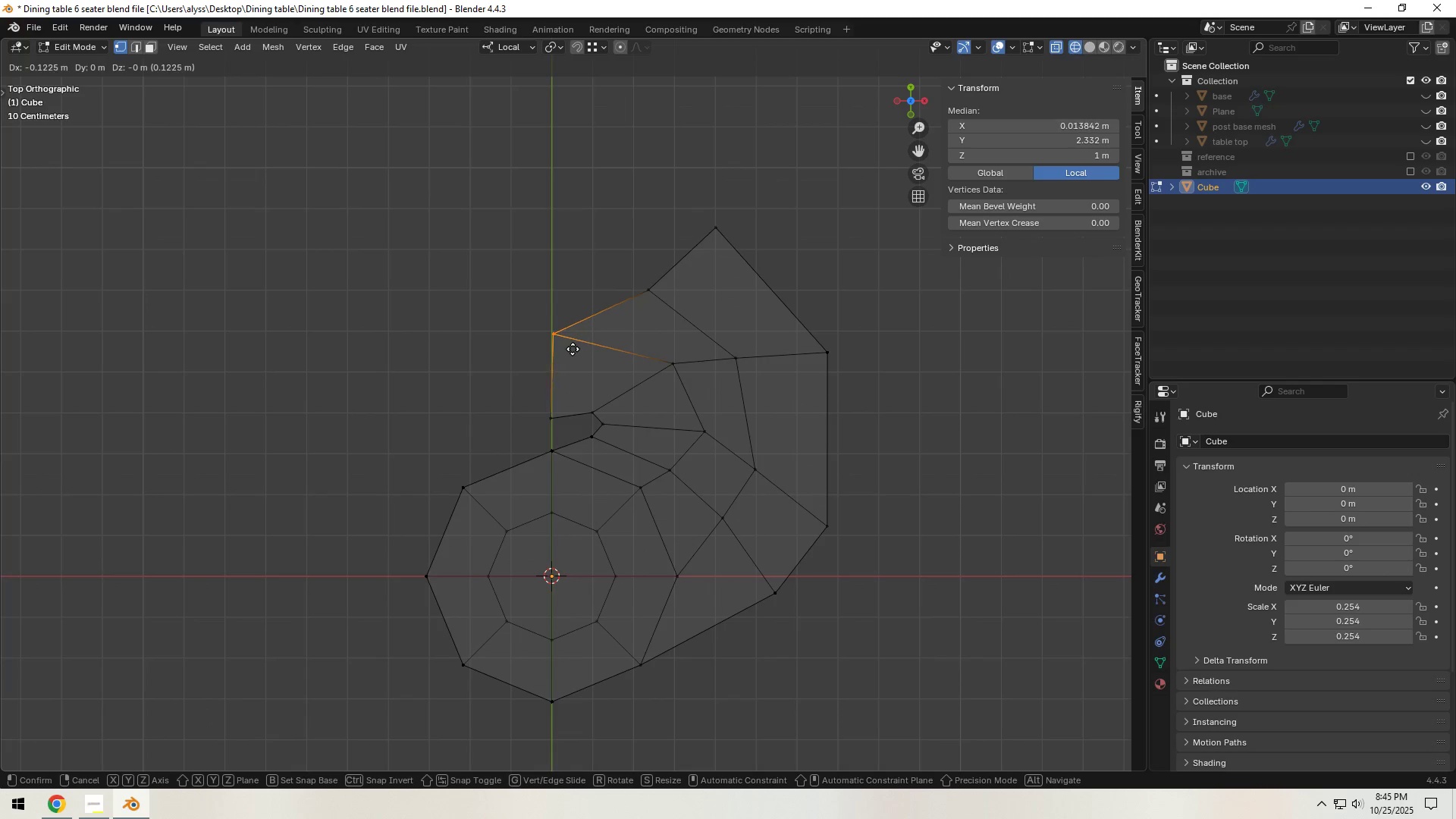 
left_click([572, 349])
 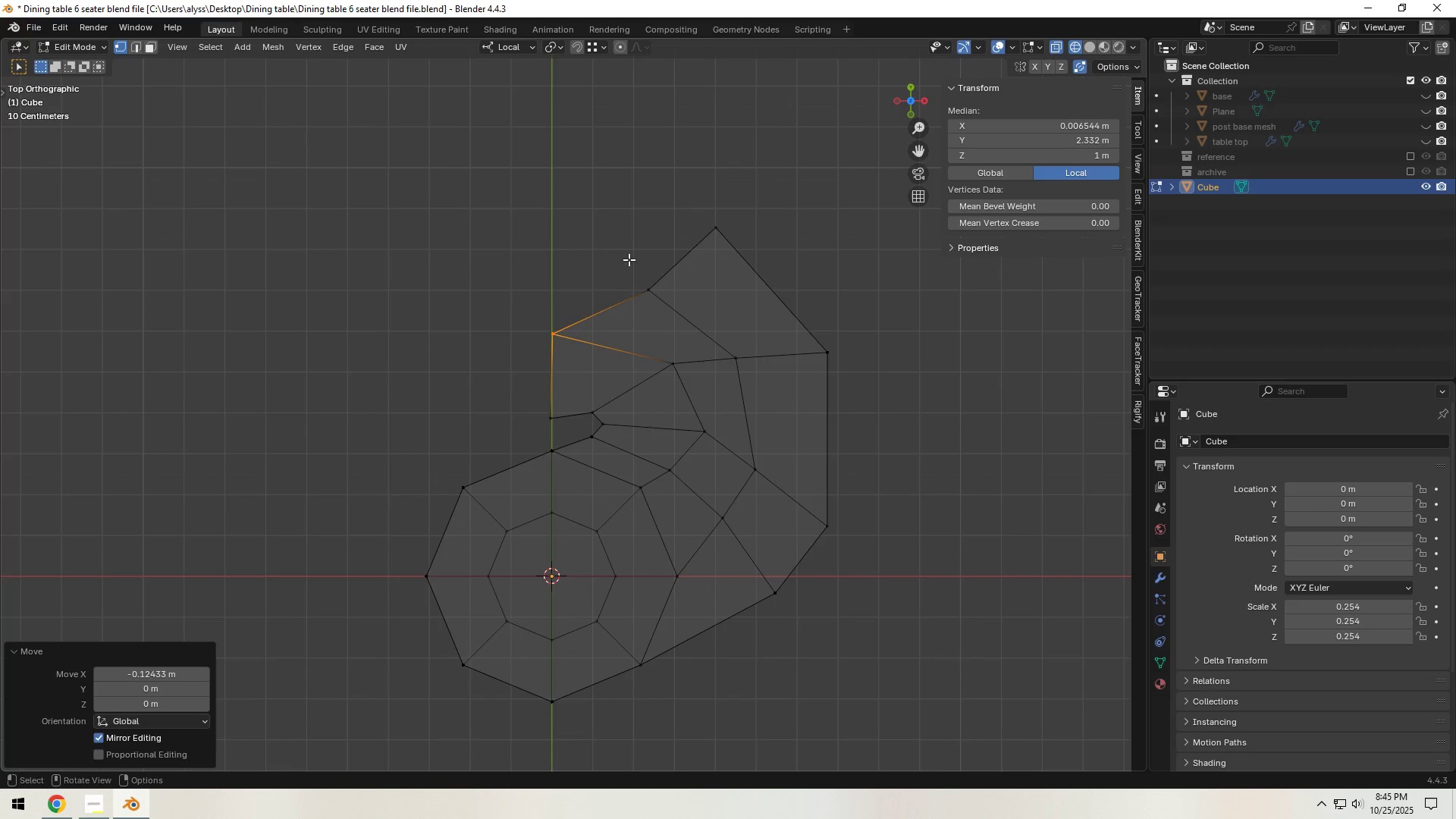 
left_click_drag(start_coordinate=[629, 258], to_coordinate=[685, 312])
 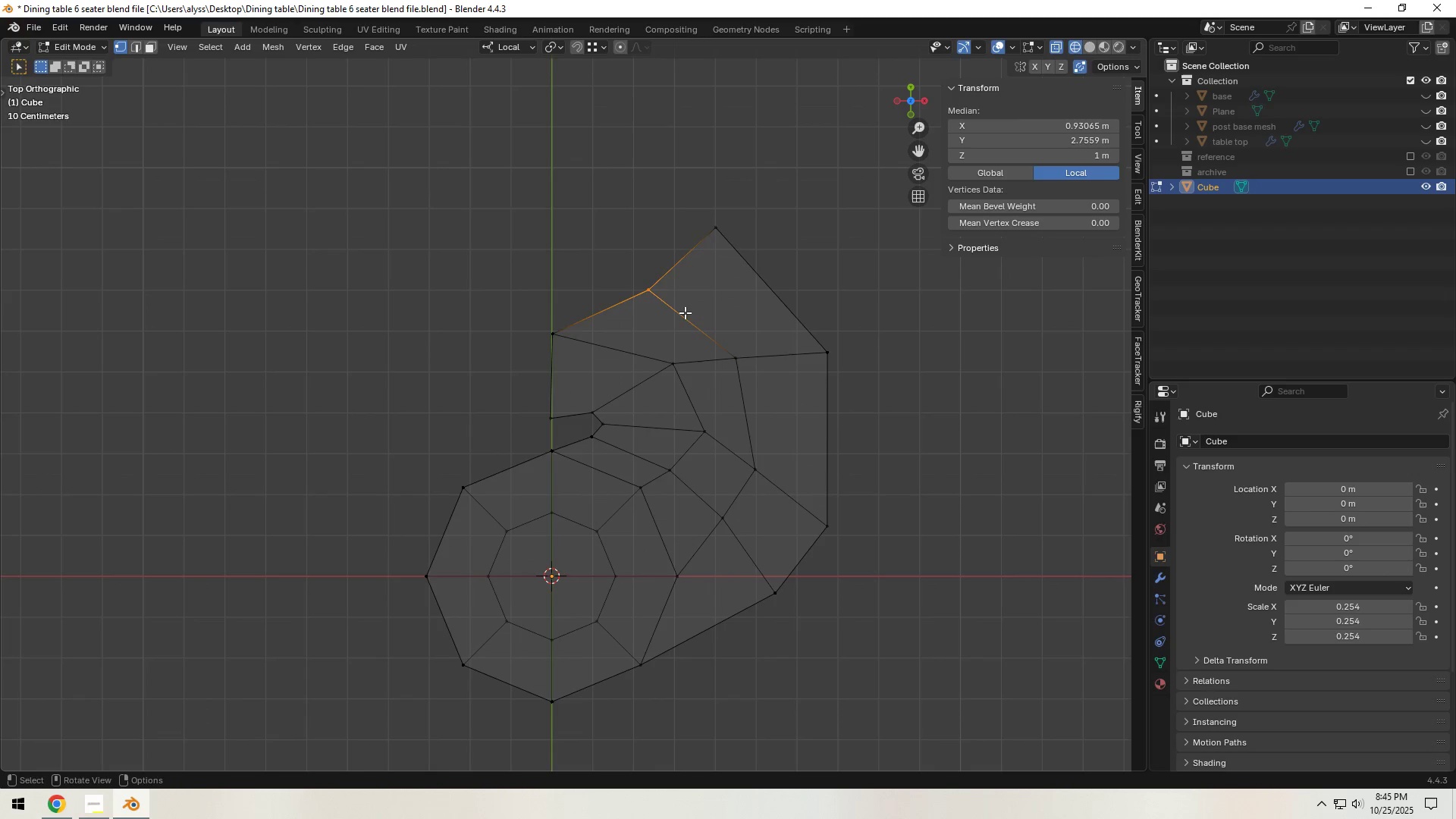 
key(G)
 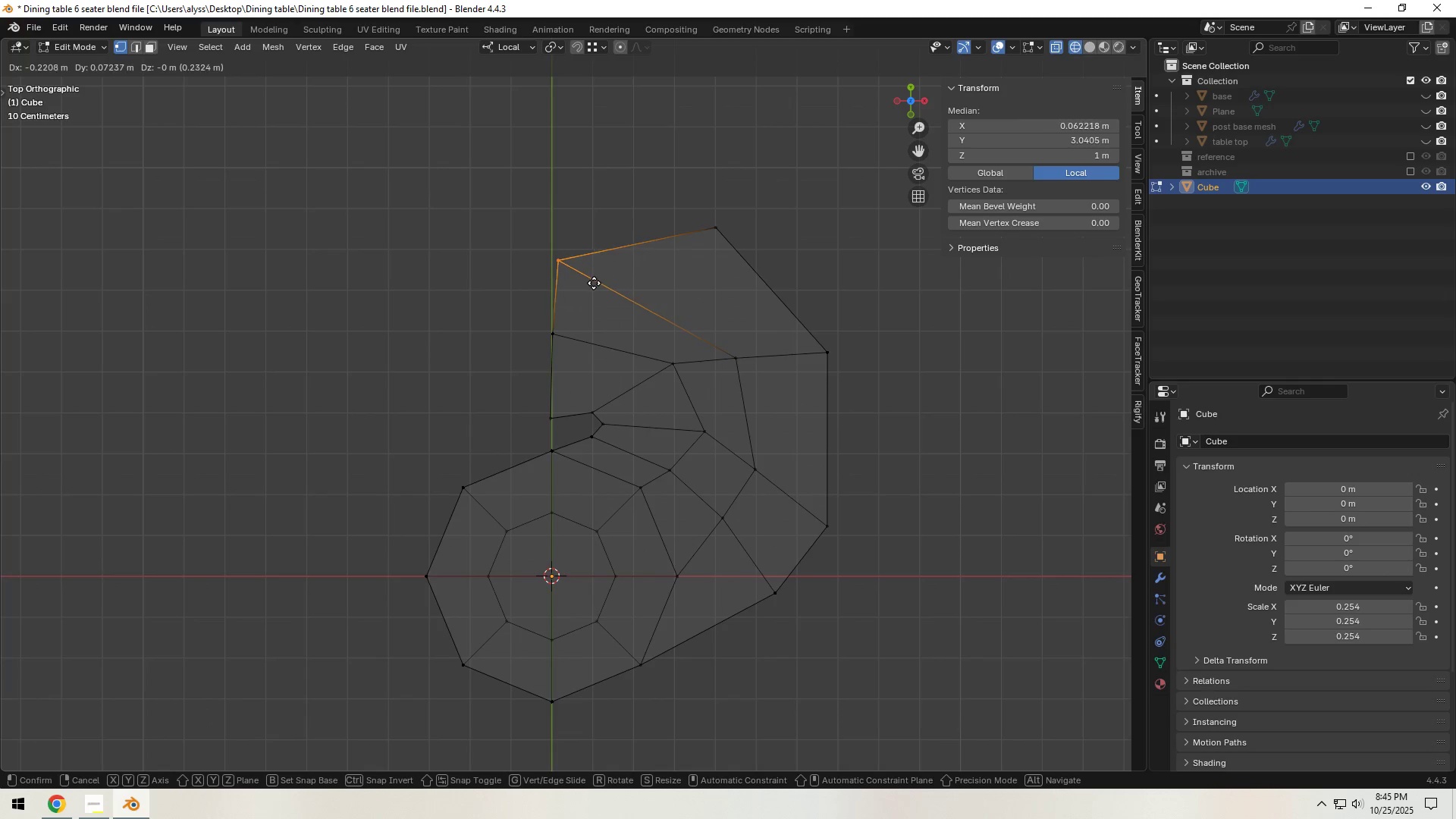 
left_click([594, 283])
 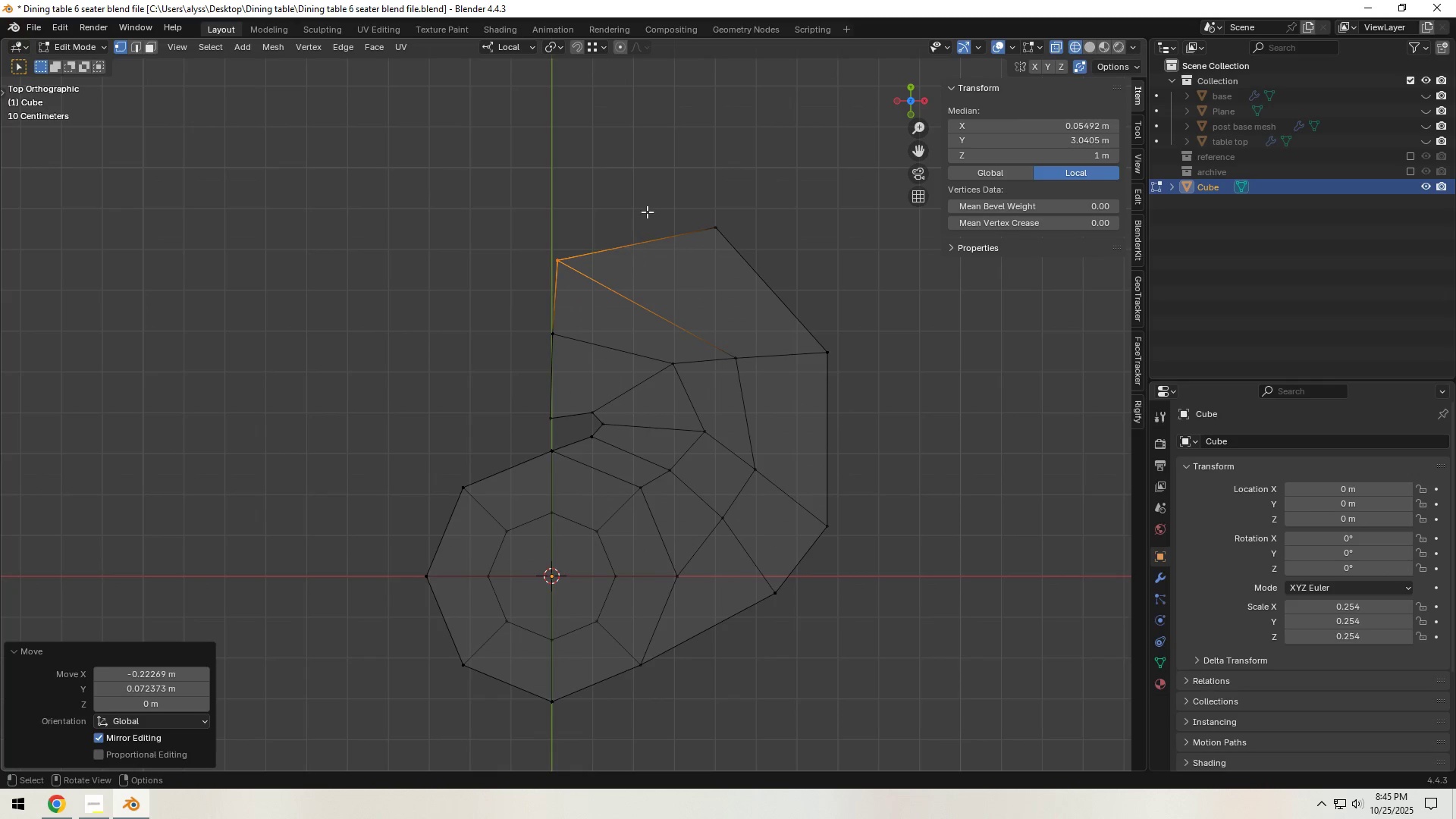 
left_click_drag(start_coordinate=[657, 215], to_coordinate=[776, 273])
 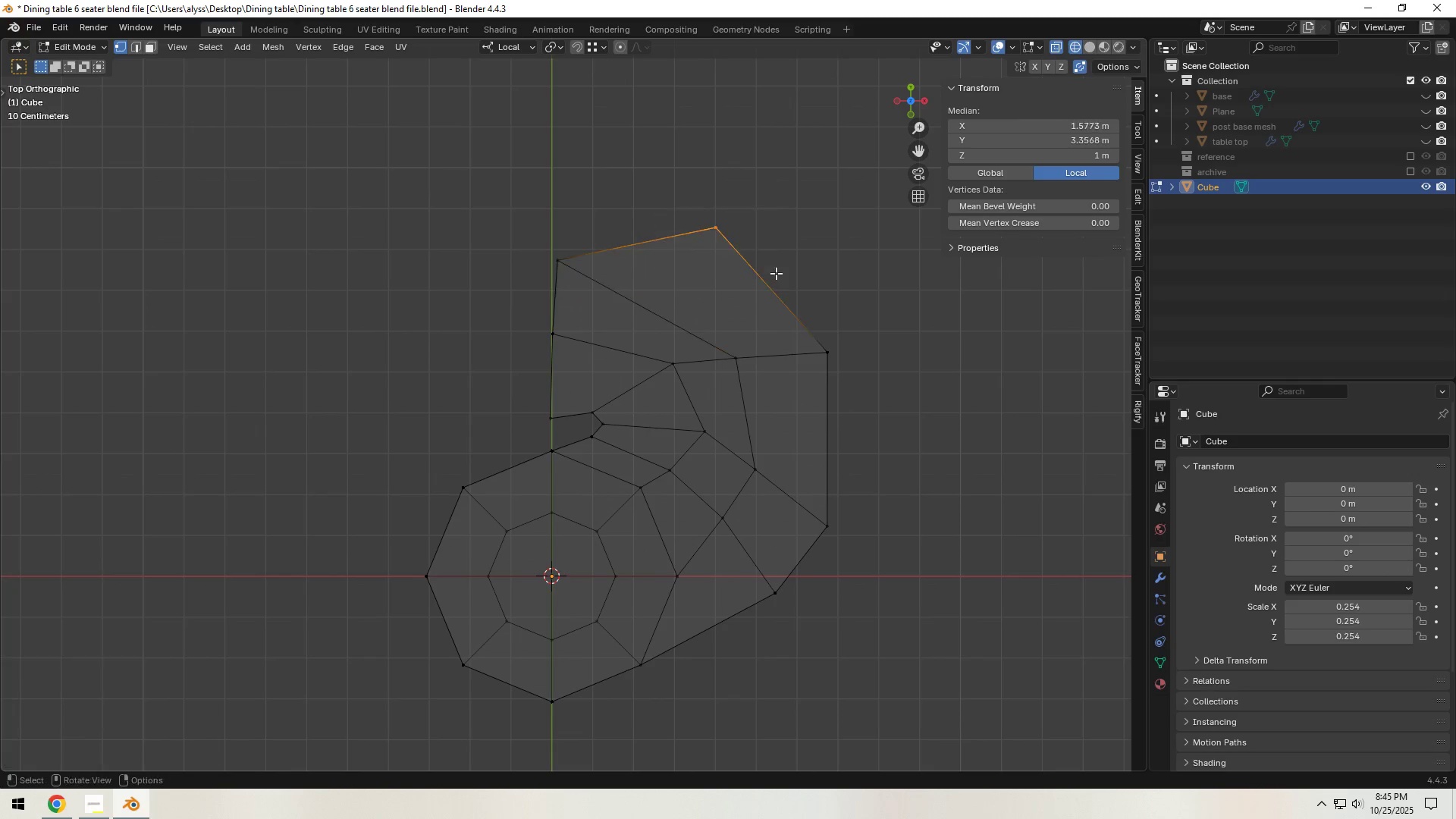 
key(G)
 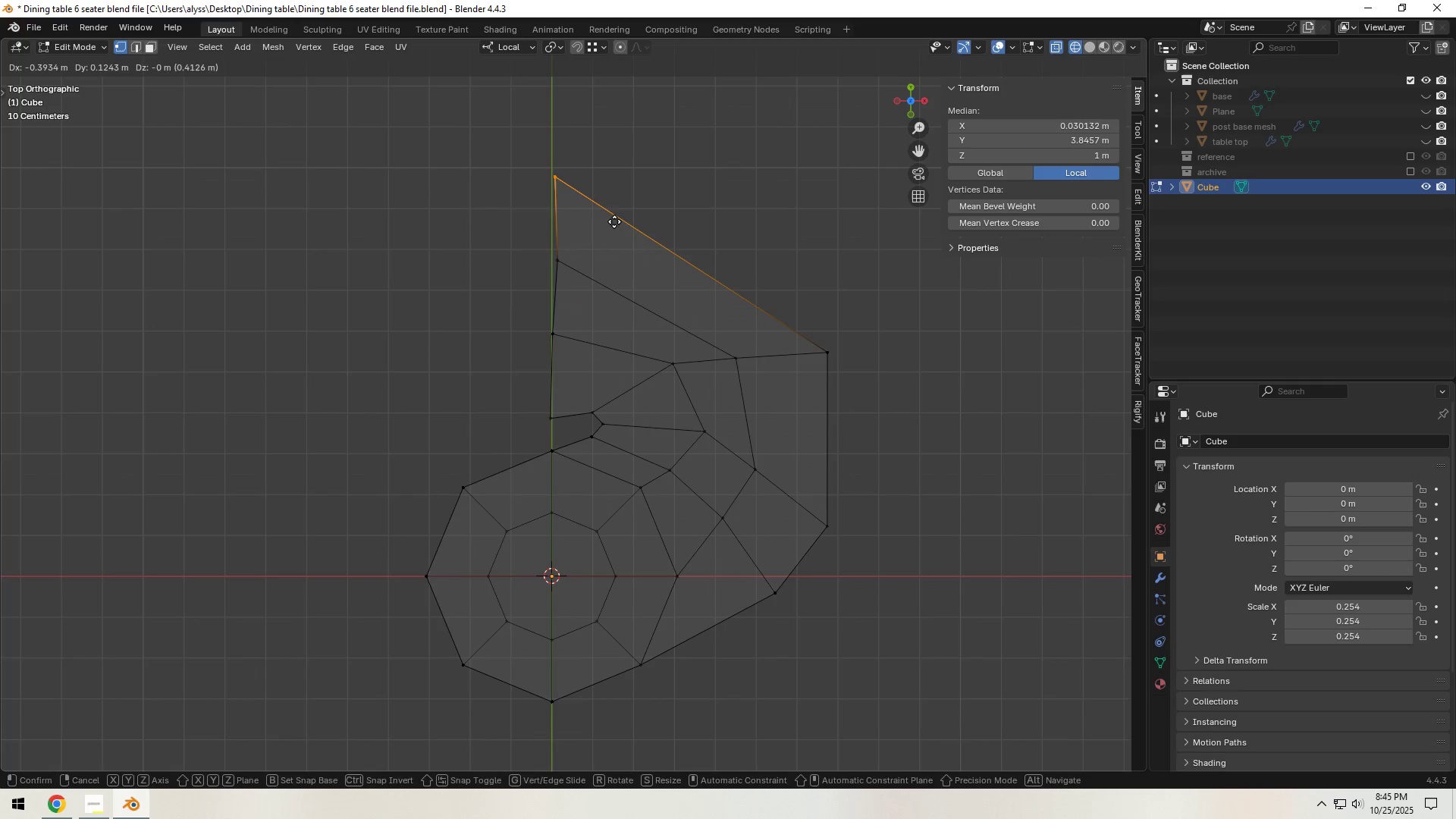 
left_click([614, 221])
 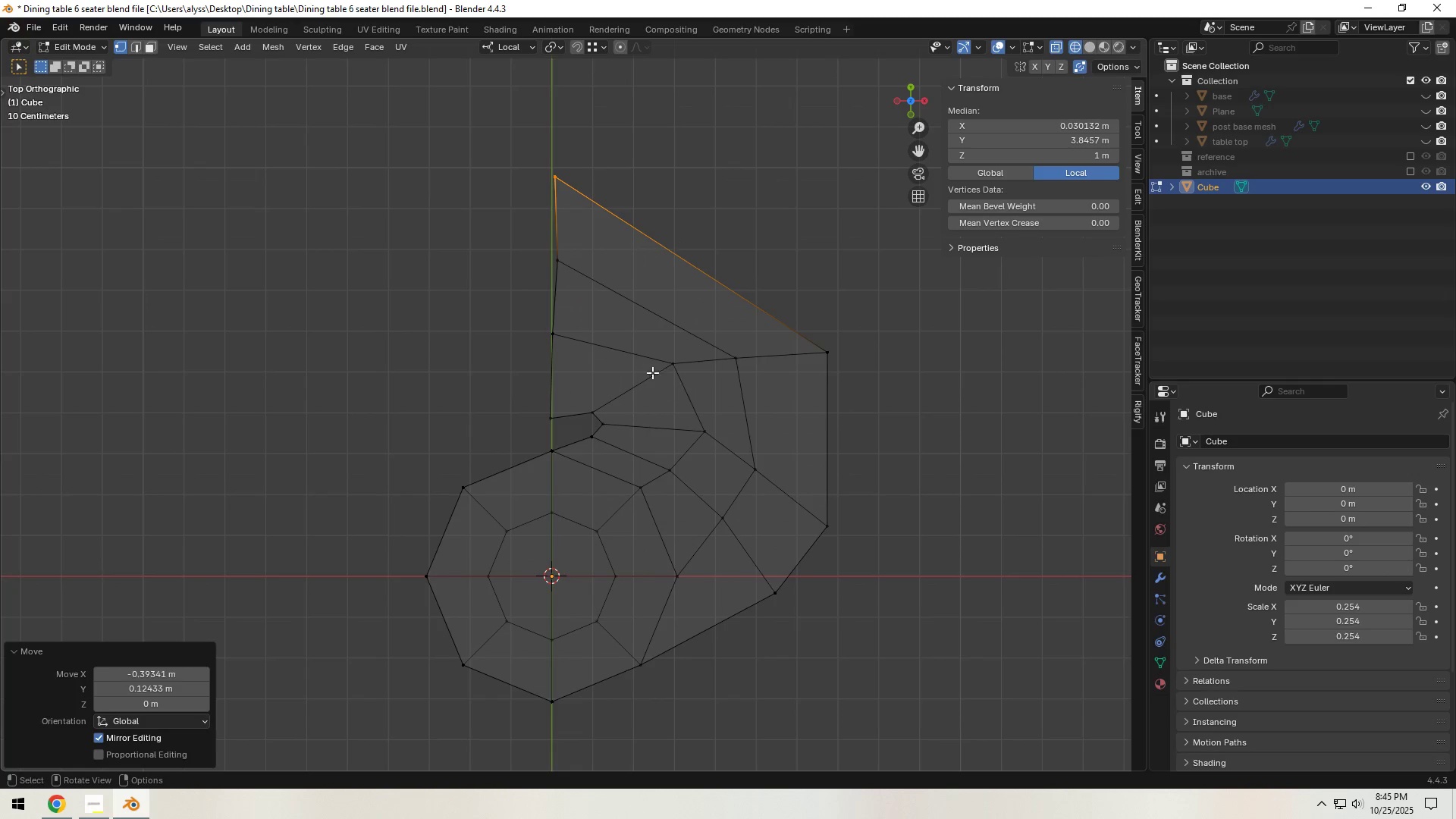 
left_click_drag(start_coordinate=[654, 351], to_coordinate=[706, 381])
 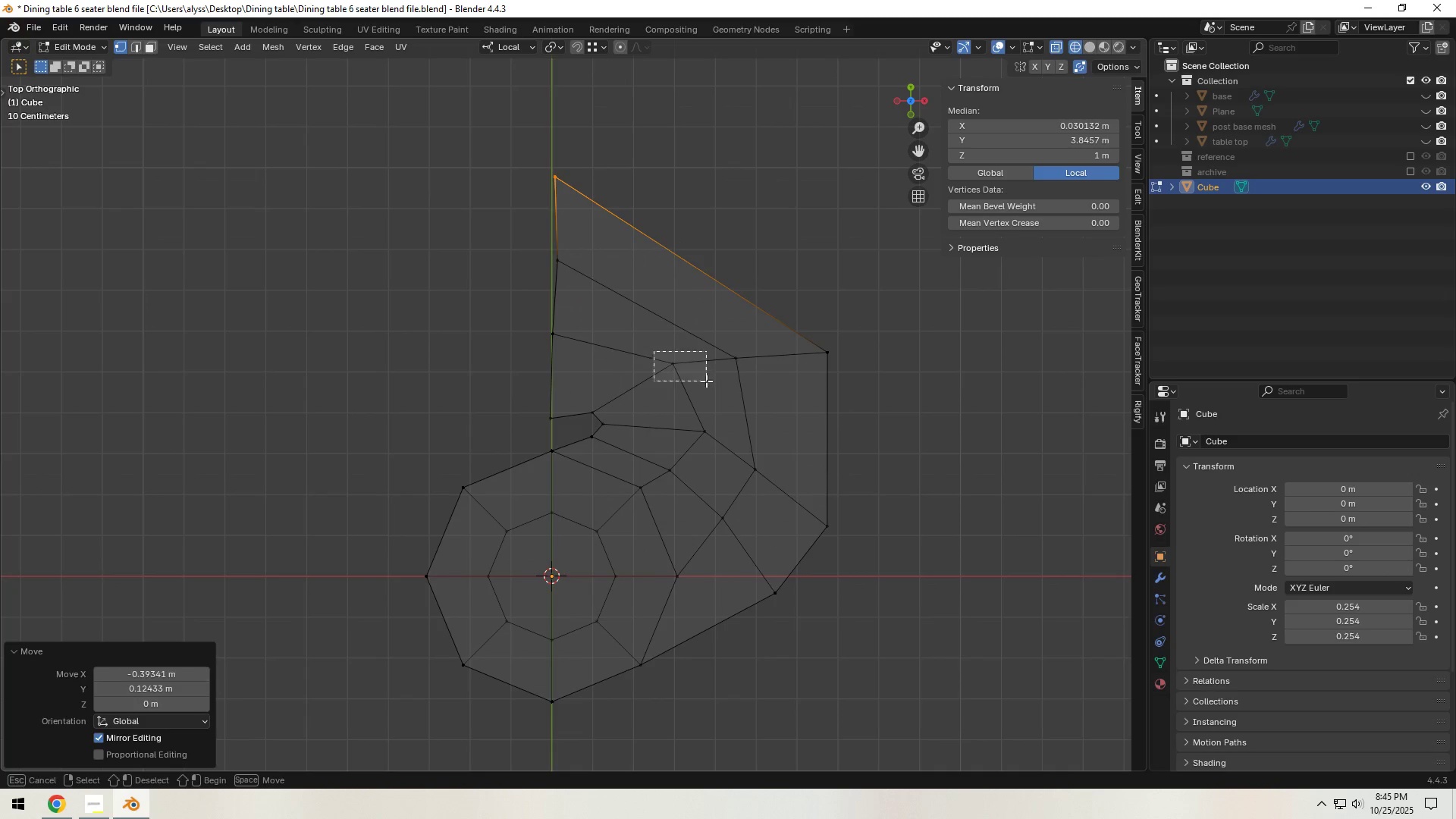 
key(G)
 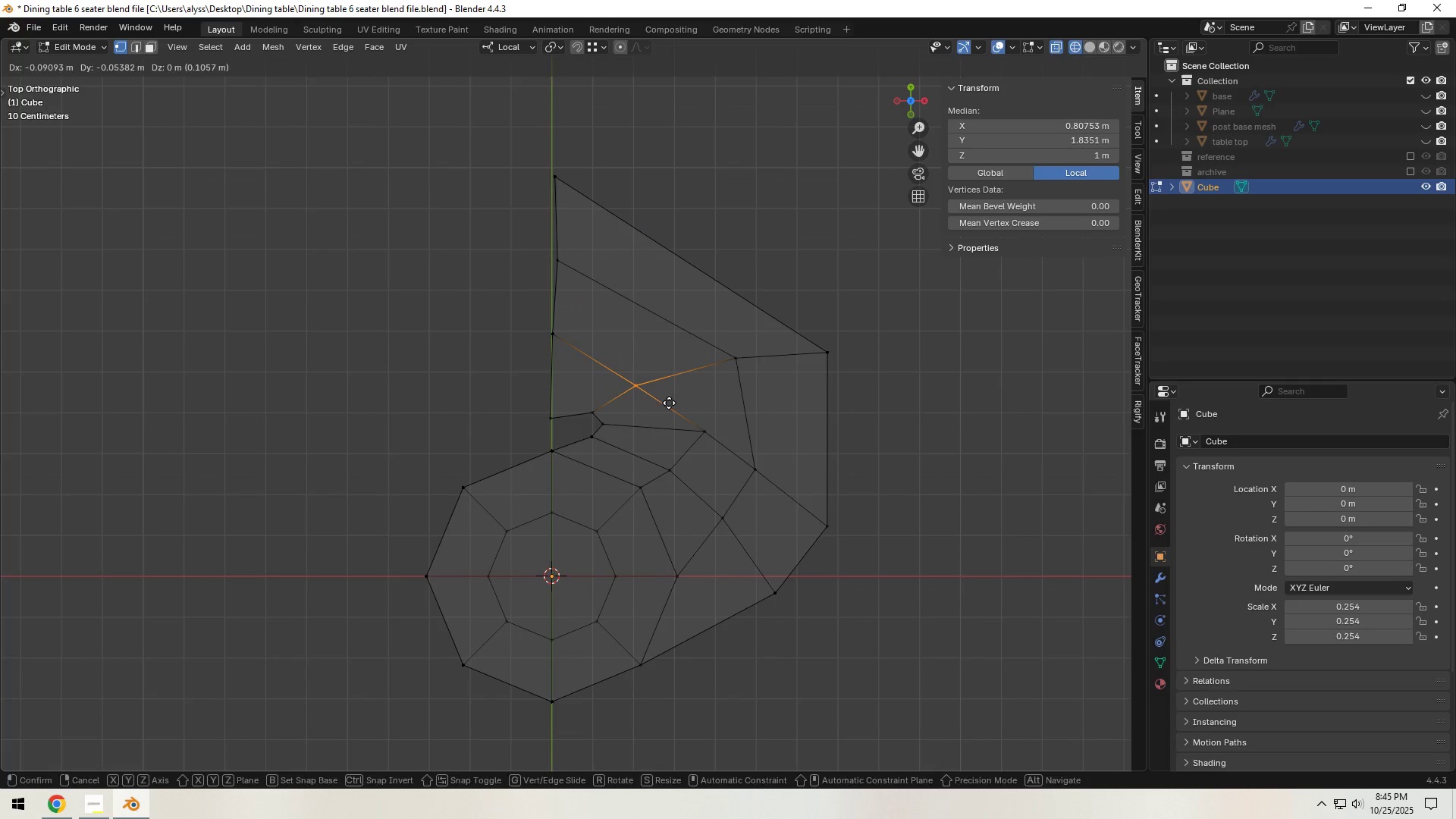 
left_click([669, 403])
 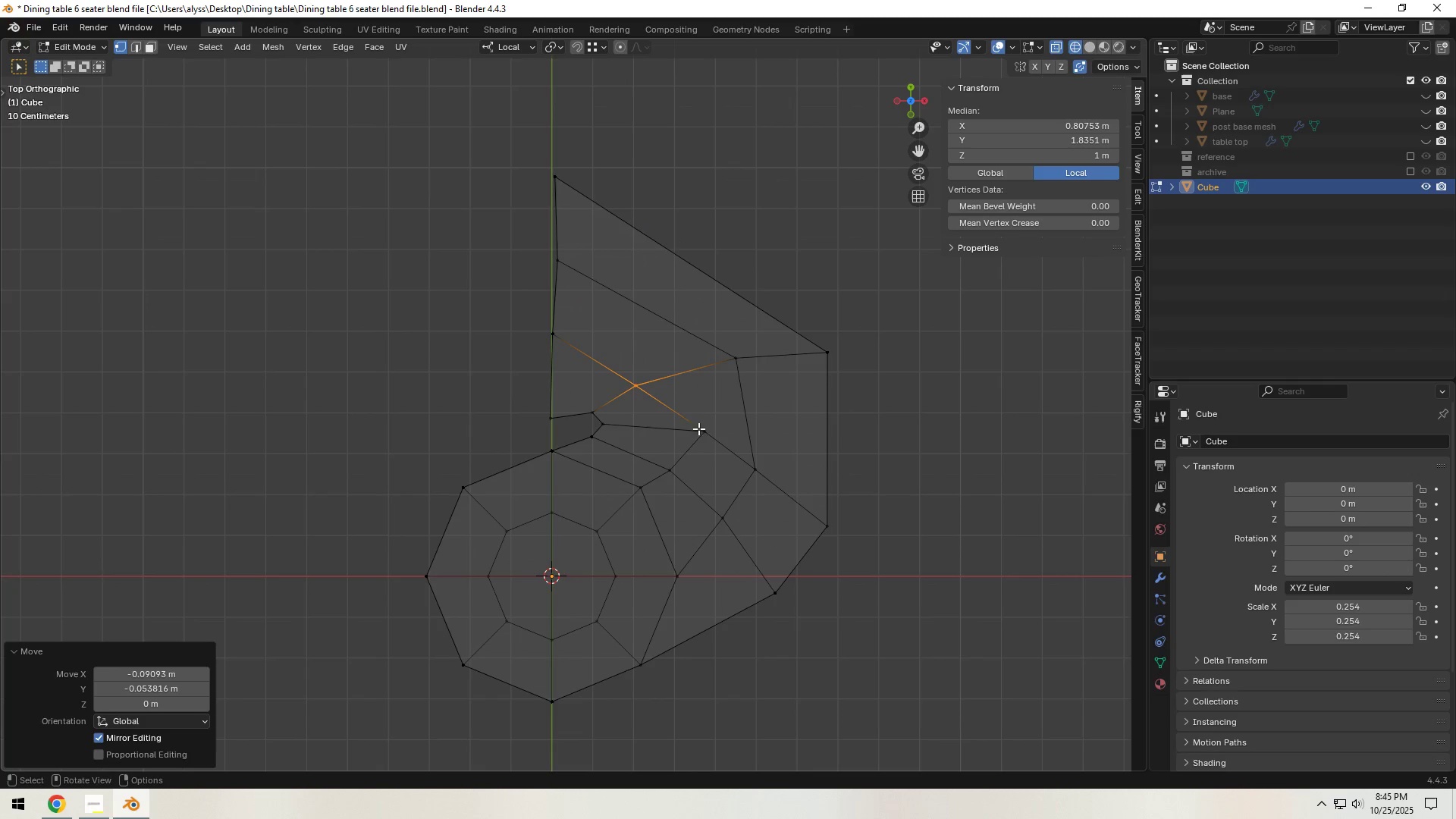 
left_click_drag(start_coordinate=[685, 422], to_coordinate=[733, 454])
 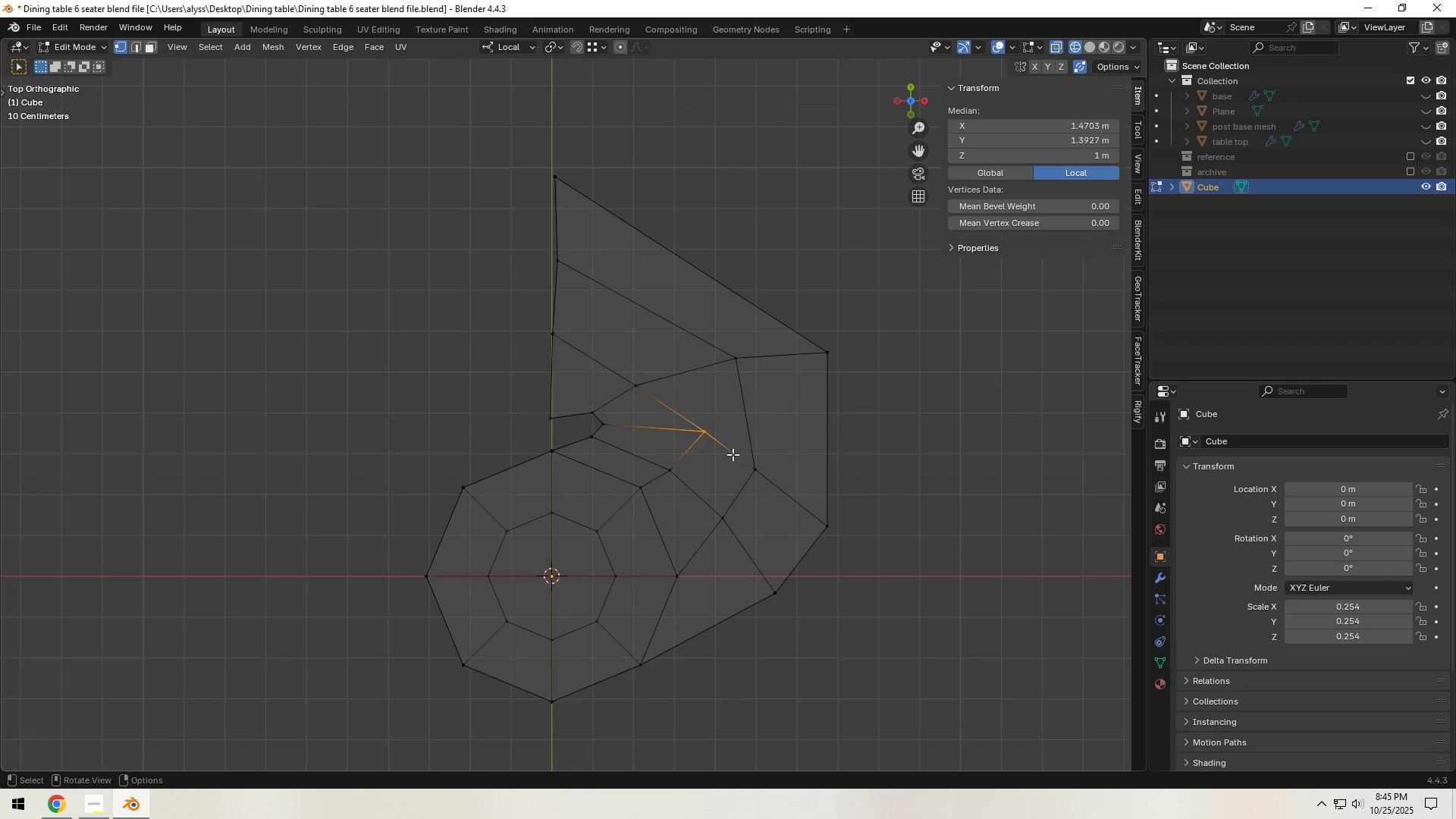 
key(G)
 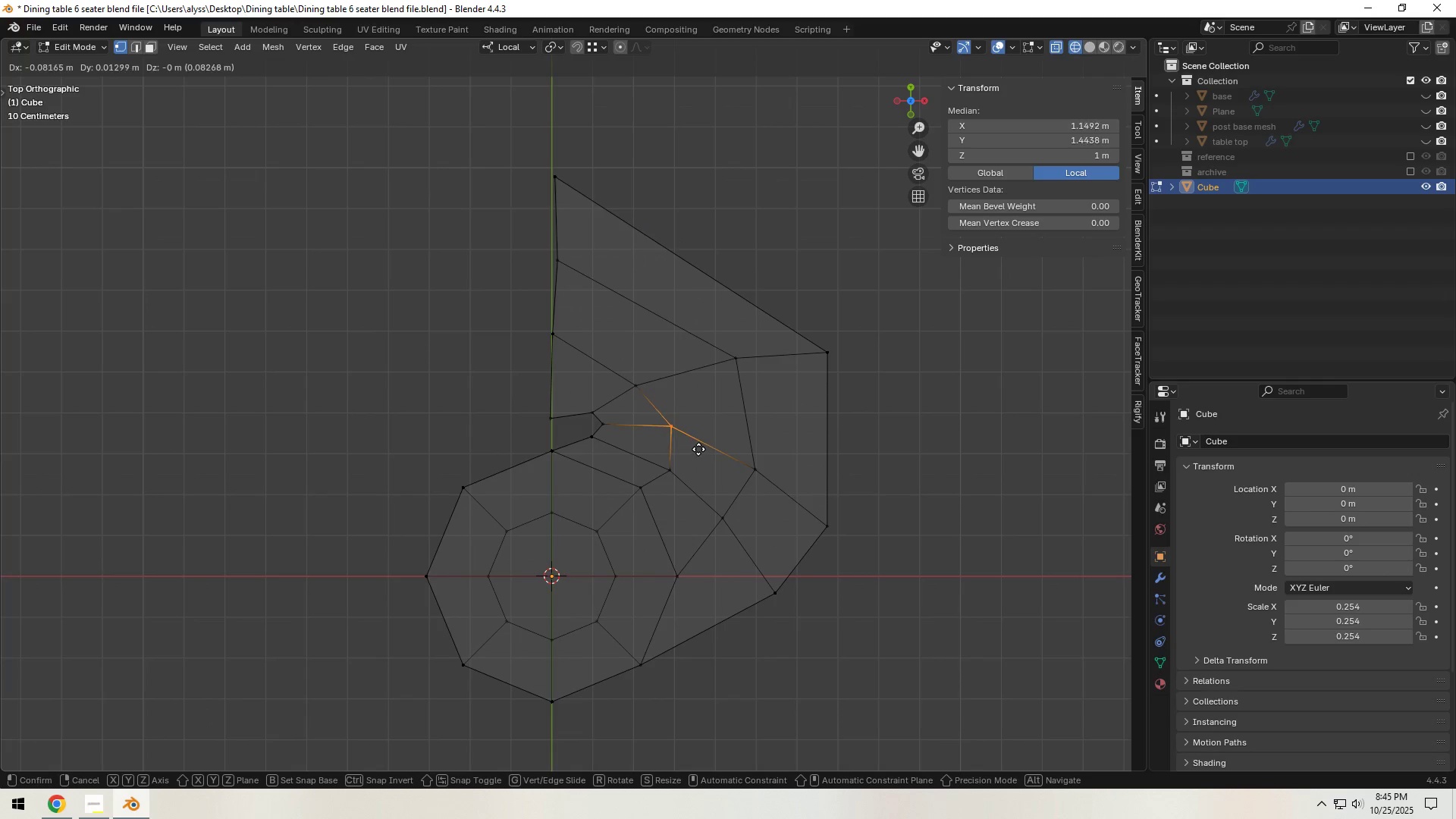 
left_click([698, 448])
 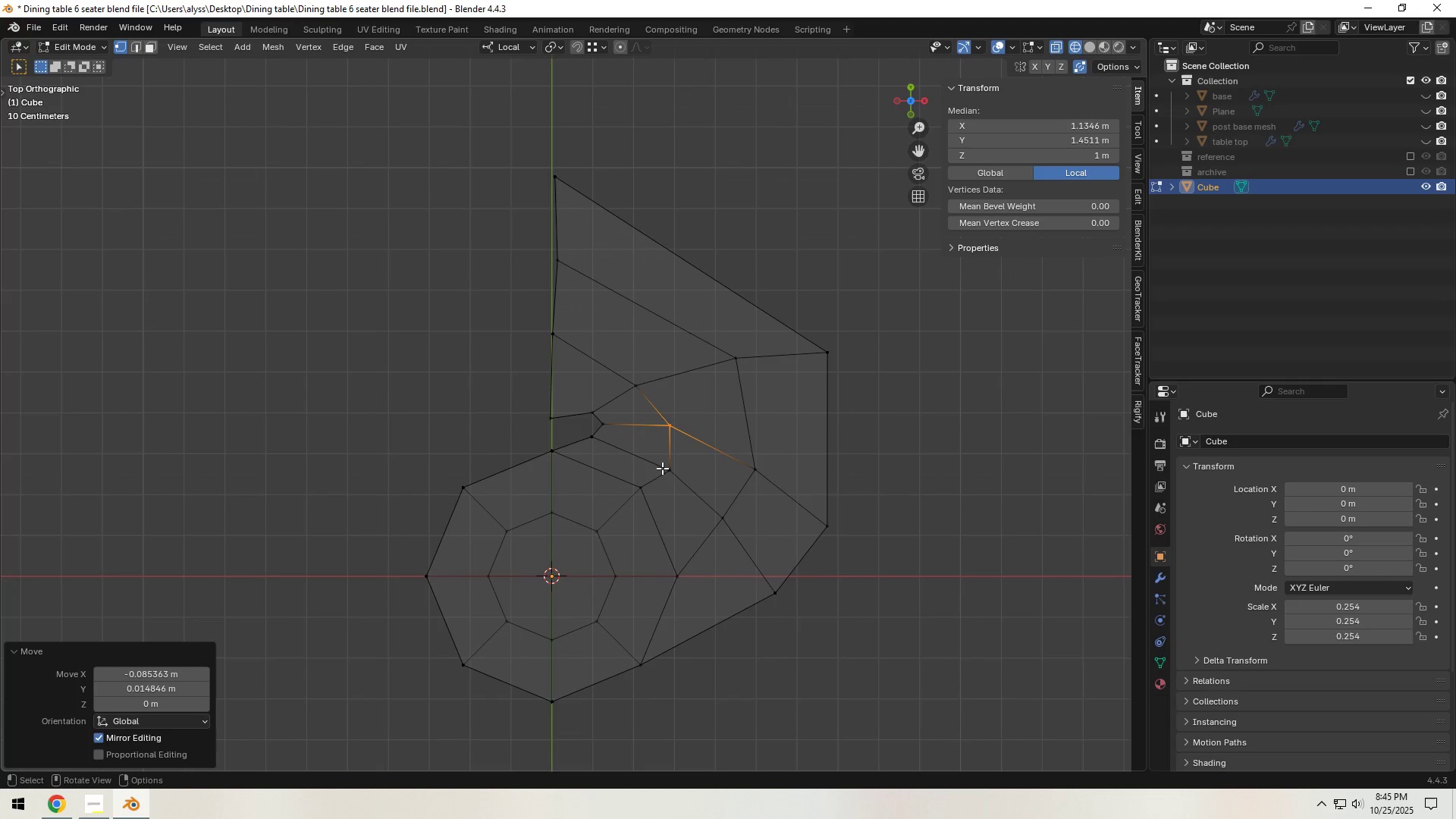 
left_click_drag(start_coordinate=[659, 463], to_coordinate=[690, 485])
 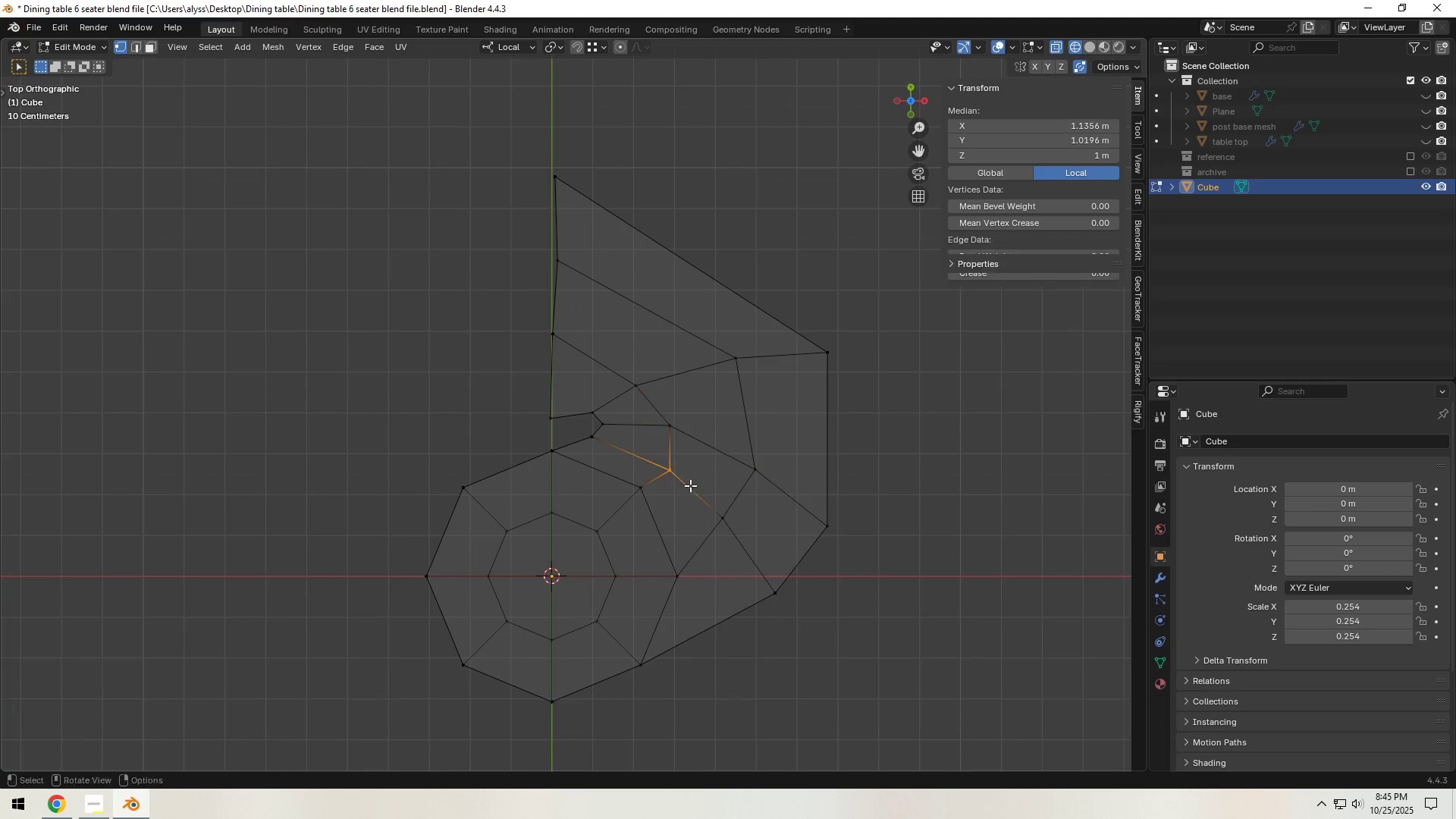 
key(G)
 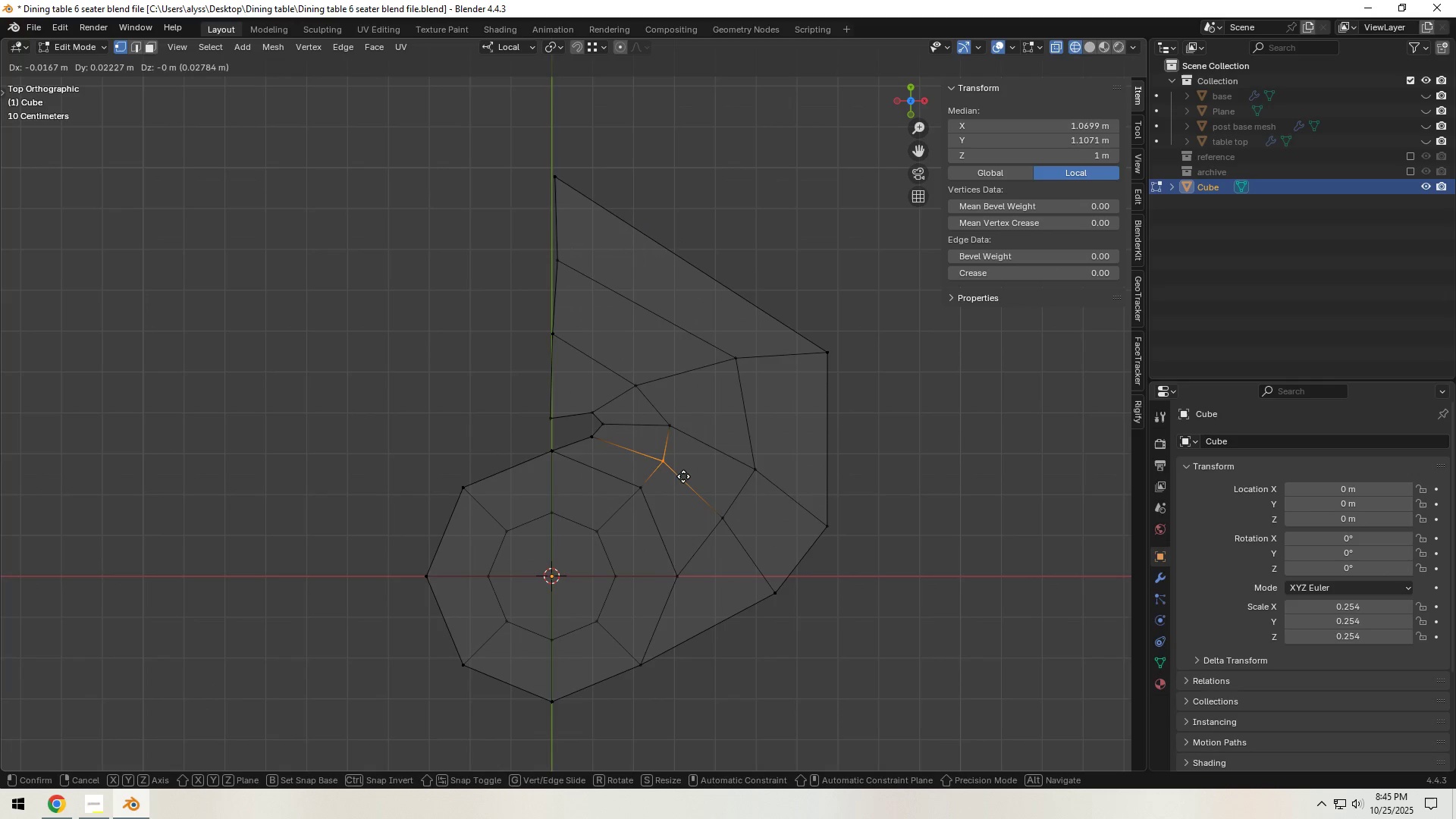 
left_click([683, 476])
 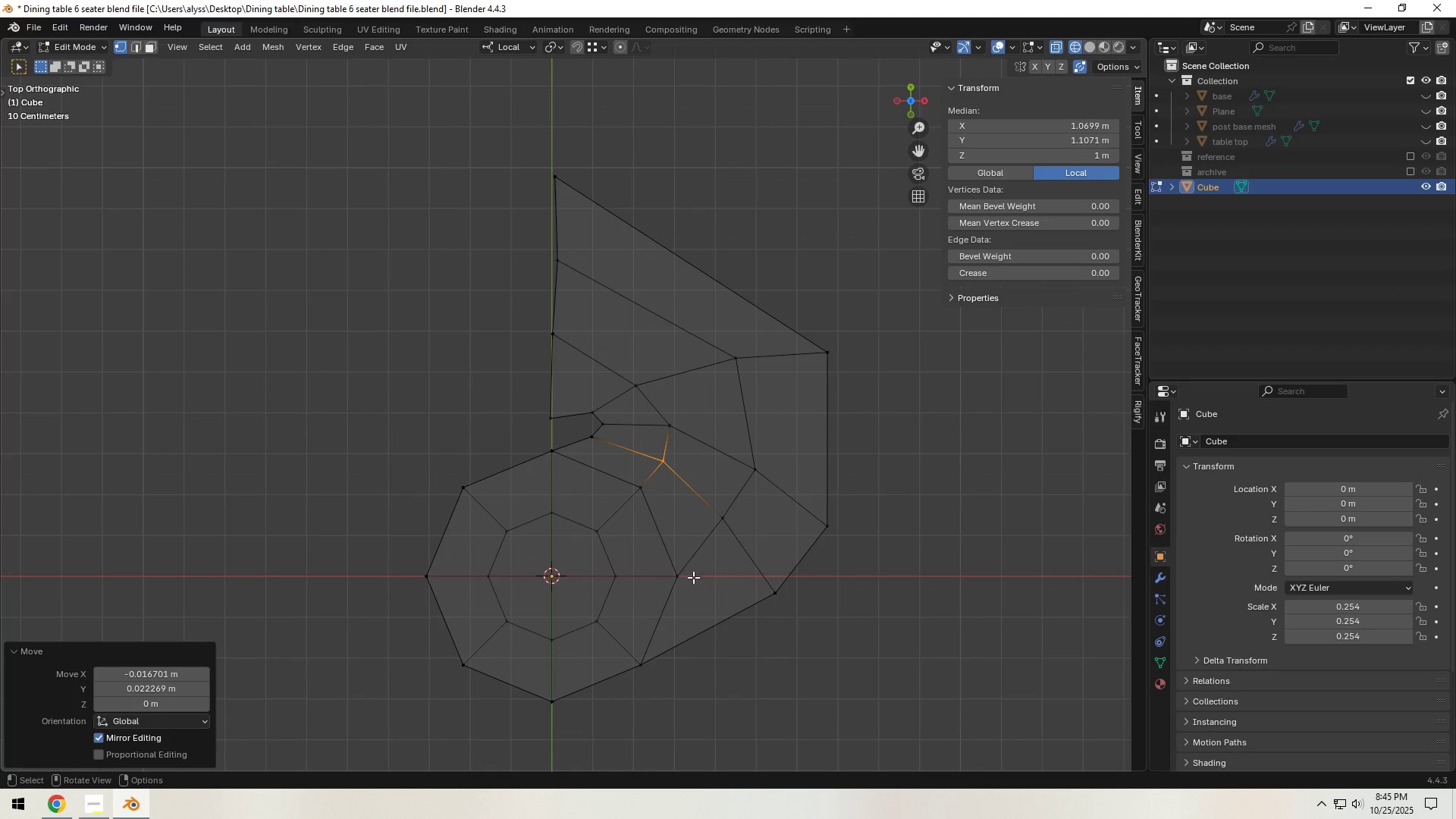 
left_click_drag(start_coordinate=[665, 568], to_coordinate=[686, 588])
 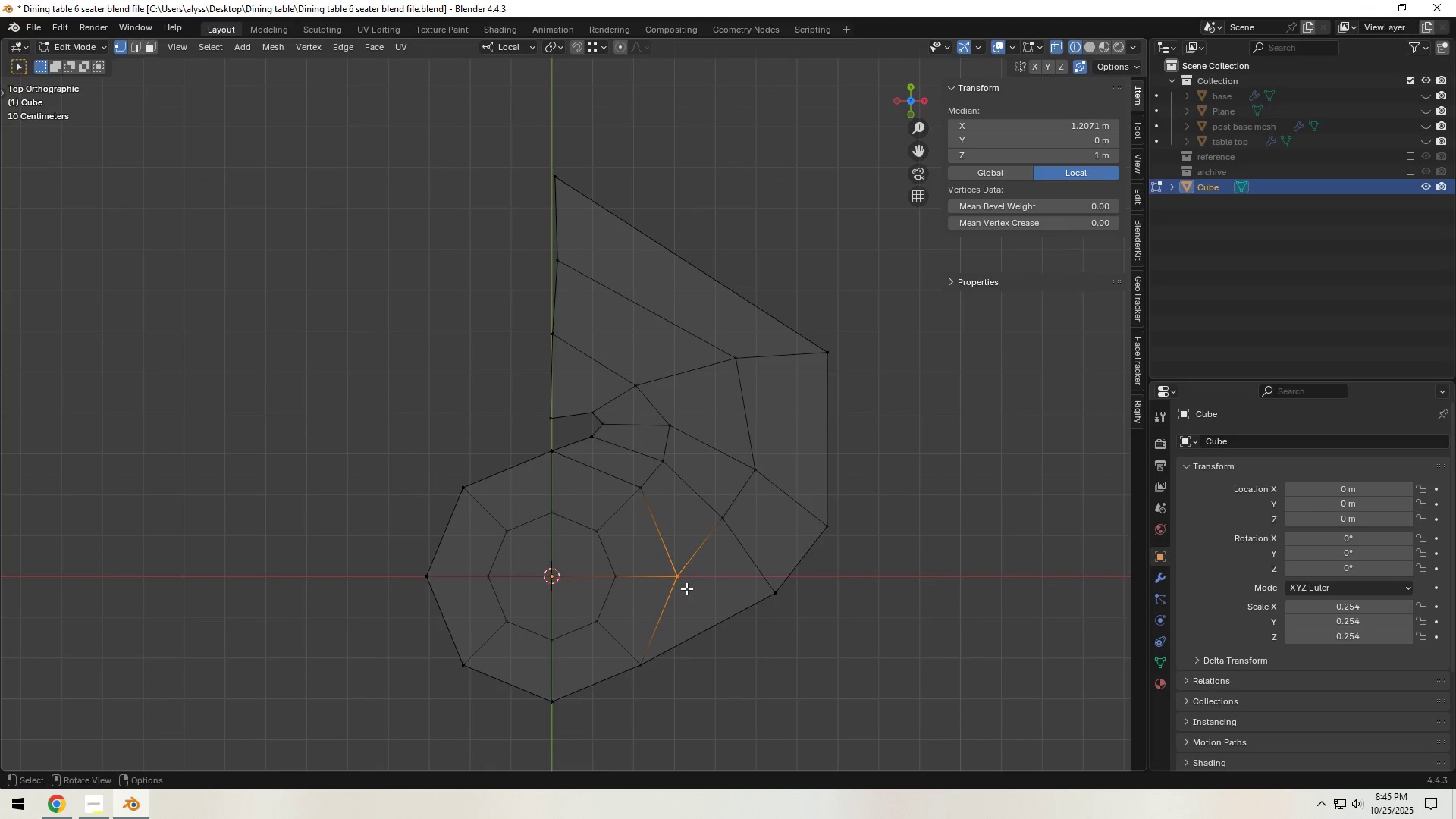 
key(G)
 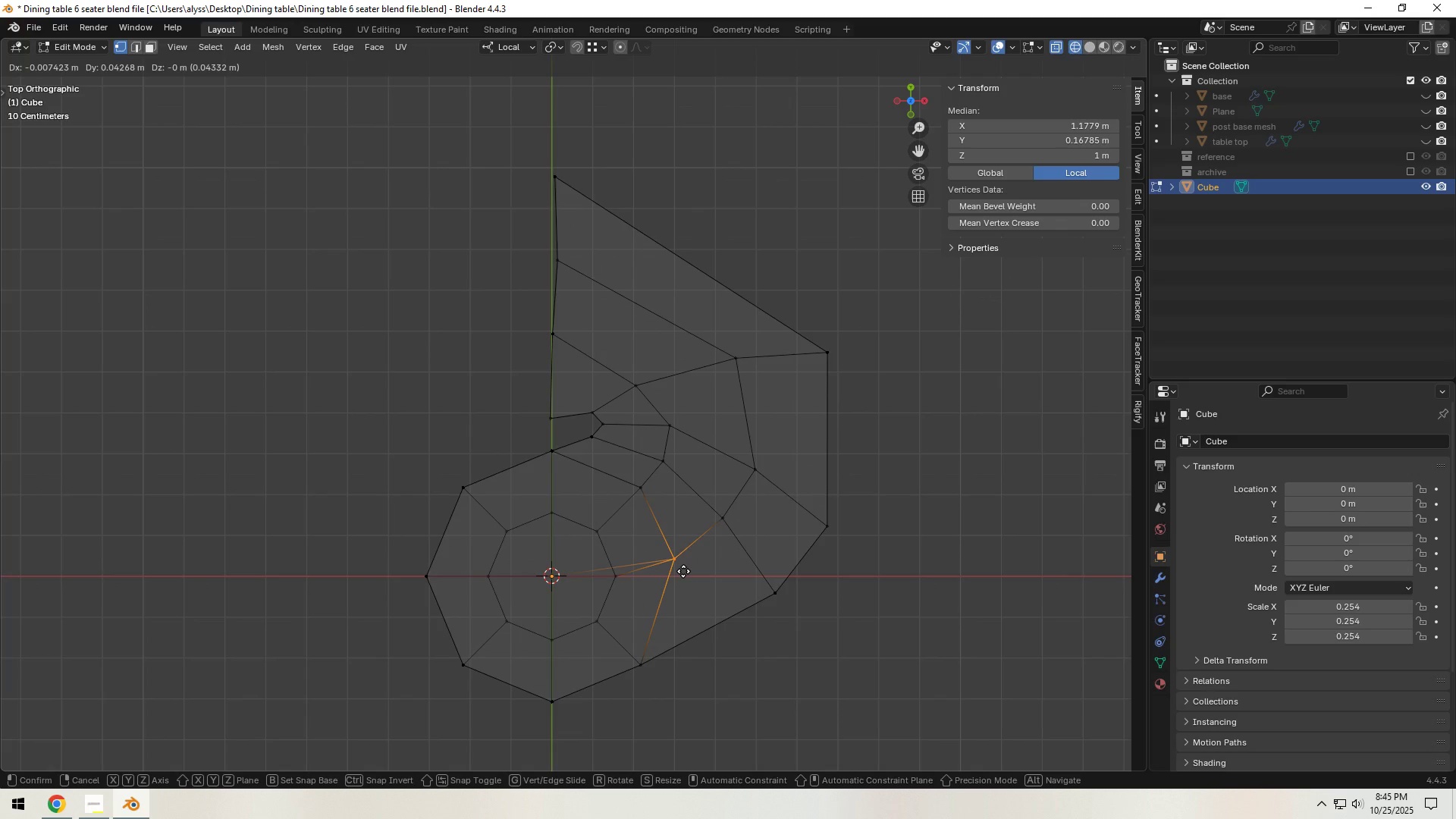 
left_click([683, 571])
 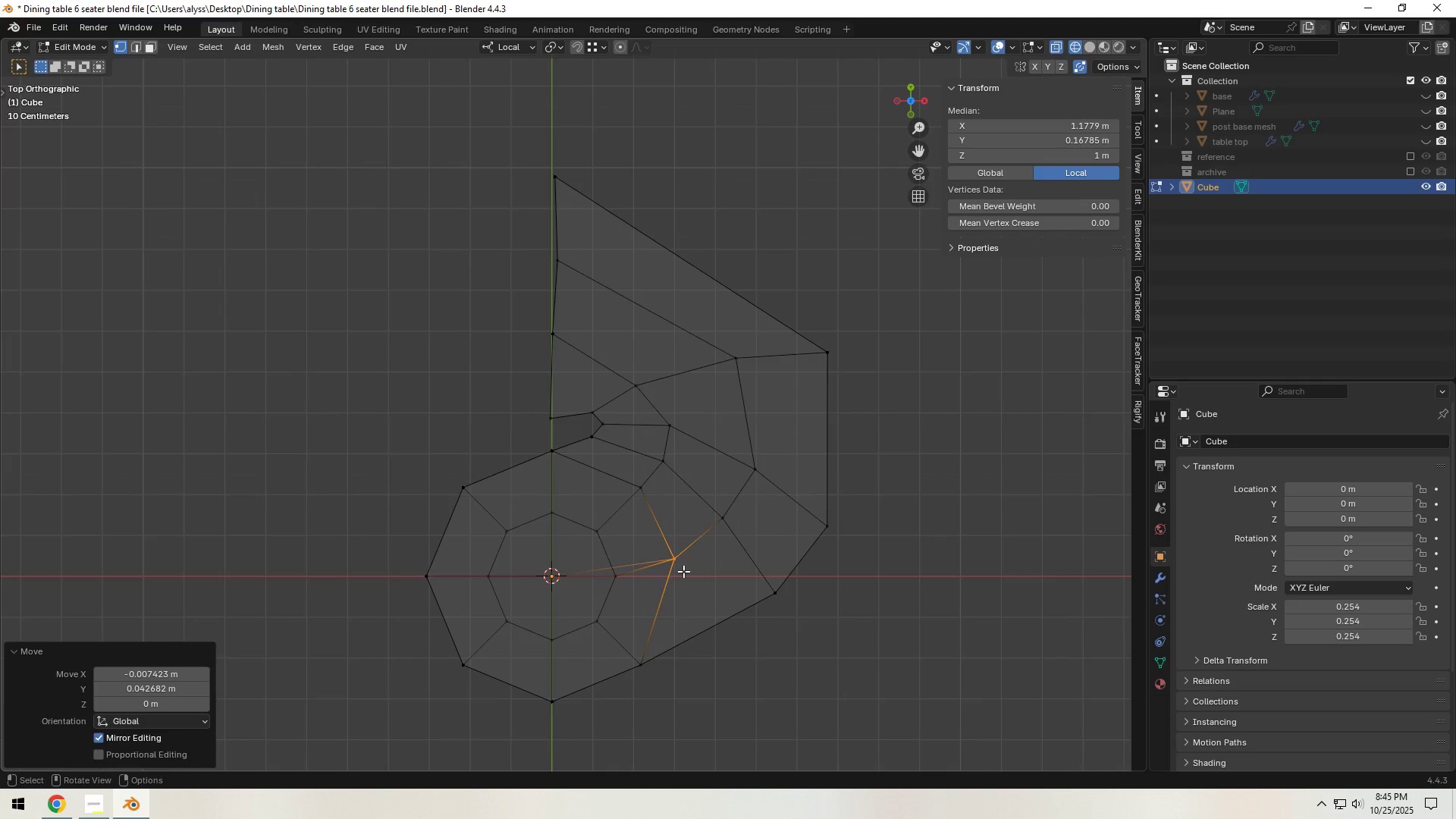 
scroll: coordinate [683, 571], scroll_direction: down, amount: 4.0
 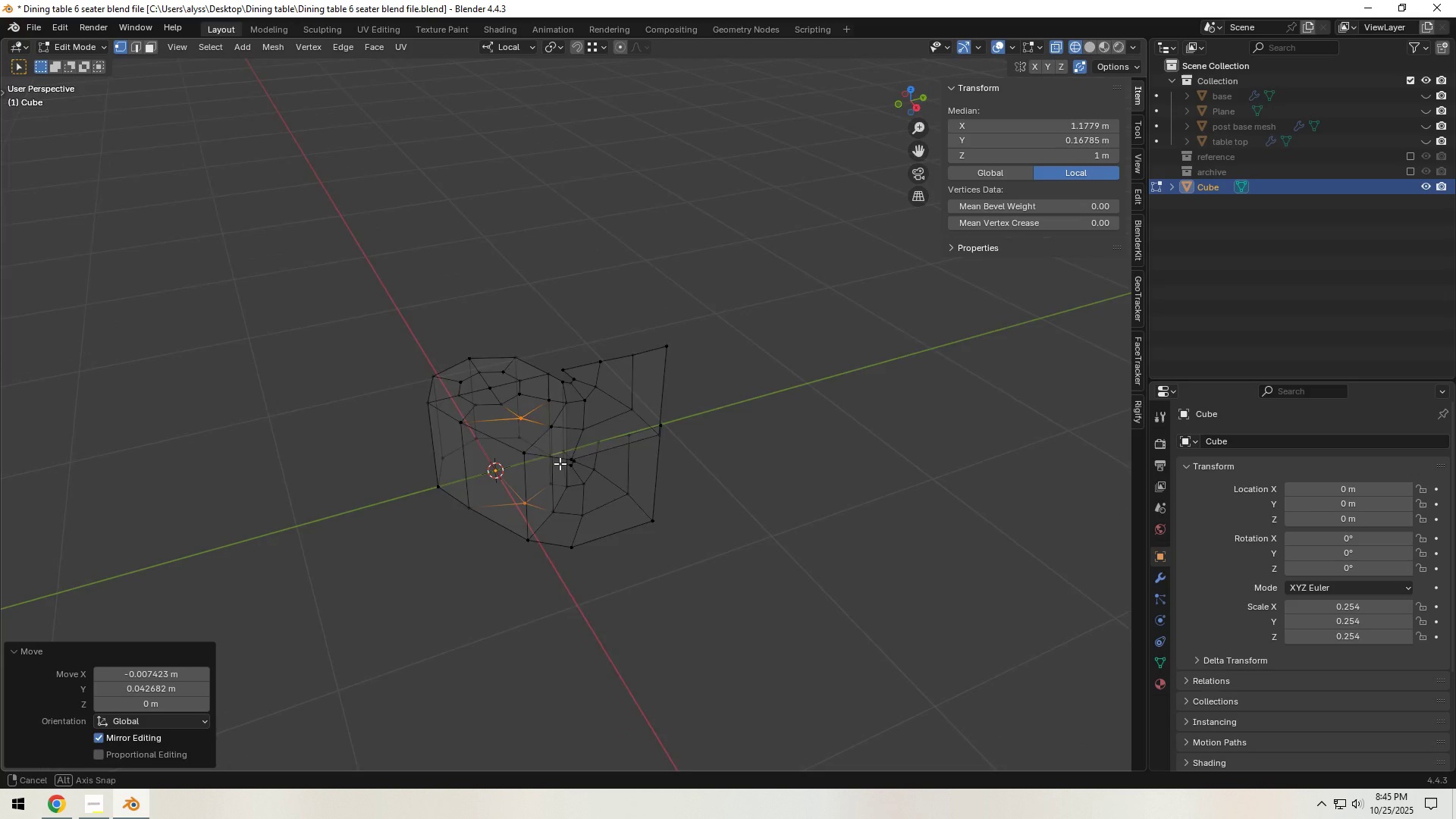 
type(z2)
 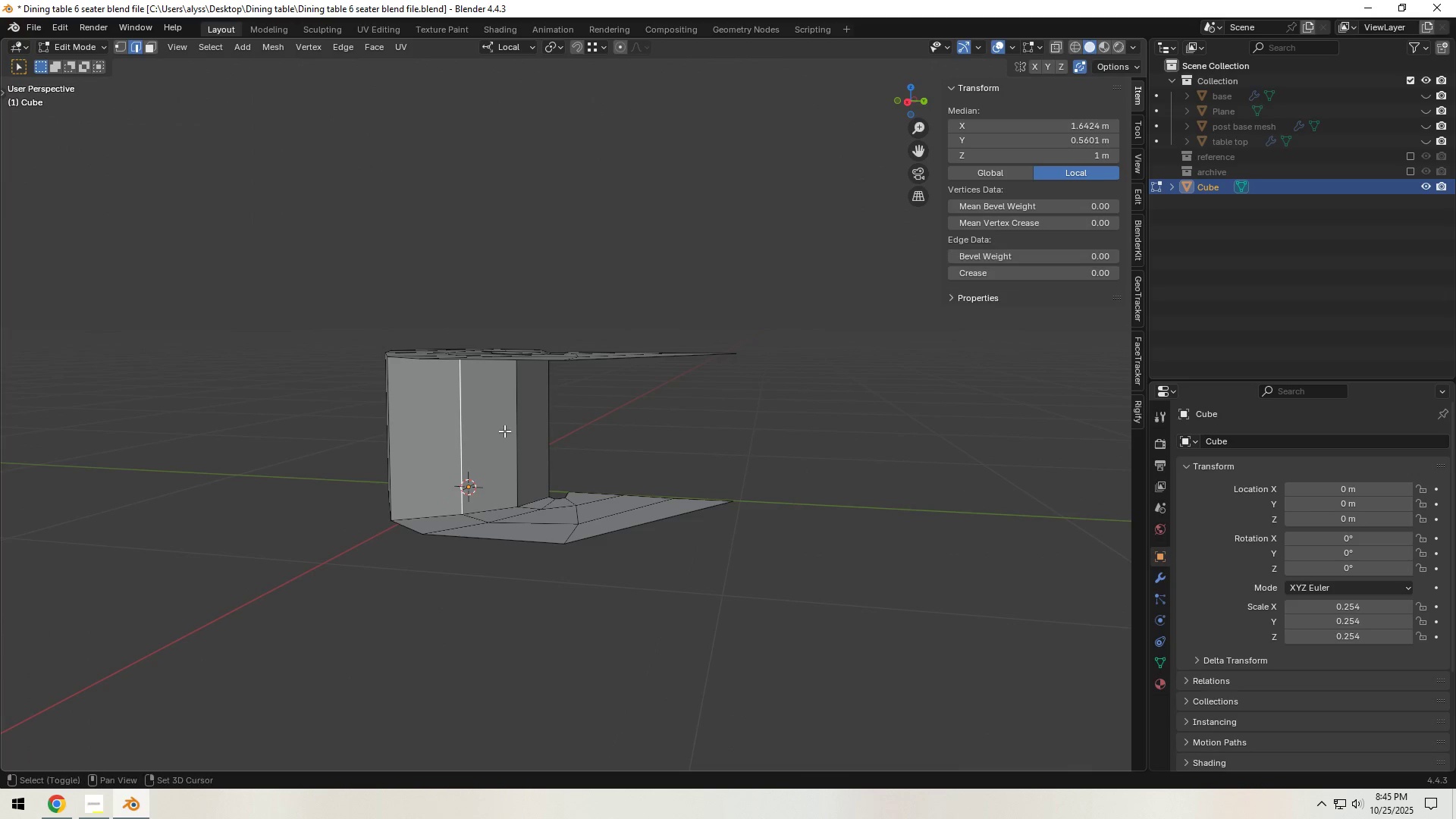 
scroll: coordinate [538, 458], scroll_direction: up, amount: 2.0
 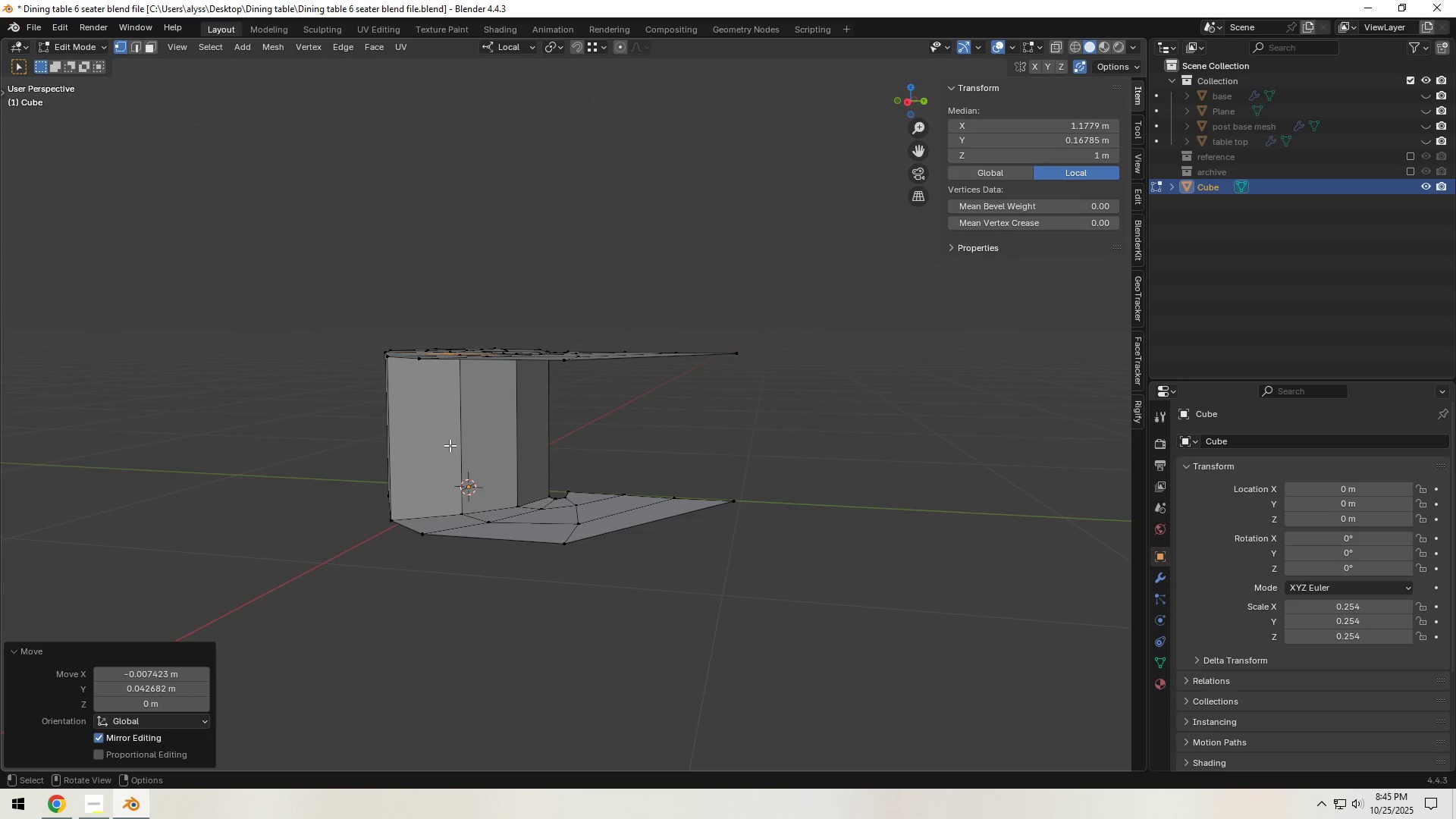 
left_click([455, 441])
 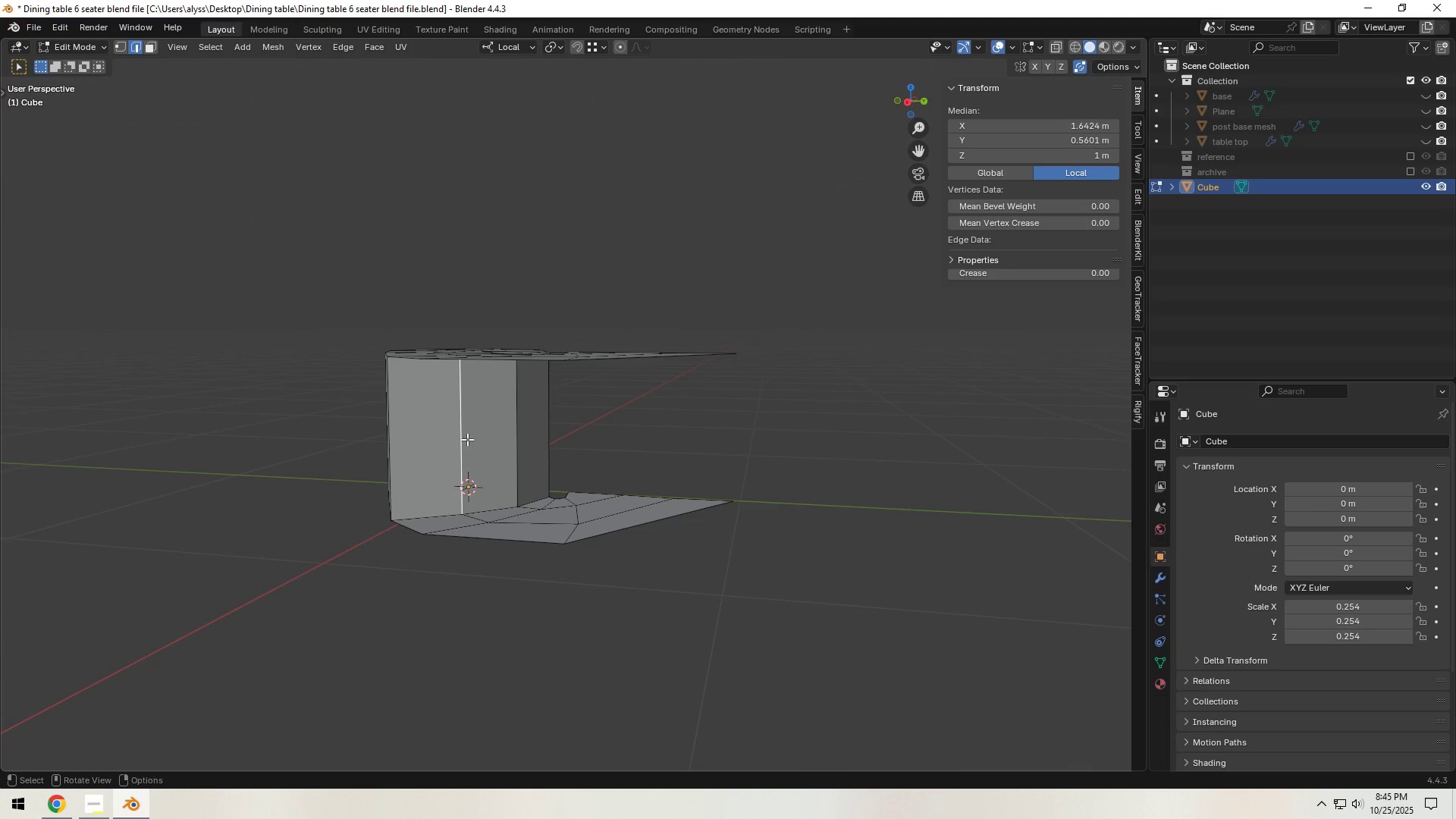 
hold_key(key=ShiftLeft, duration=0.44)
double_click([504, 430])
 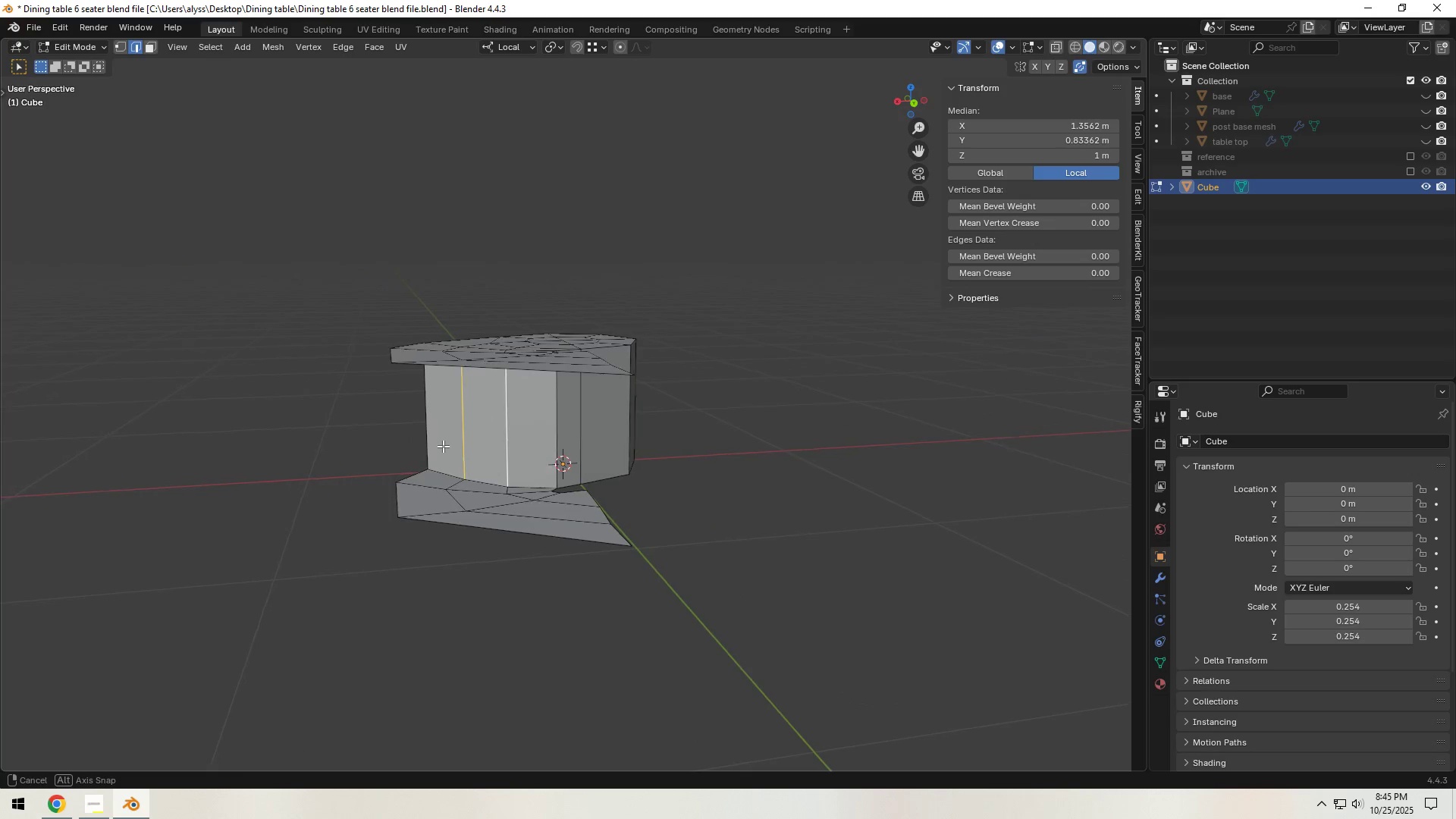 
key(X)
 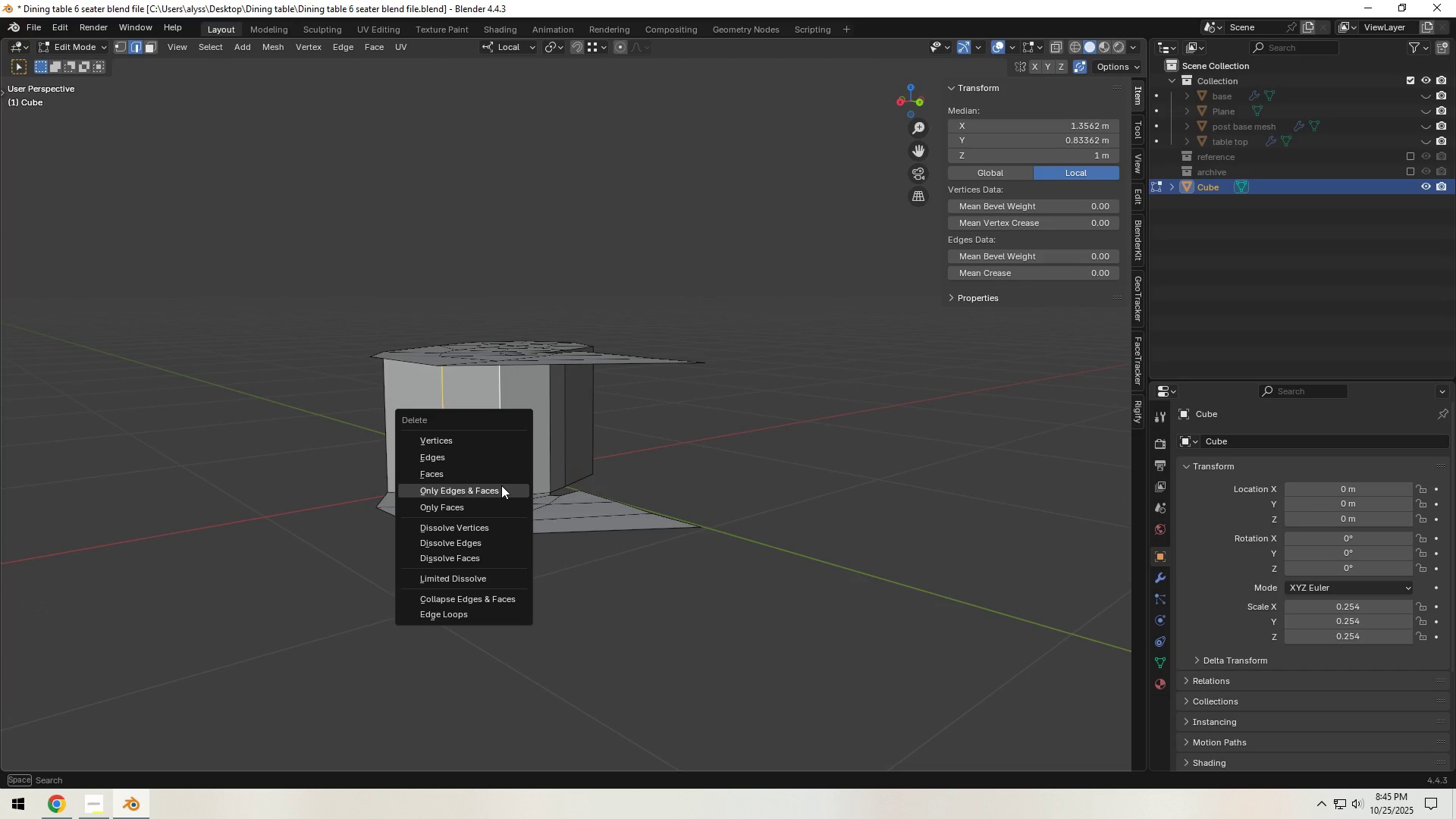 
left_click([501, 485])
 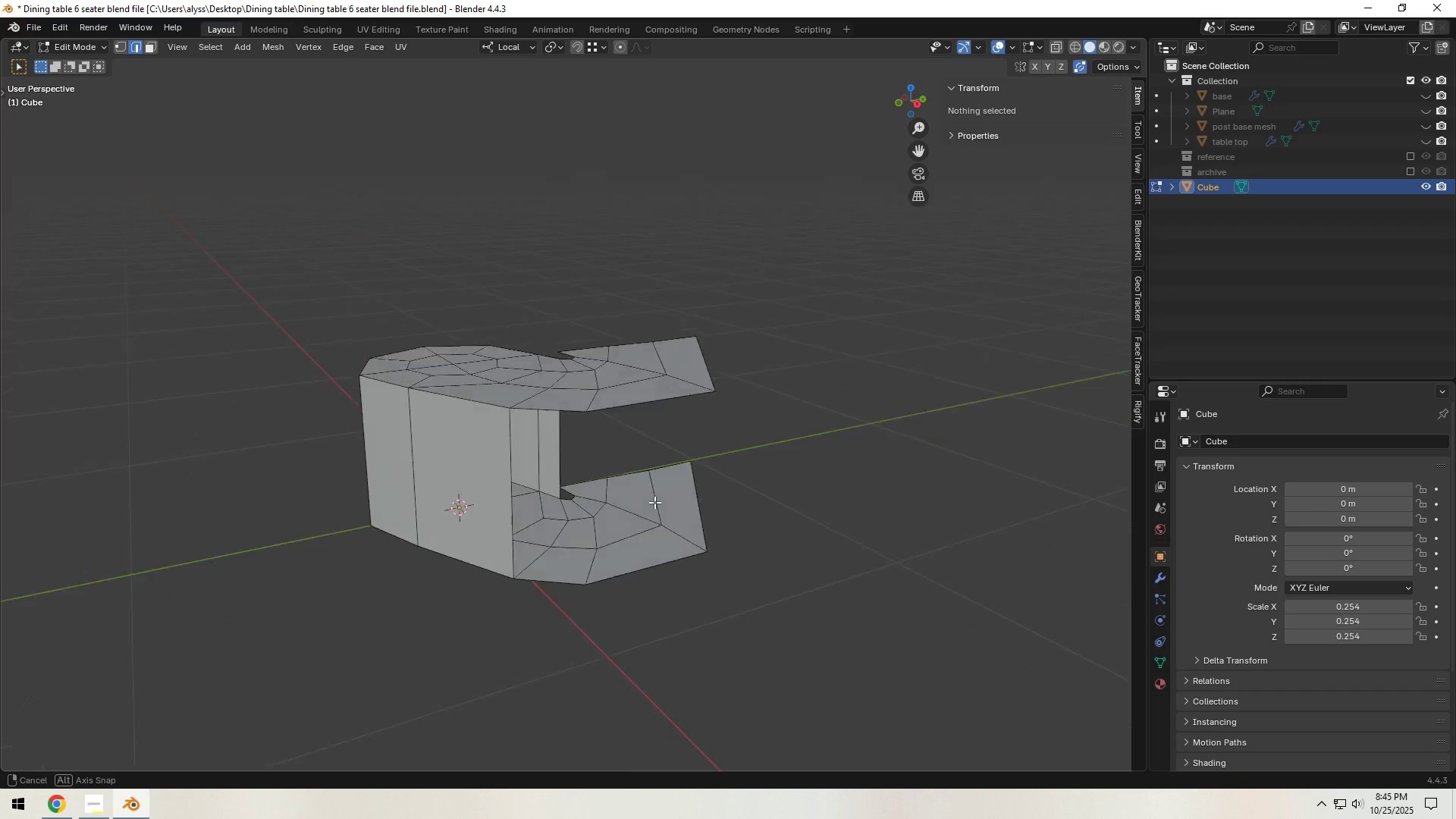 
key(Tab)
 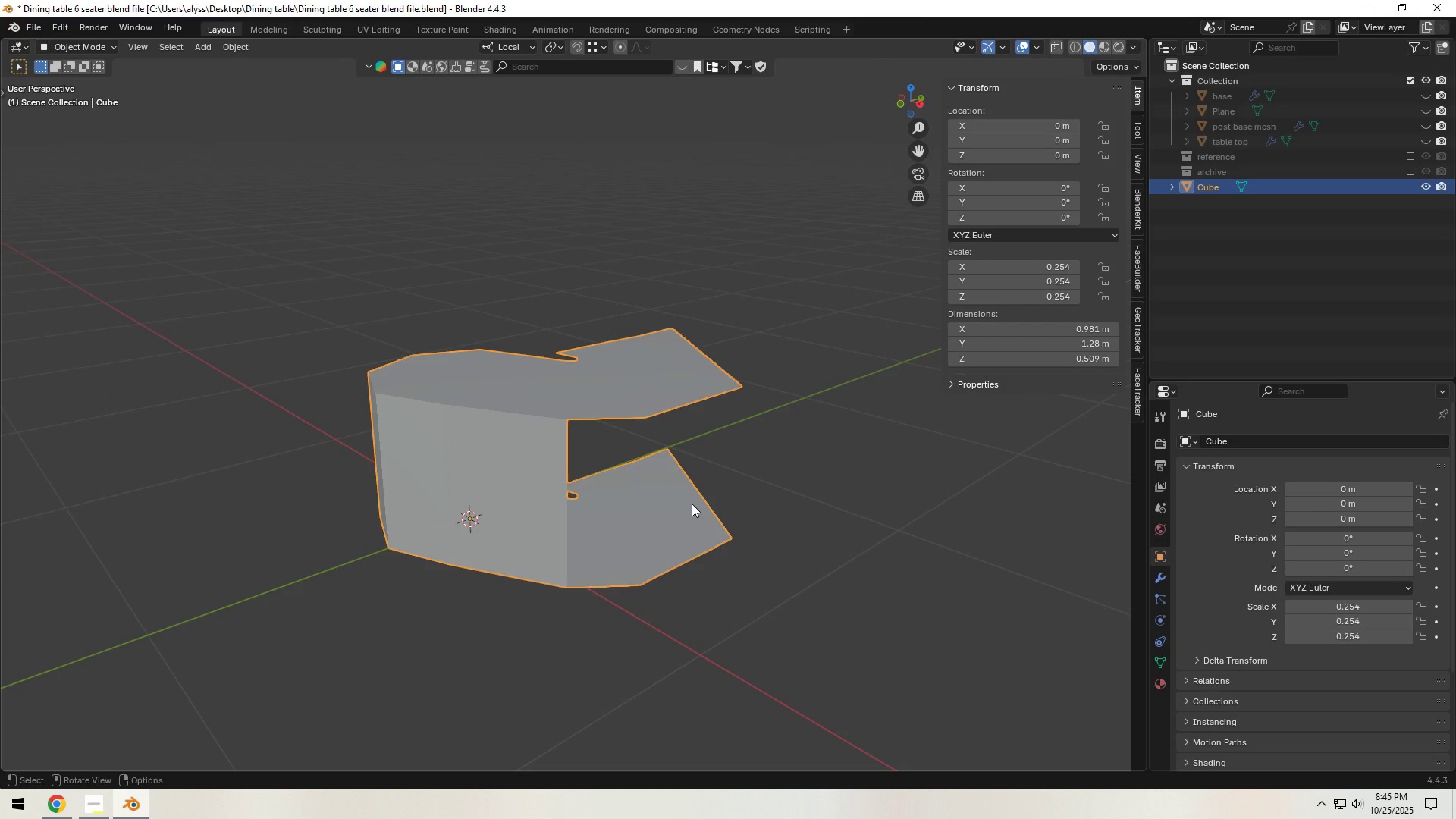 
key(H)
 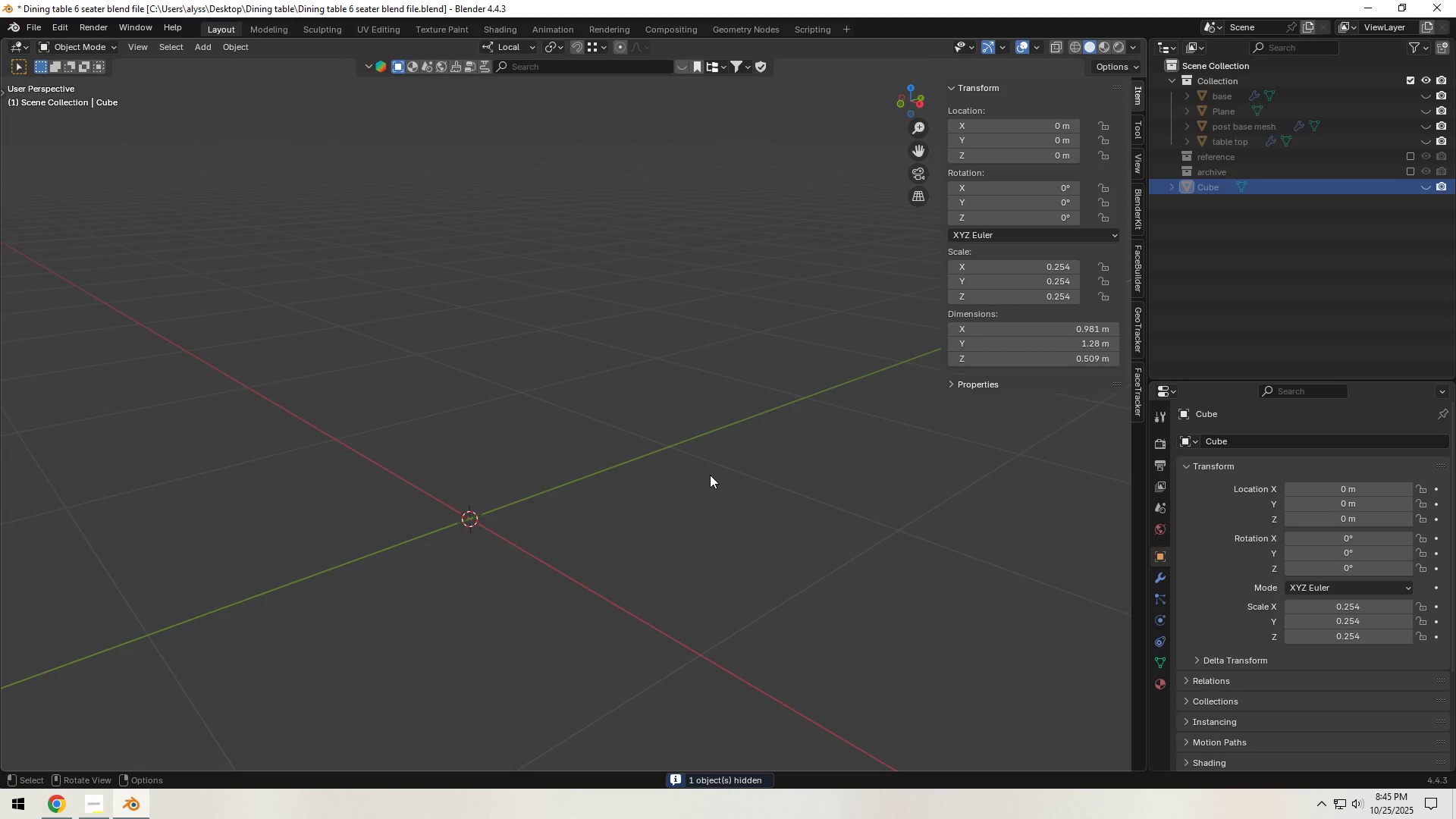 
key(Alt+H)
 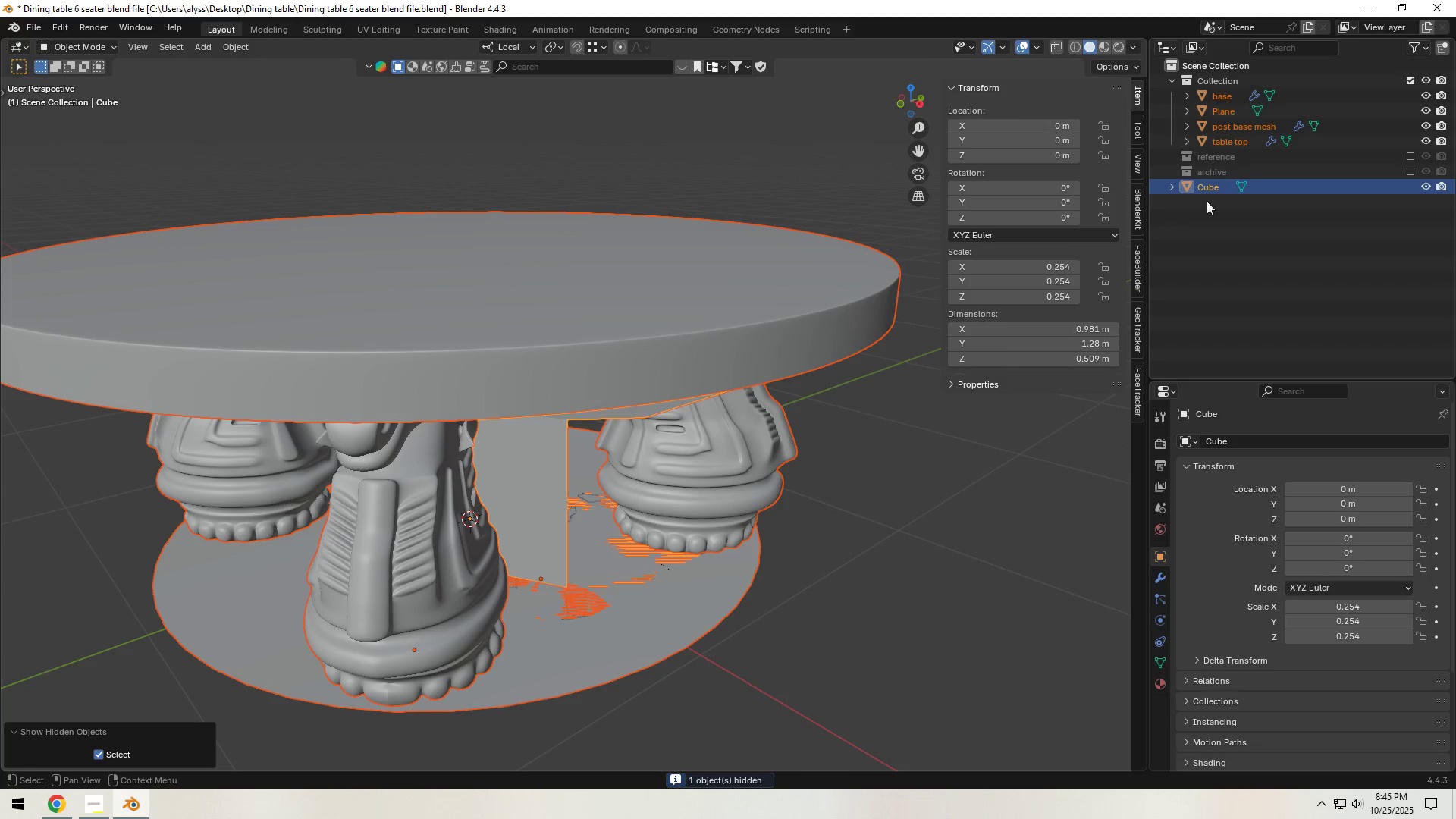 
left_click([1272, 187])
 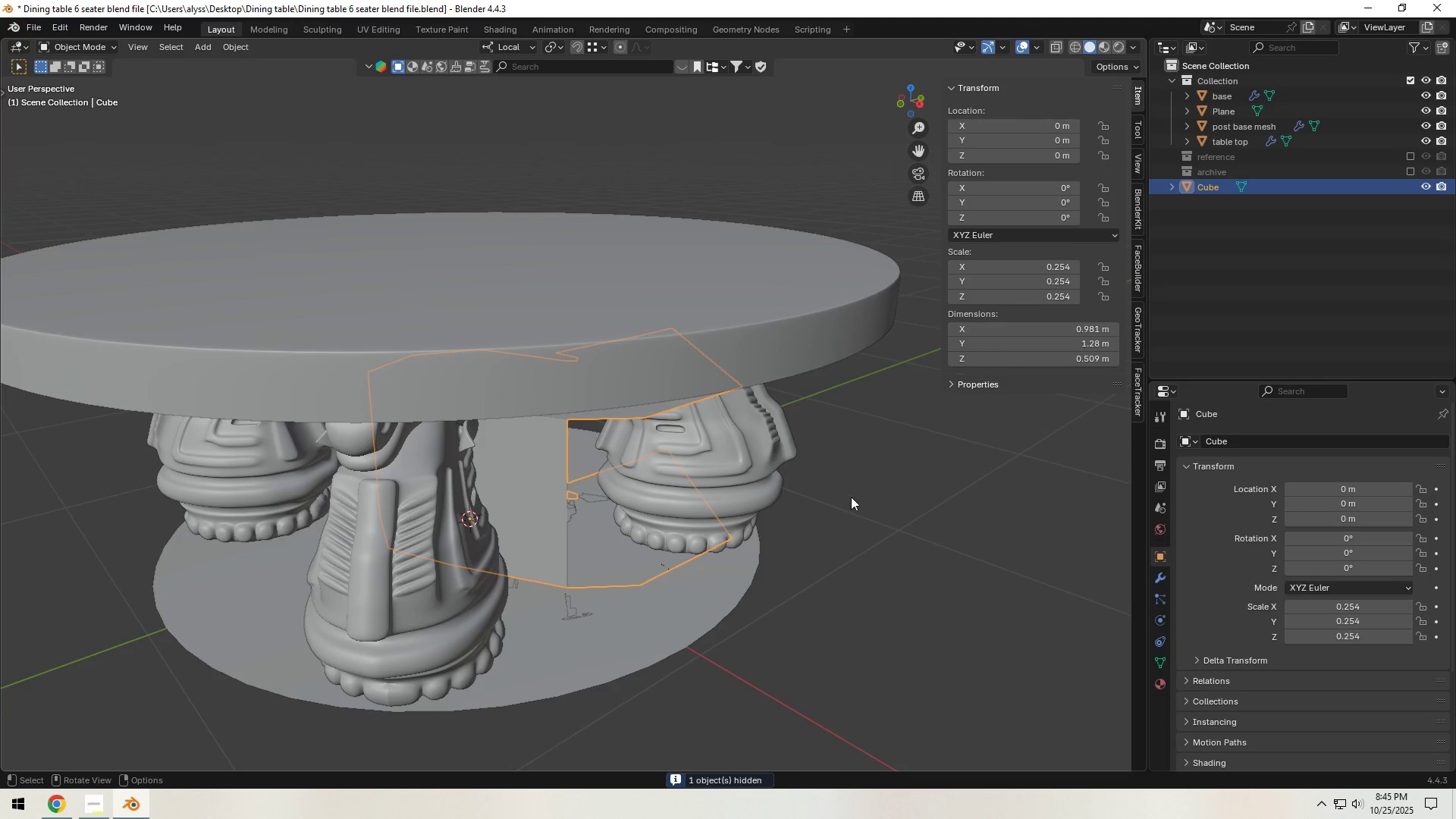 
key(X)
 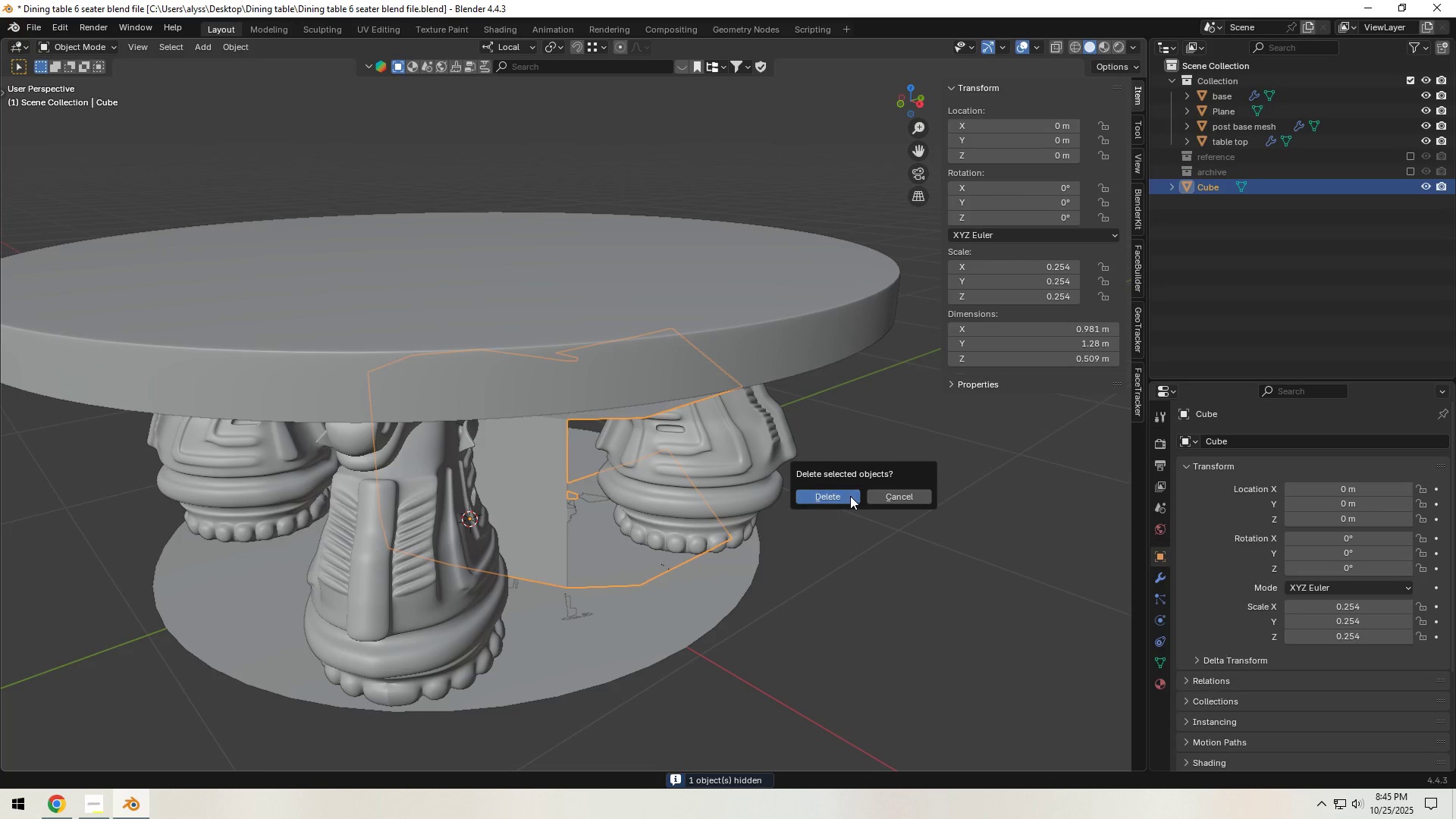 
left_click([850, 496])
 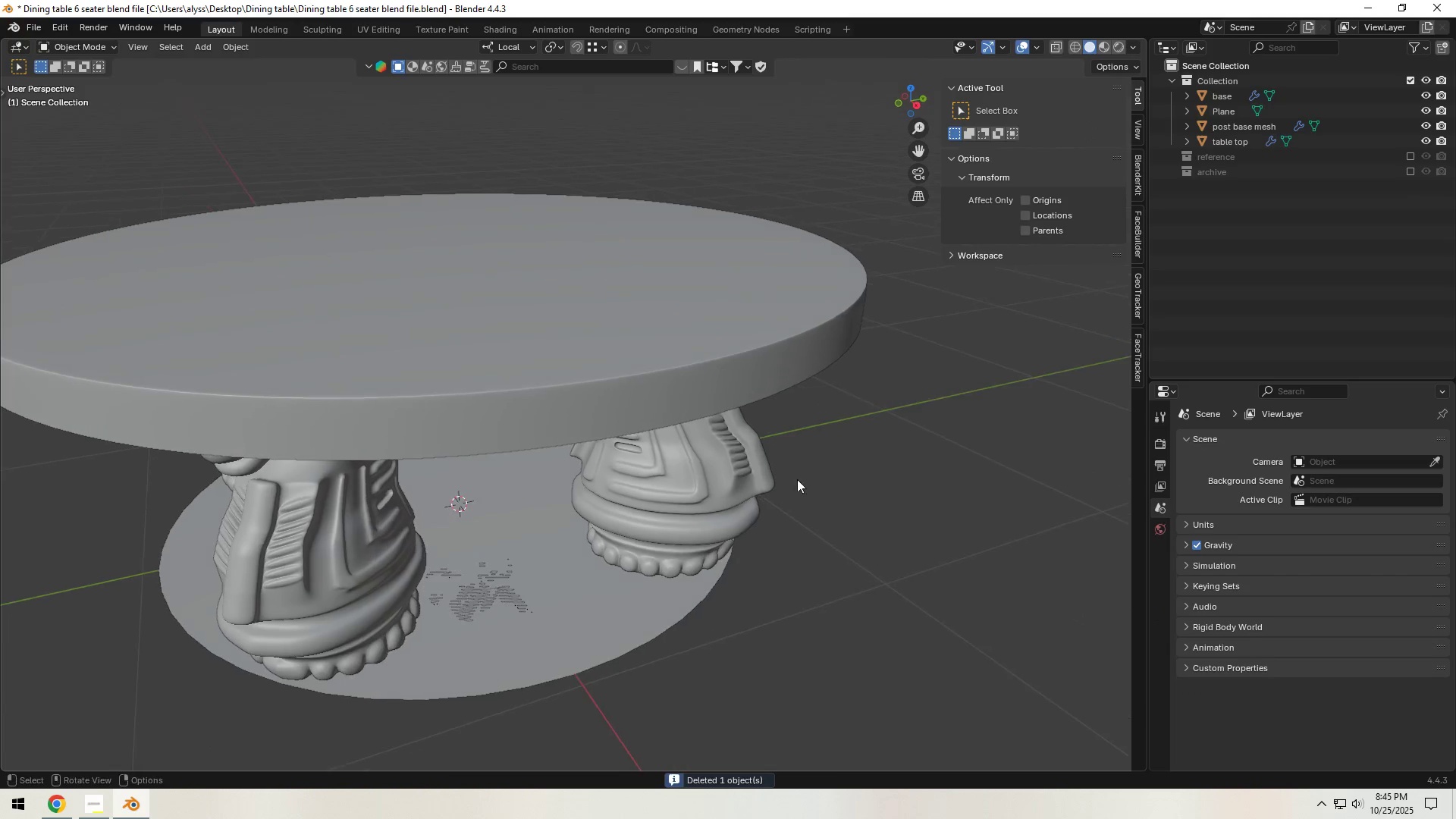 
left_click([715, 381])
 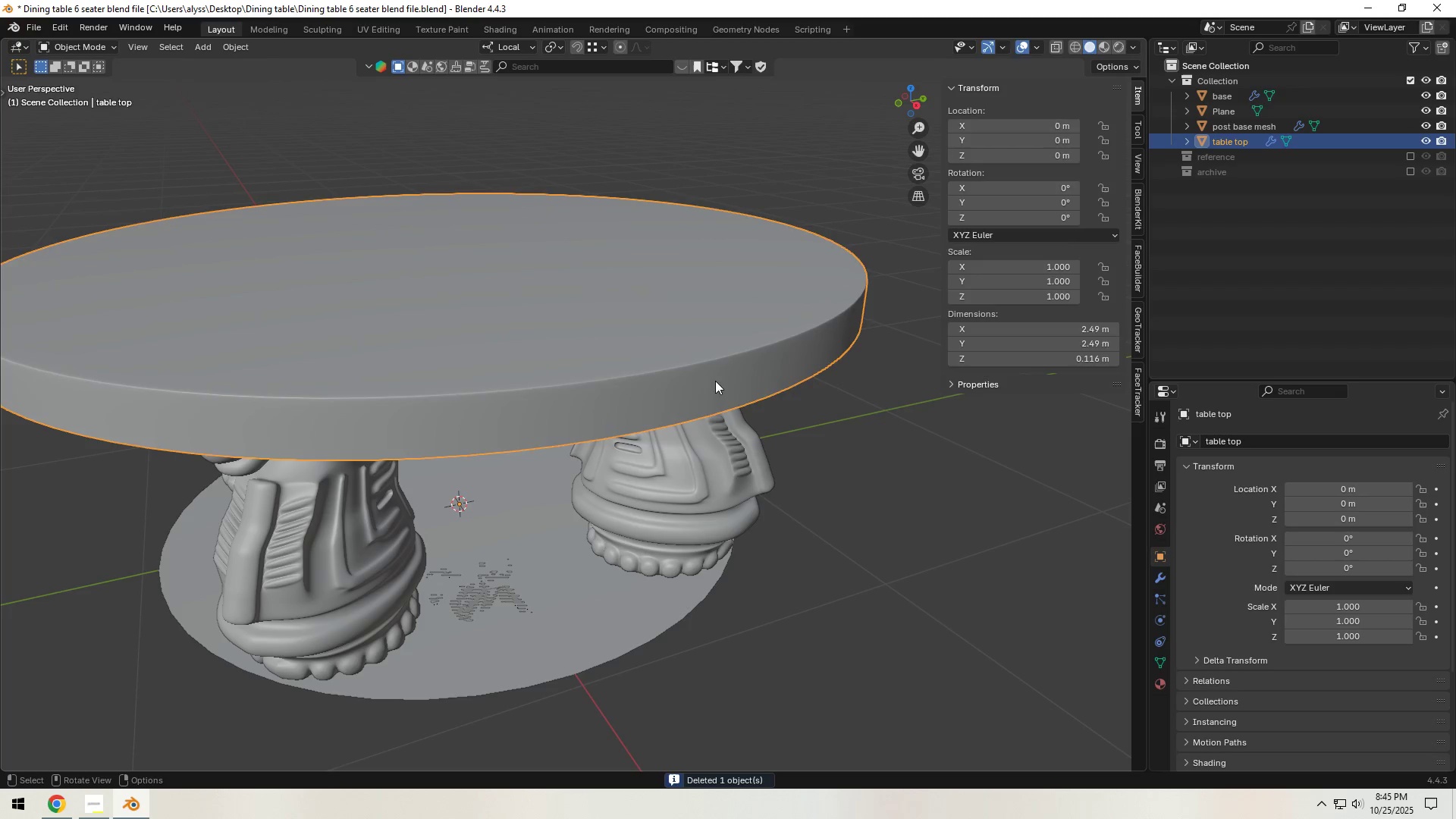 
key(Tab)
 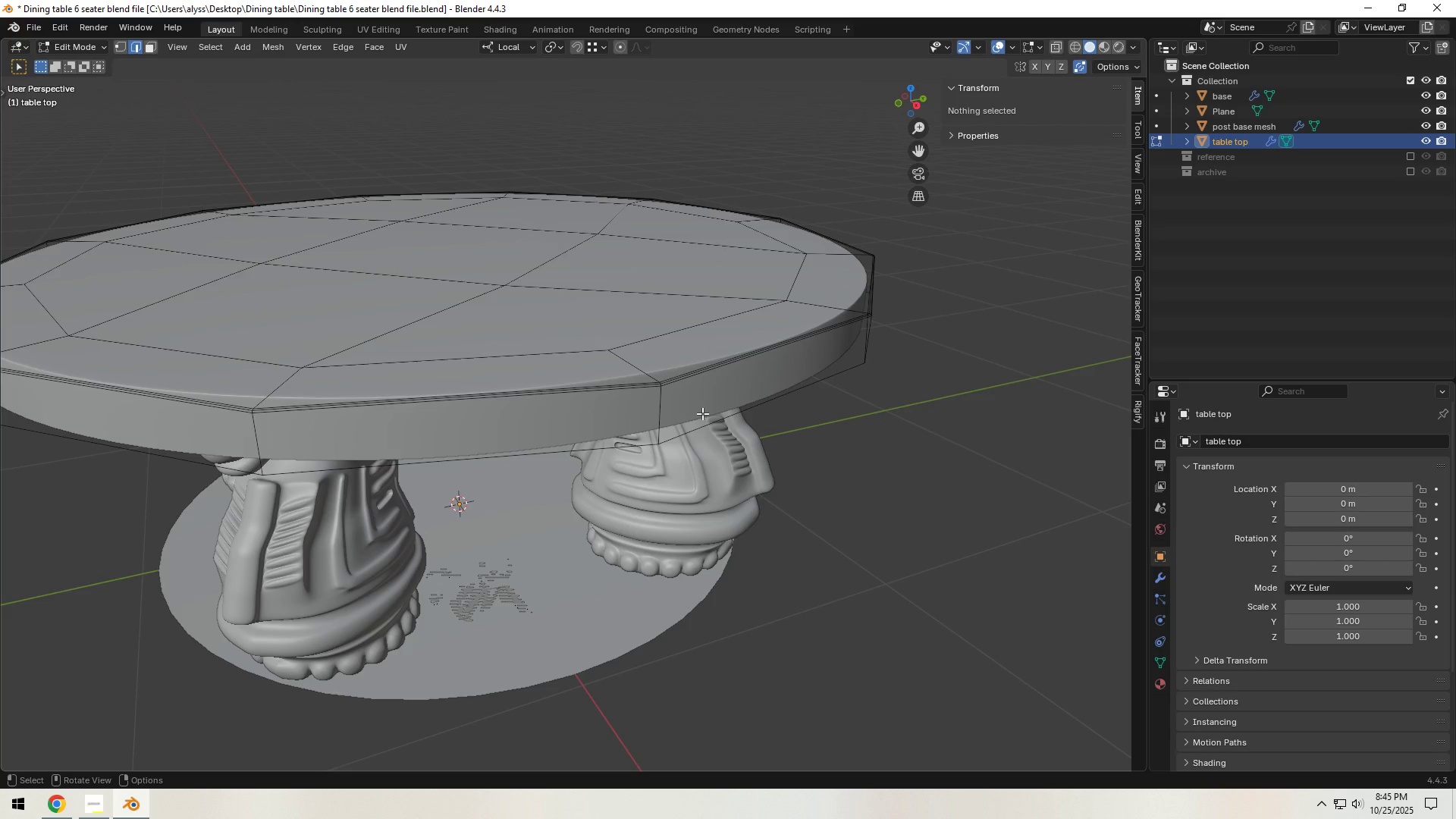 
wait(10.66)
 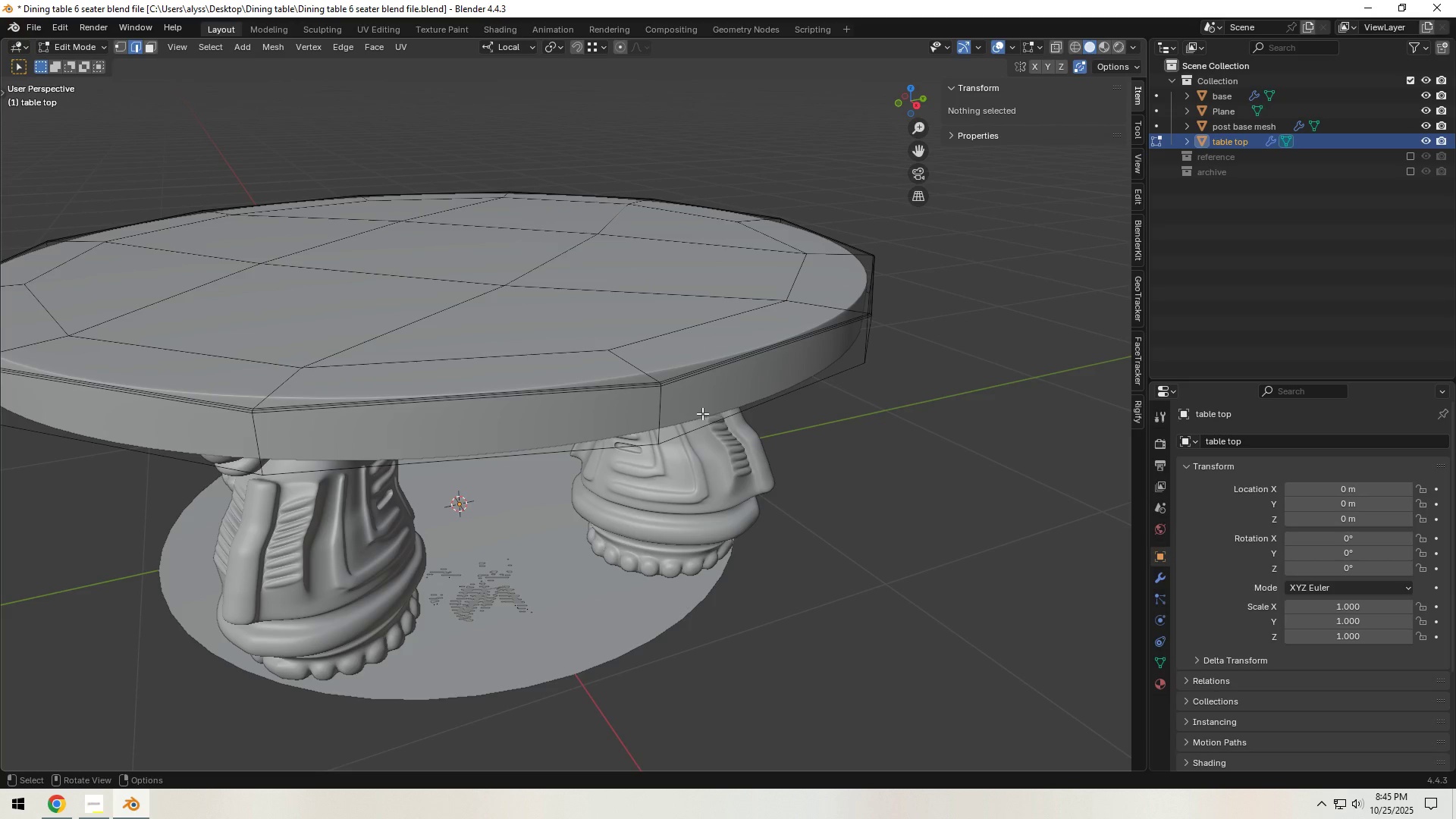 
left_click([45, 815])
 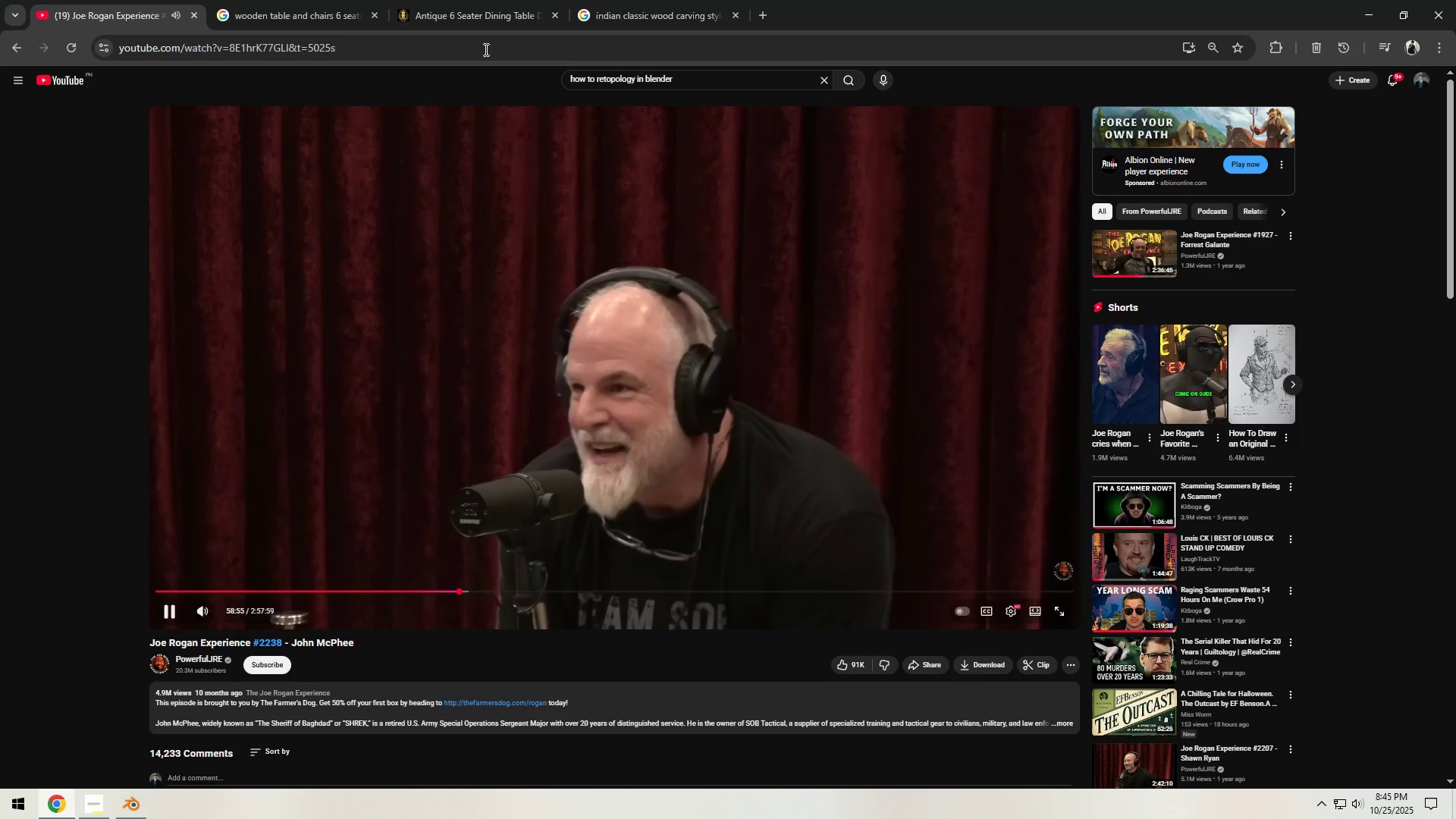 
left_click([474, 17])
 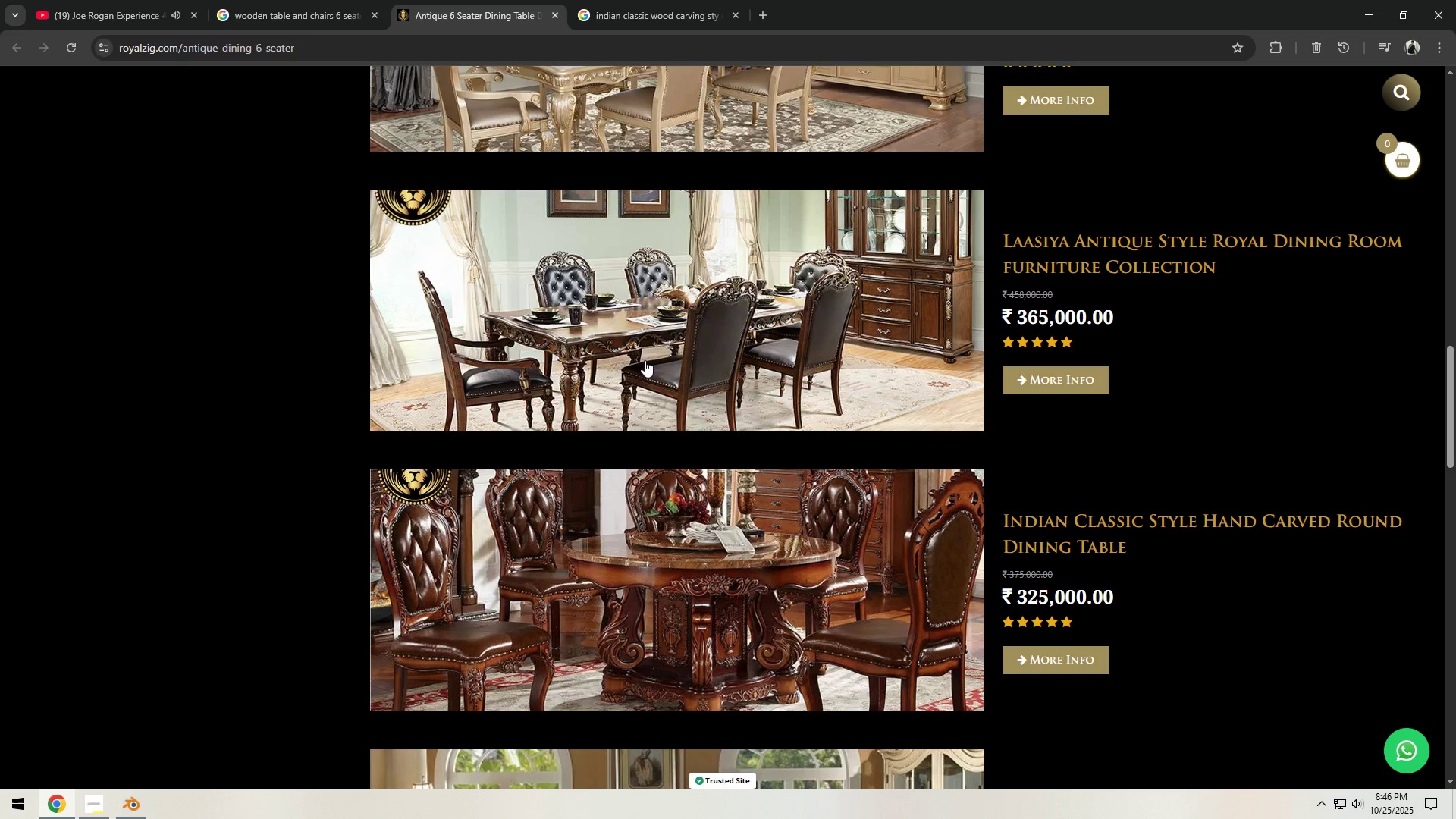 
scroll: coordinate [651, 377], scroll_direction: down, amount: 1.0
 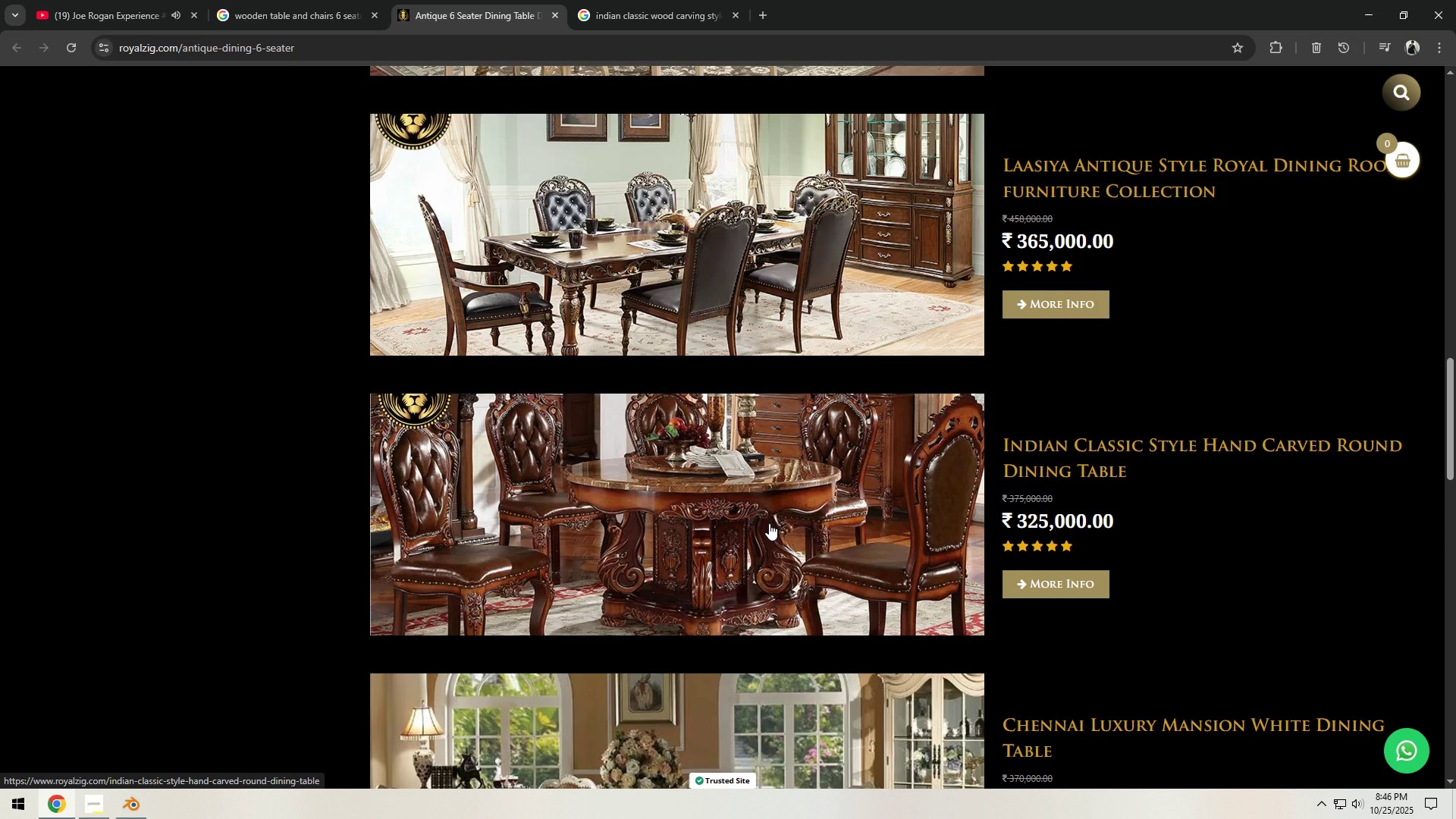 
wait(10.36)
 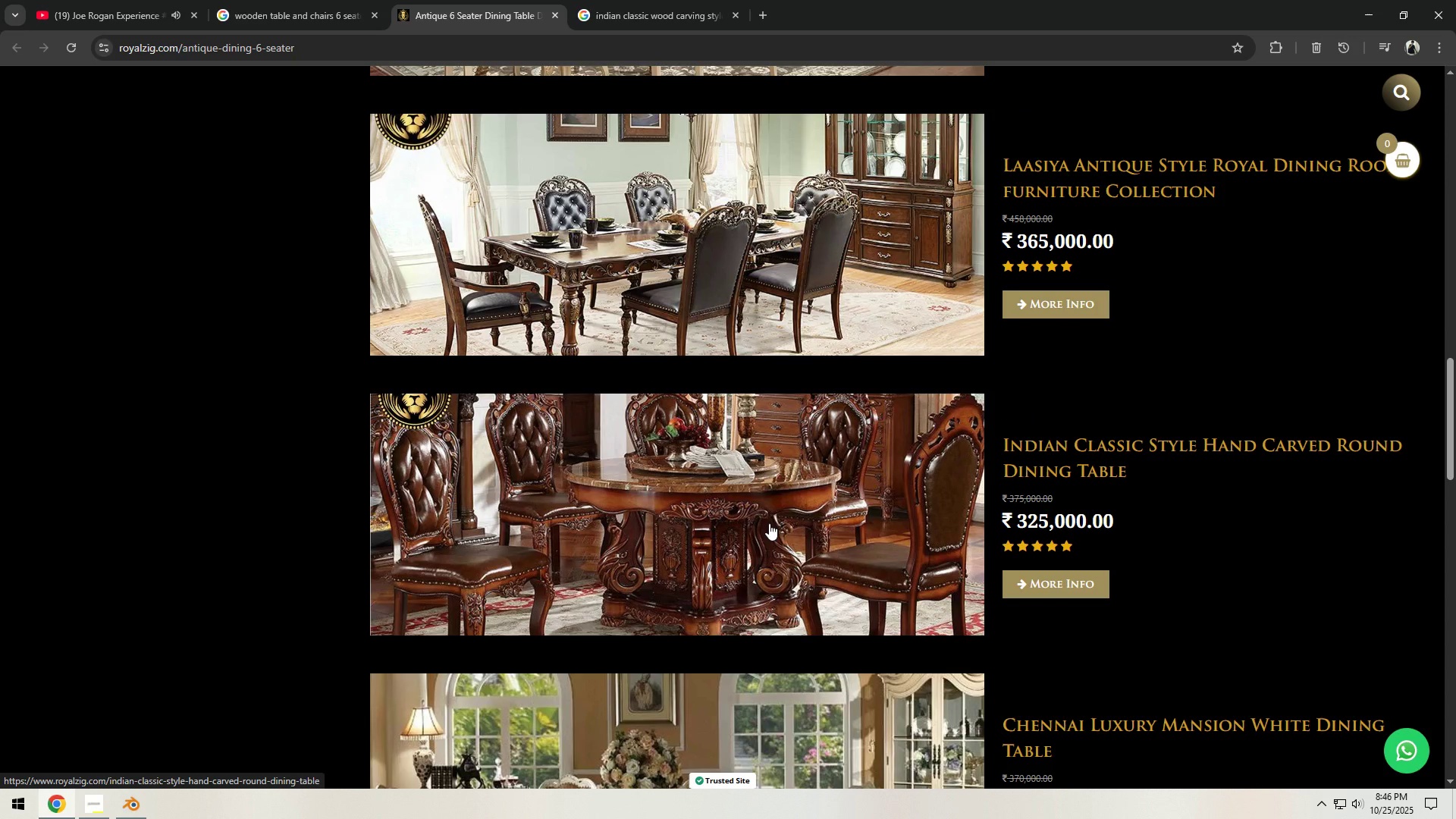 
key(Alt+AltLeft)
 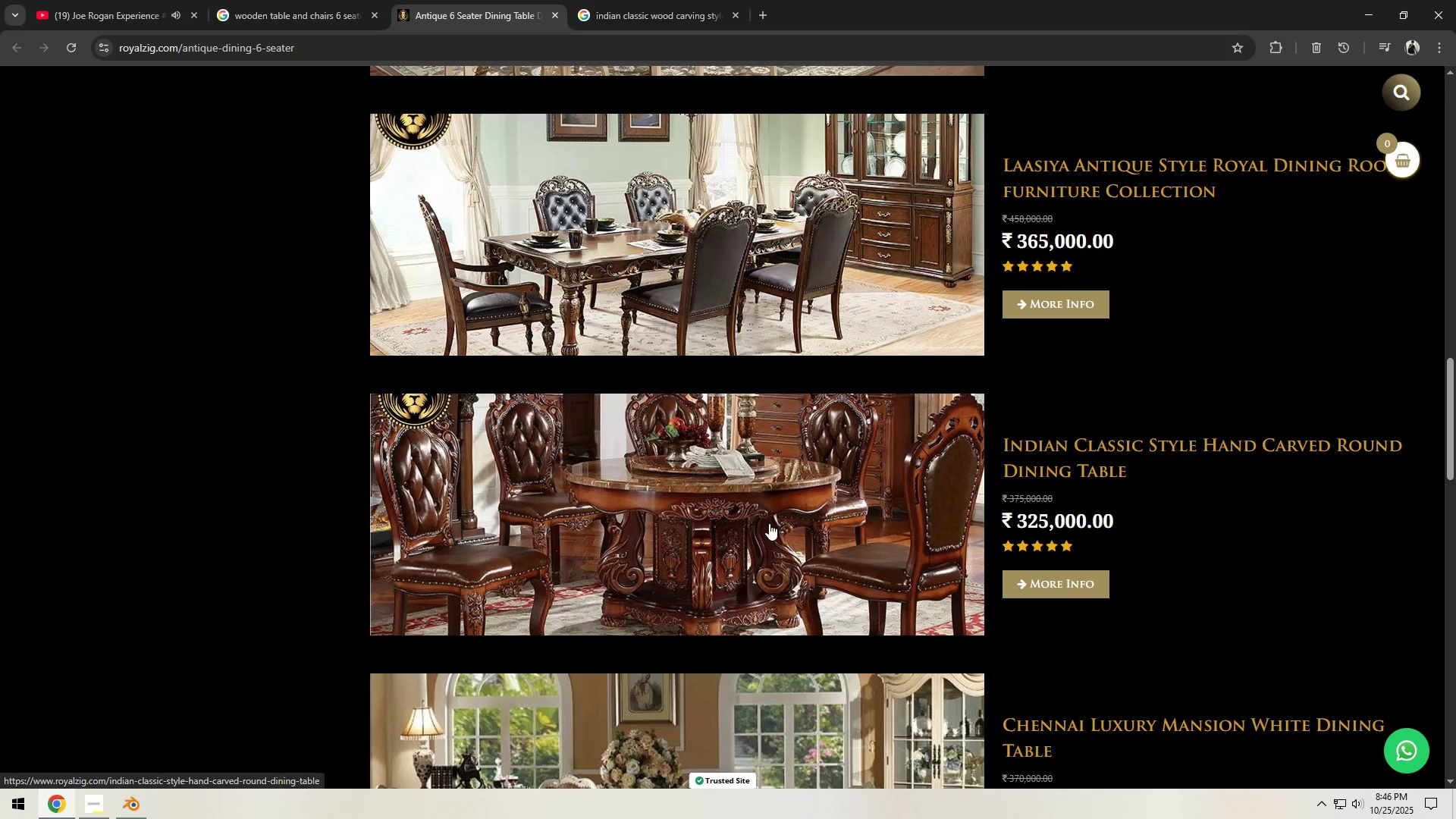 
key(Alt+Tab)
 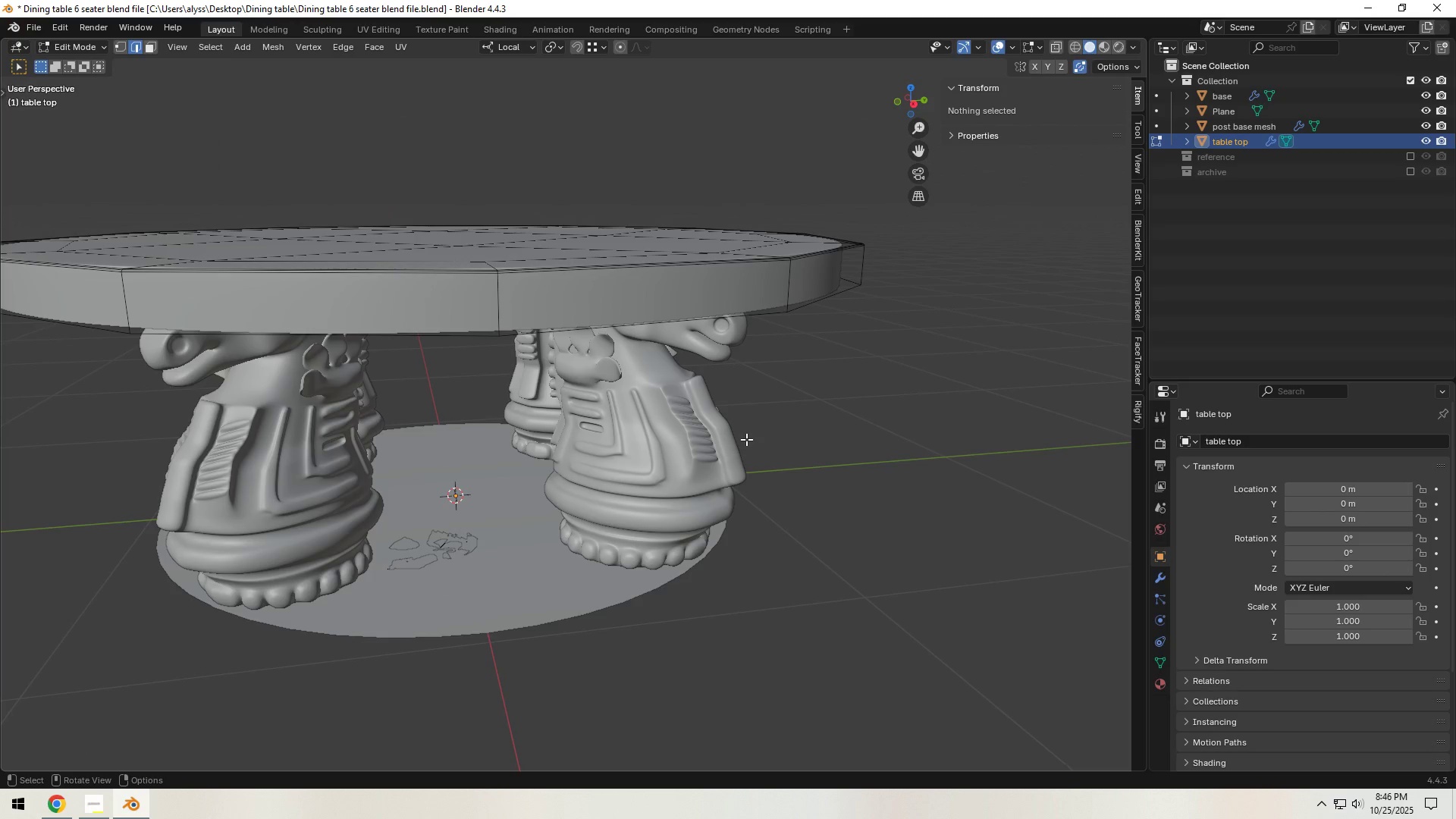 
hold_key(key=ShiftLeft, duration=0.65)
 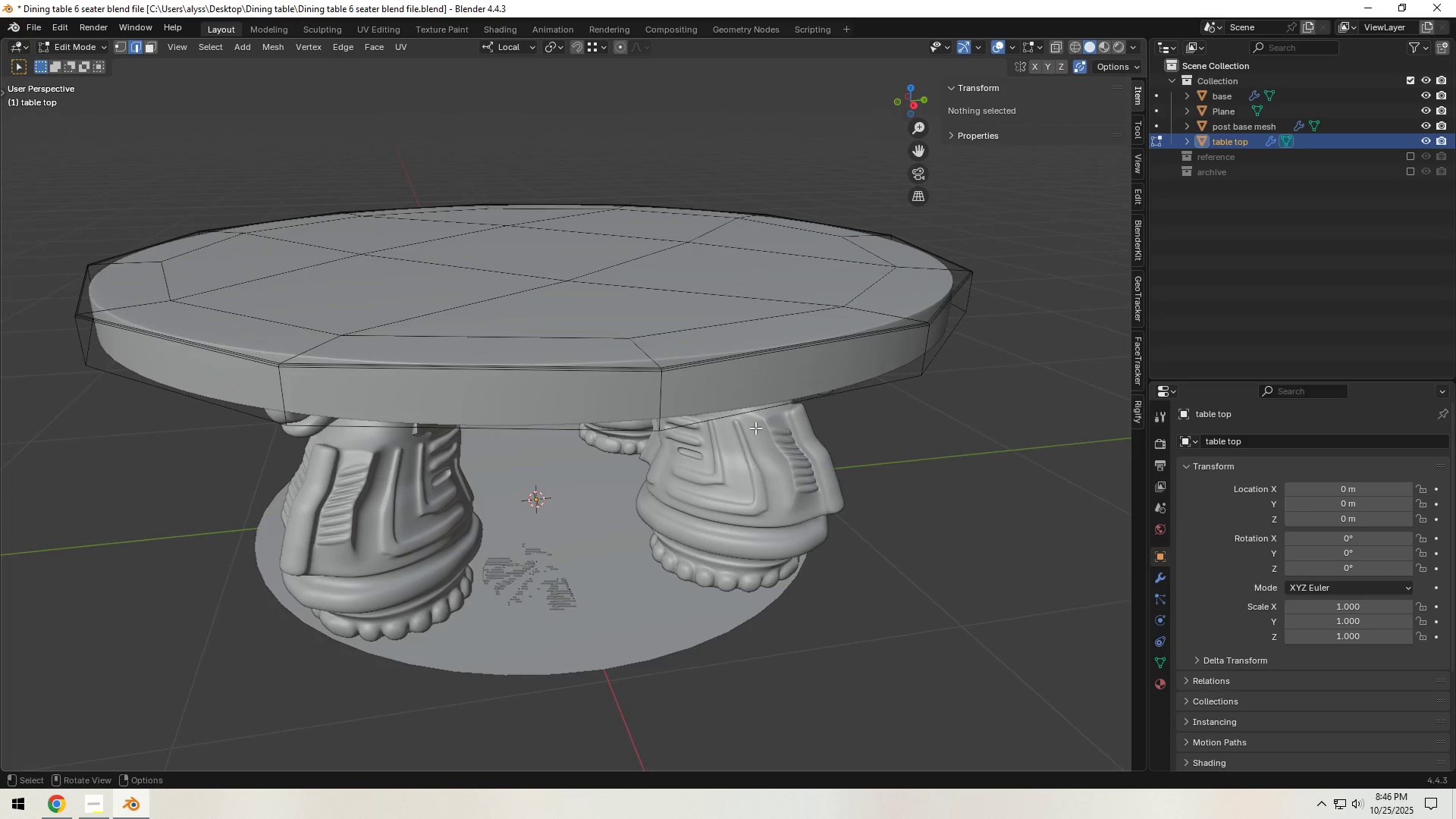 
left_click([717, 413])
 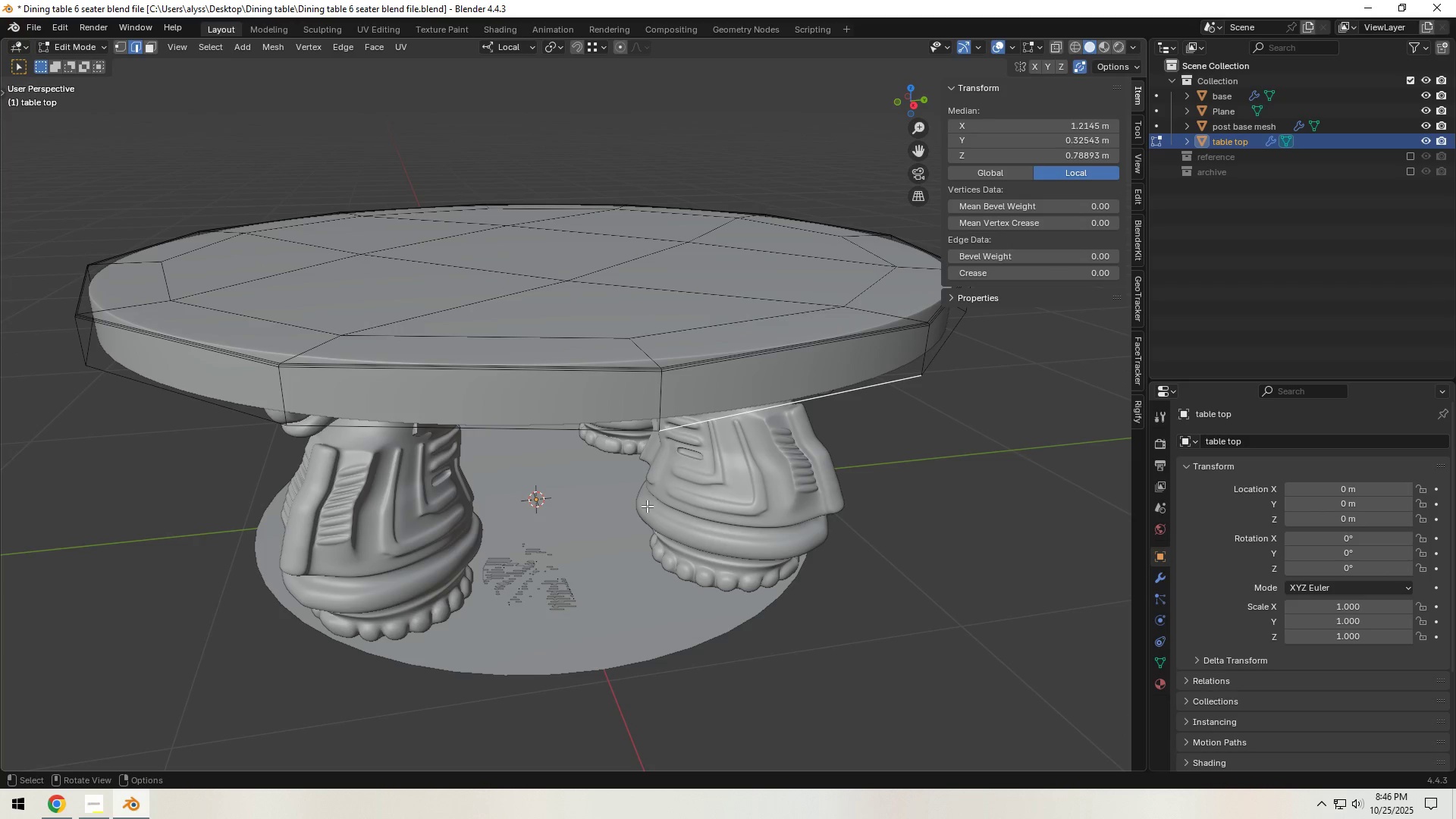 
left_click([551, 595])
 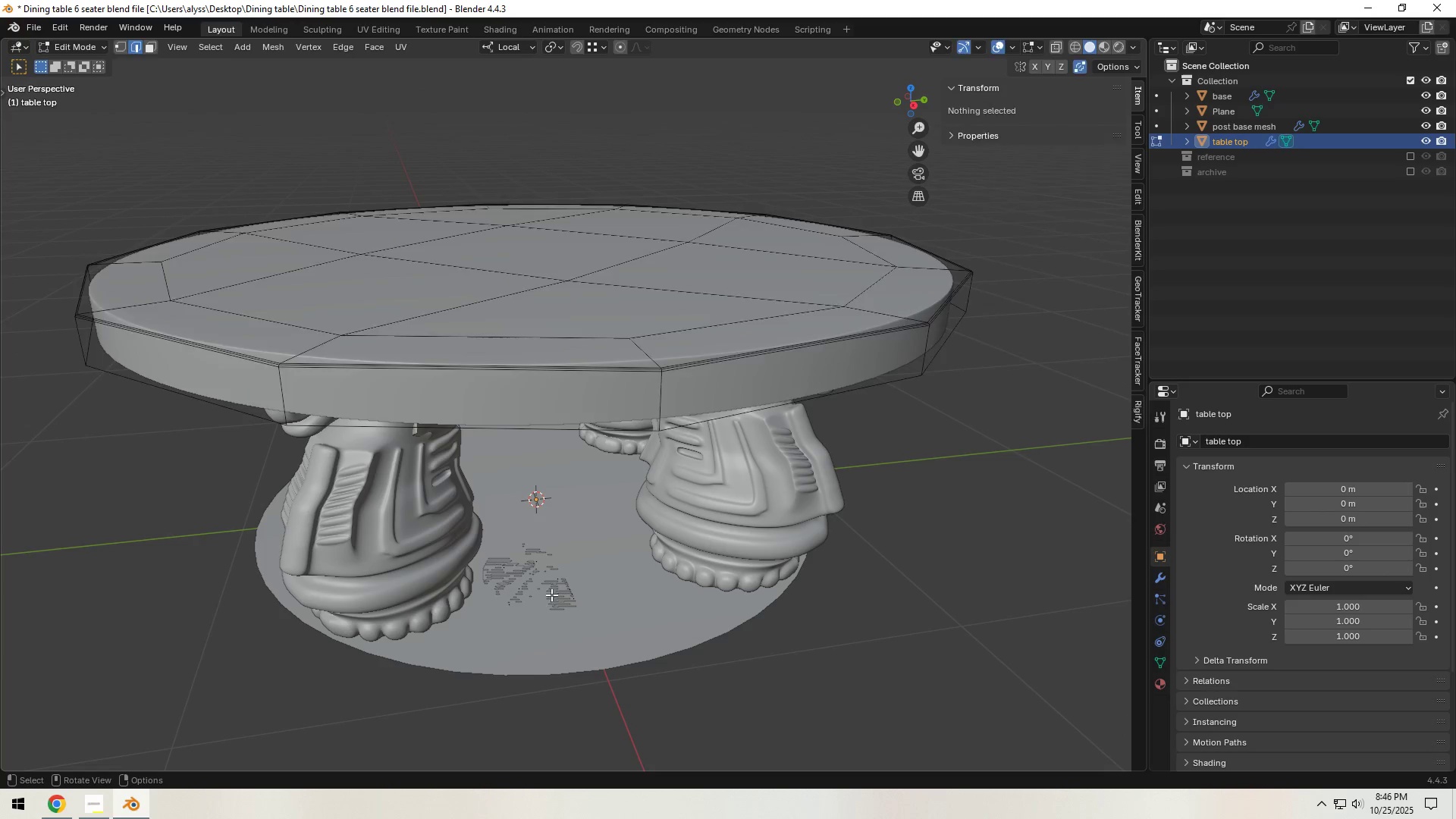 
key(Tab)
 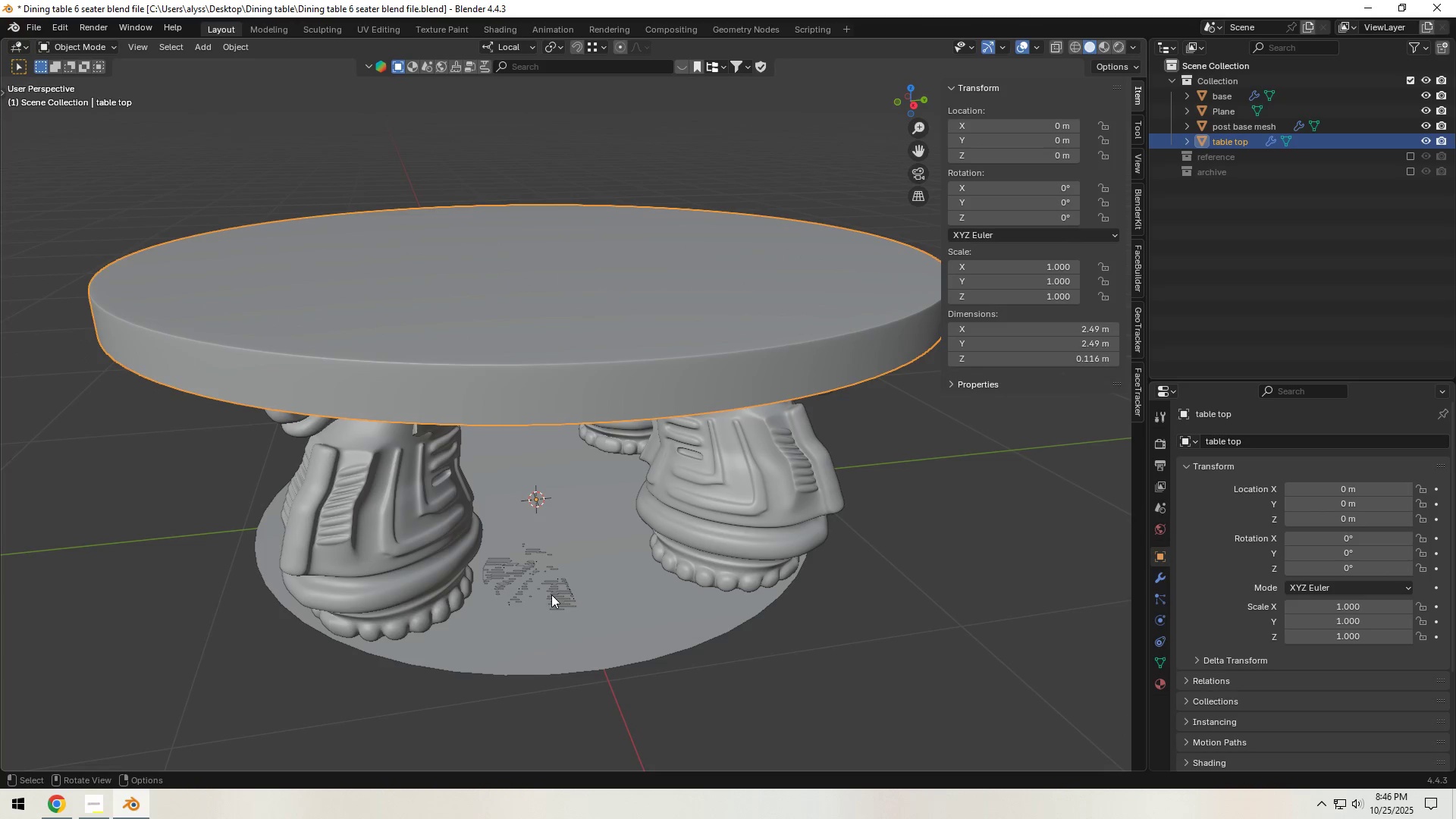 
left_click([551, 595])
 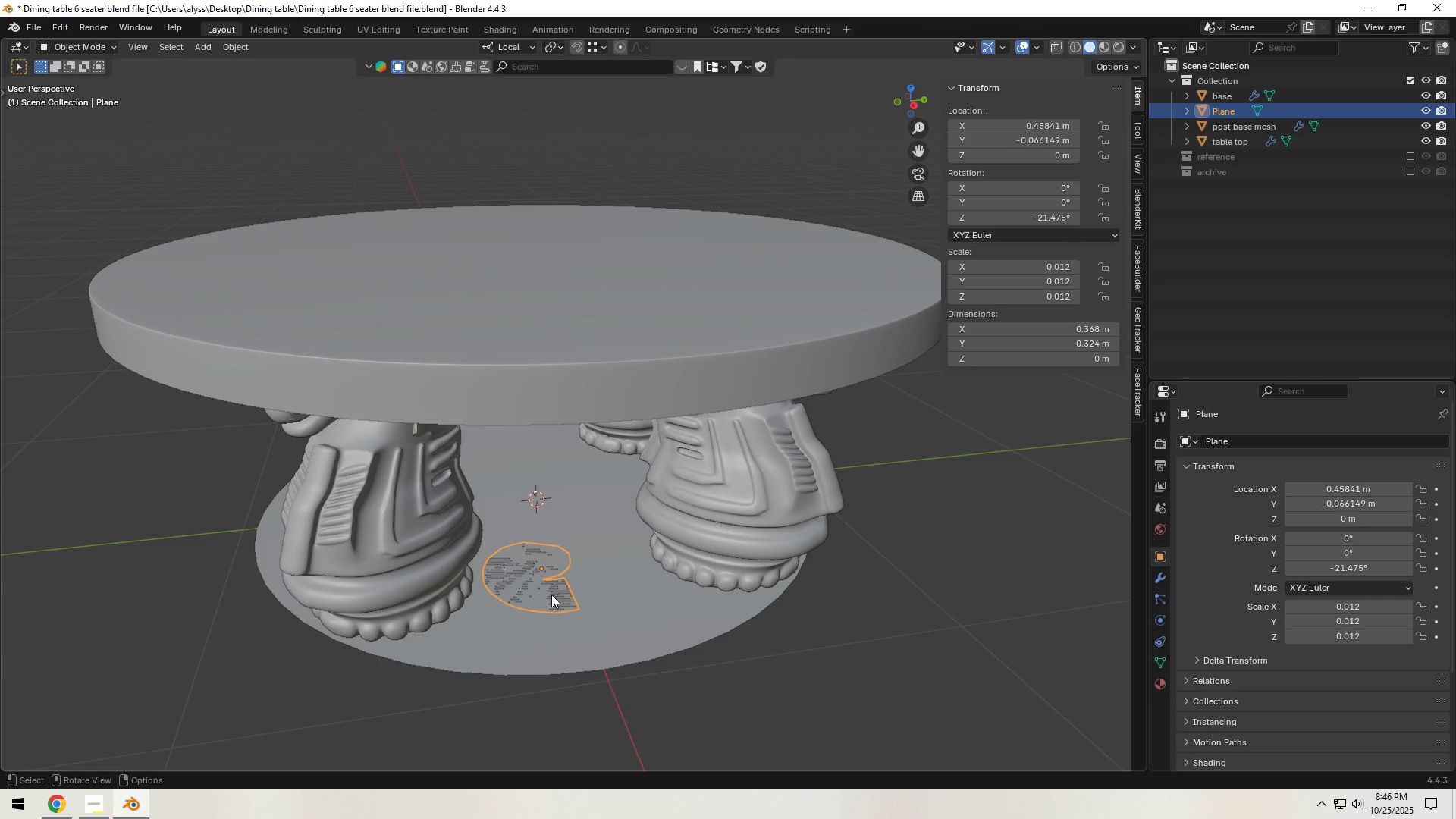 
key(X)
 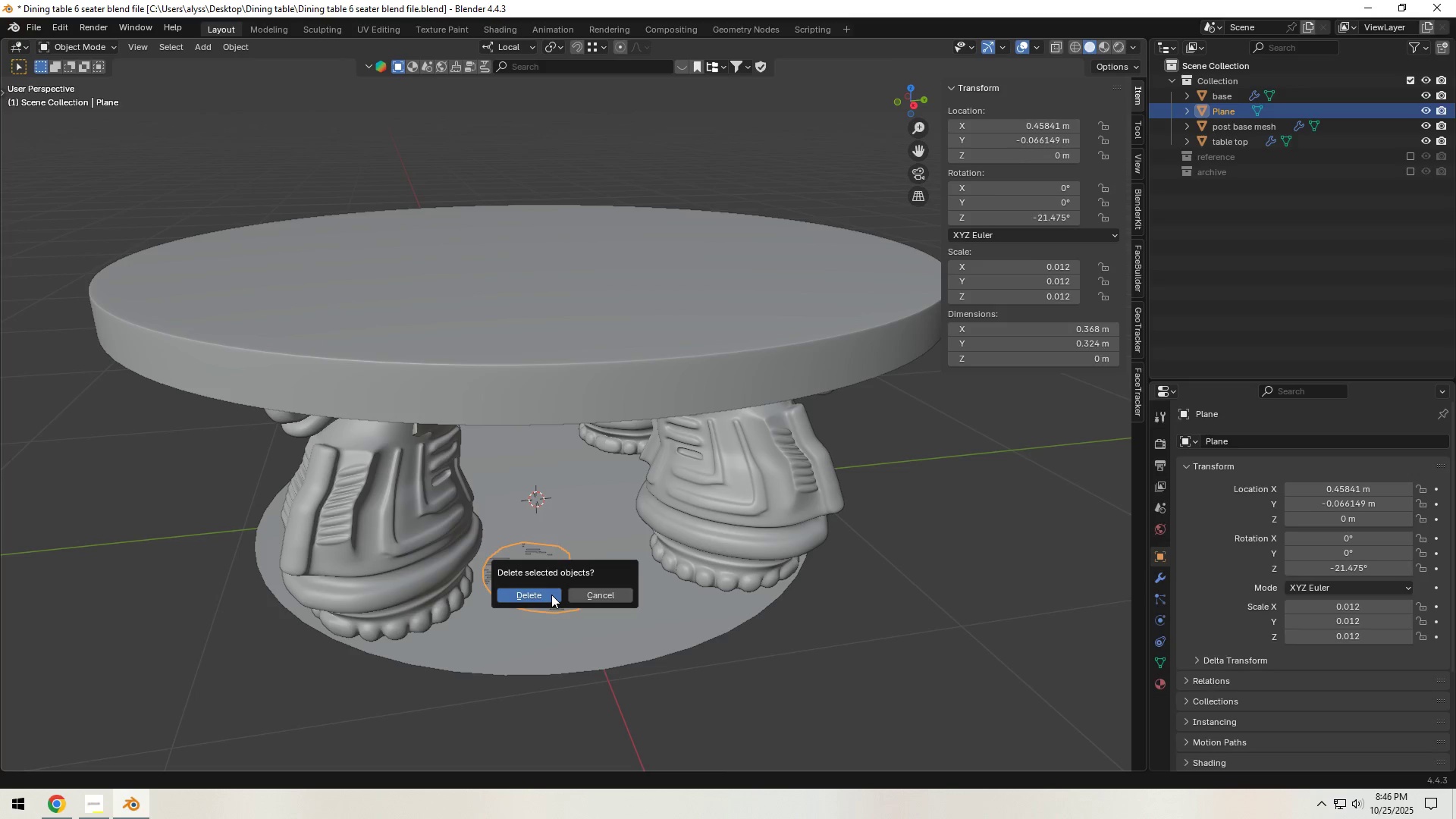 
left_click([551, 595])
 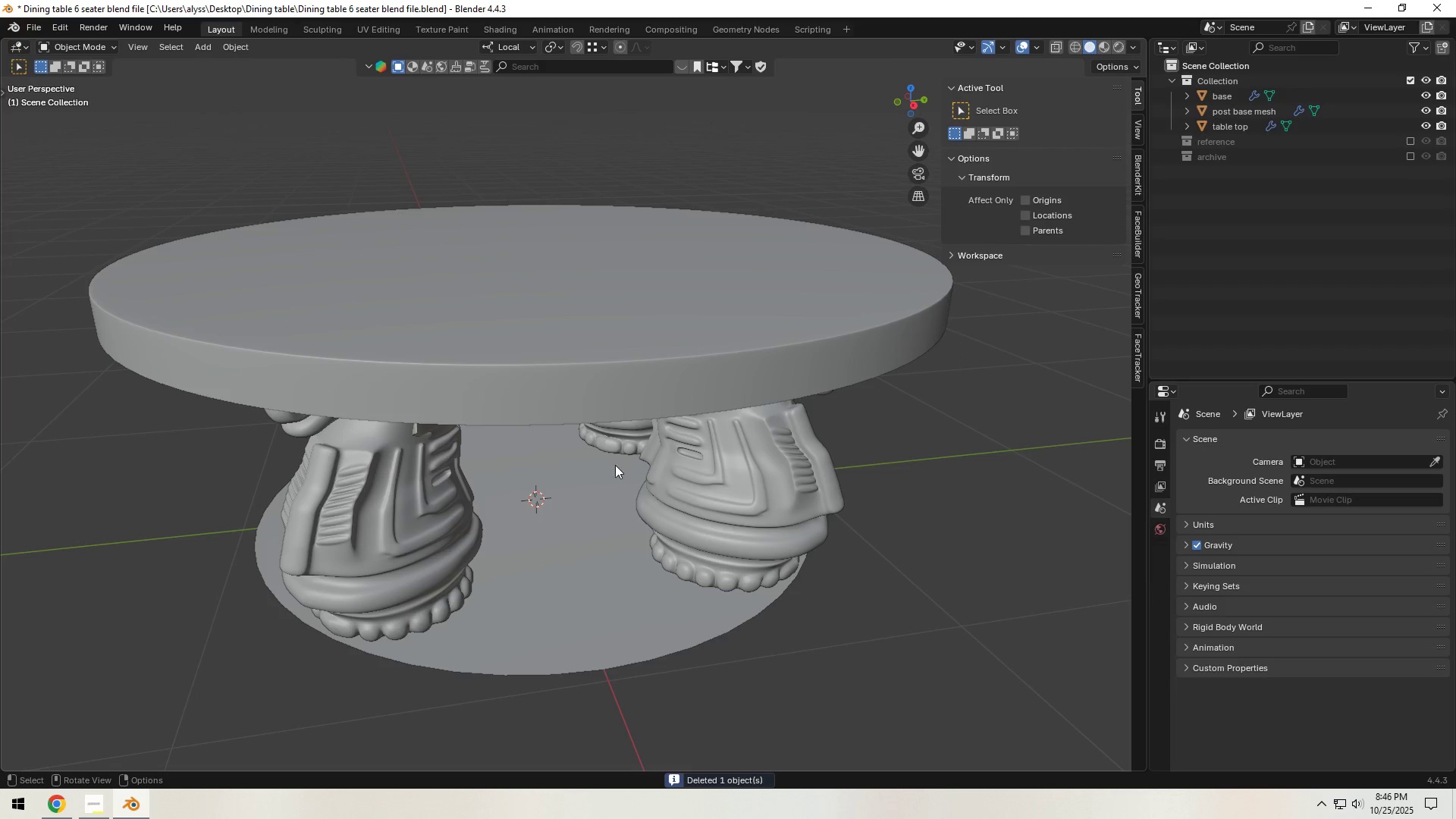 
left_click([647, 375])
 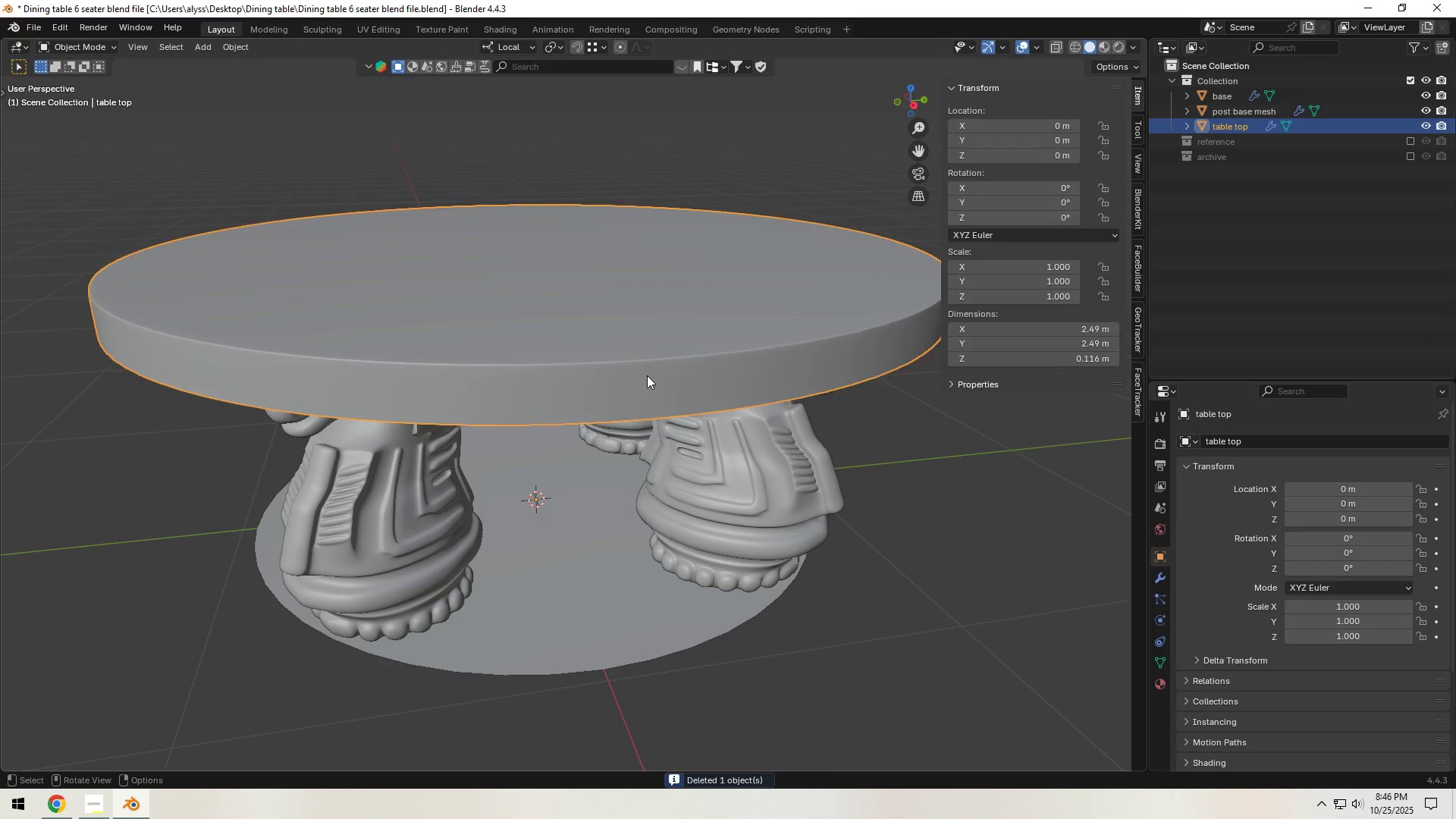 
key(Tab)
 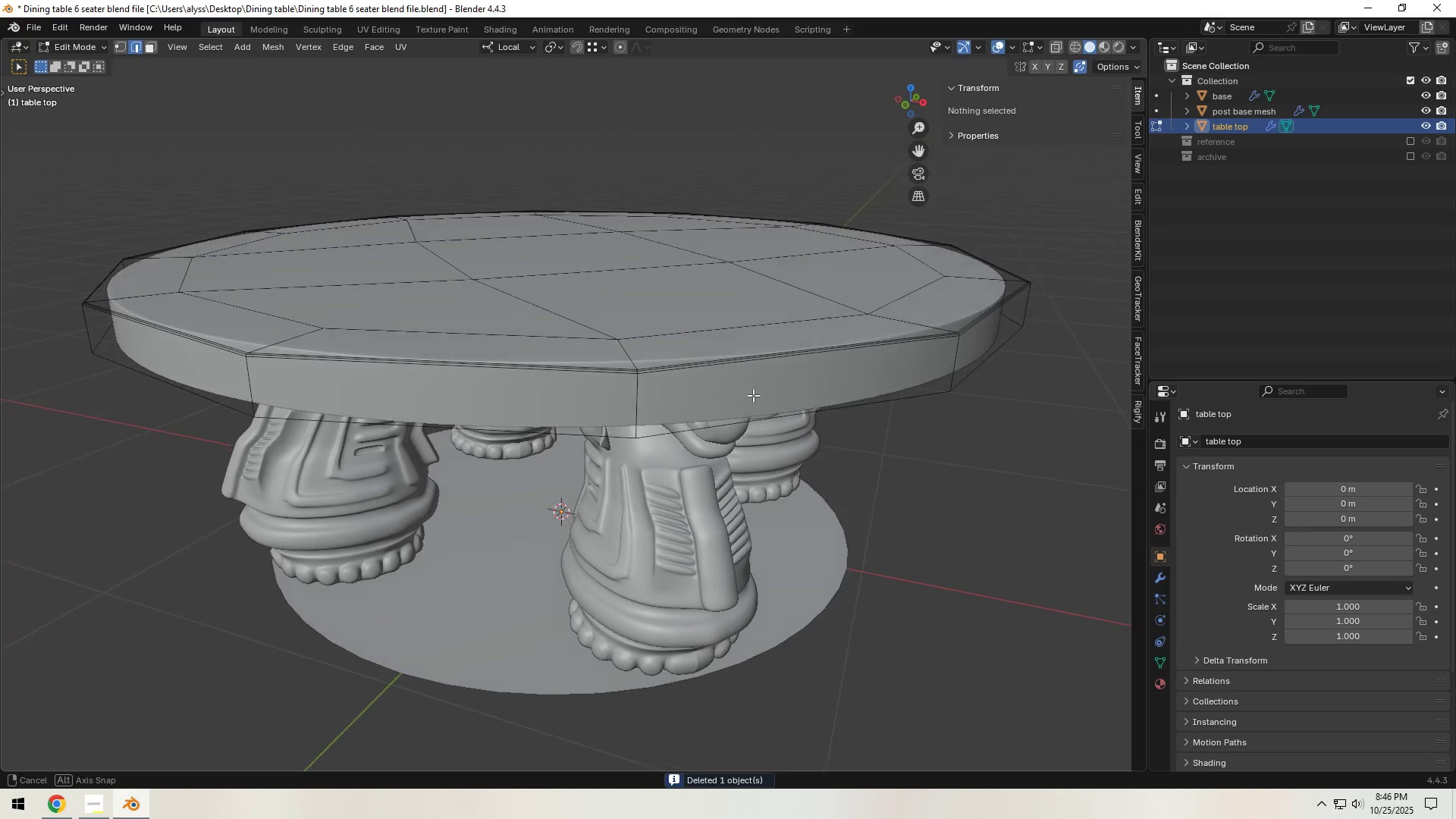 
hold_key(key=Backquote, duration=0.58)
 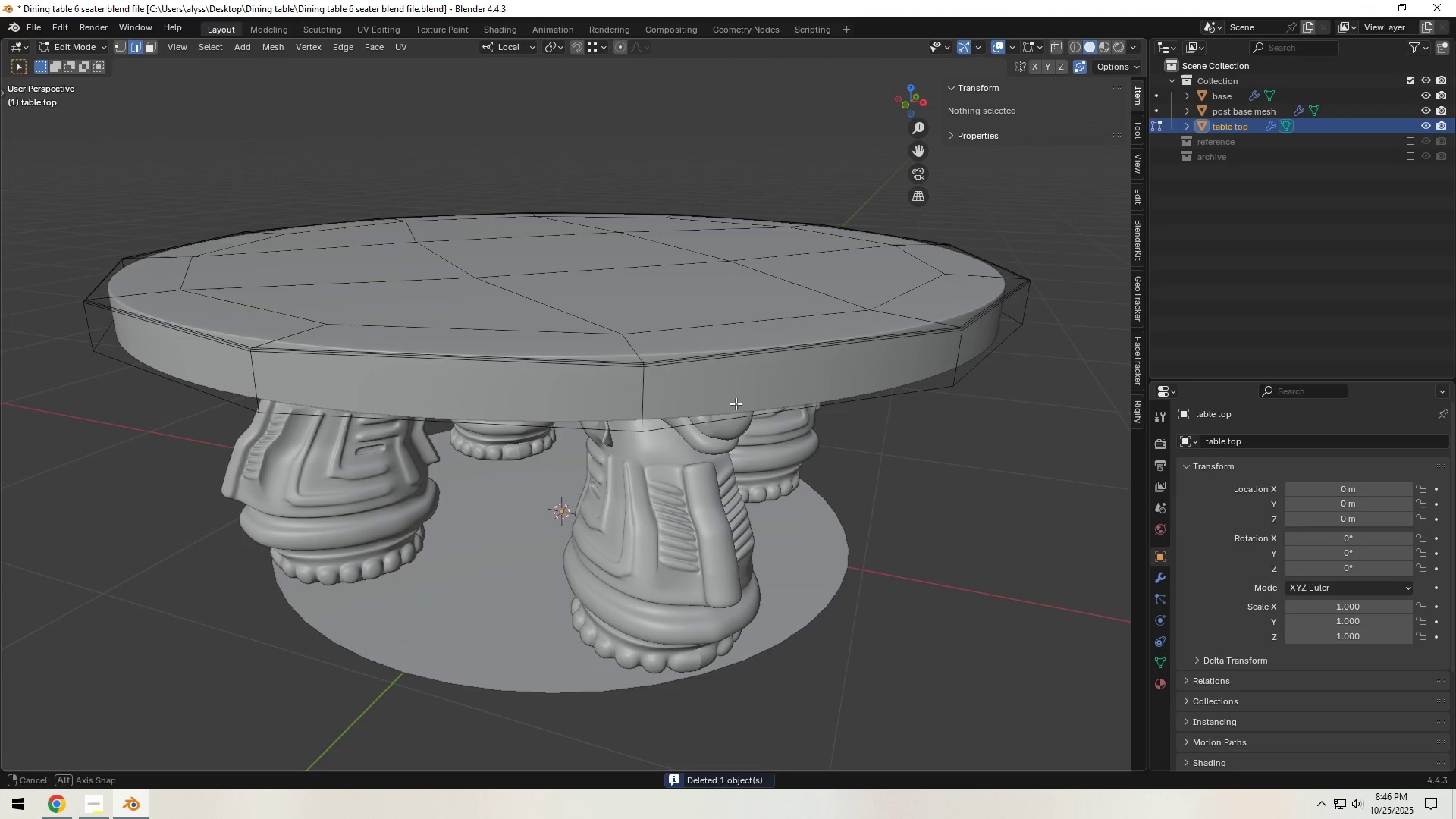 
right_click([751, 396])
 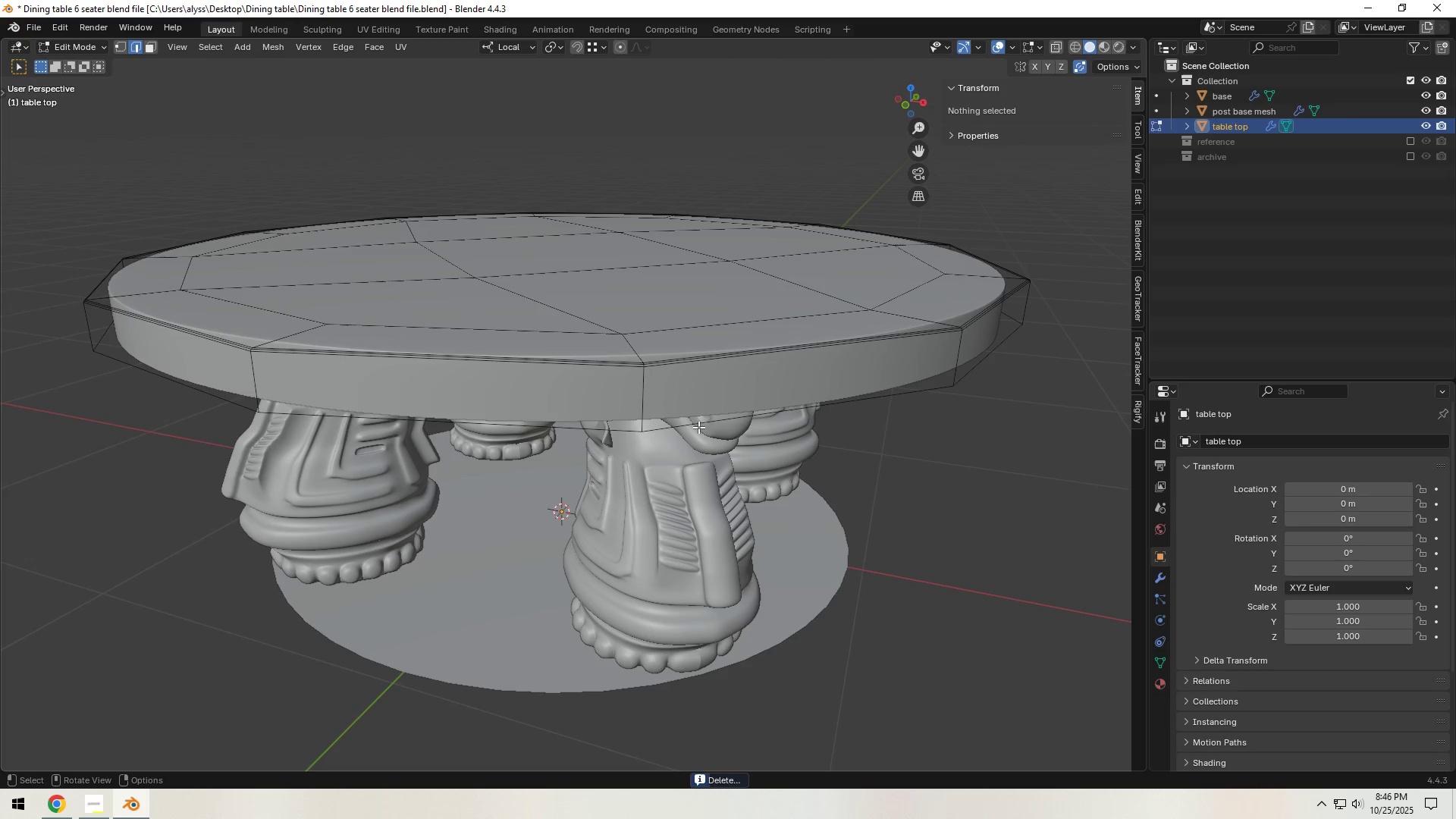 
key(1)
 